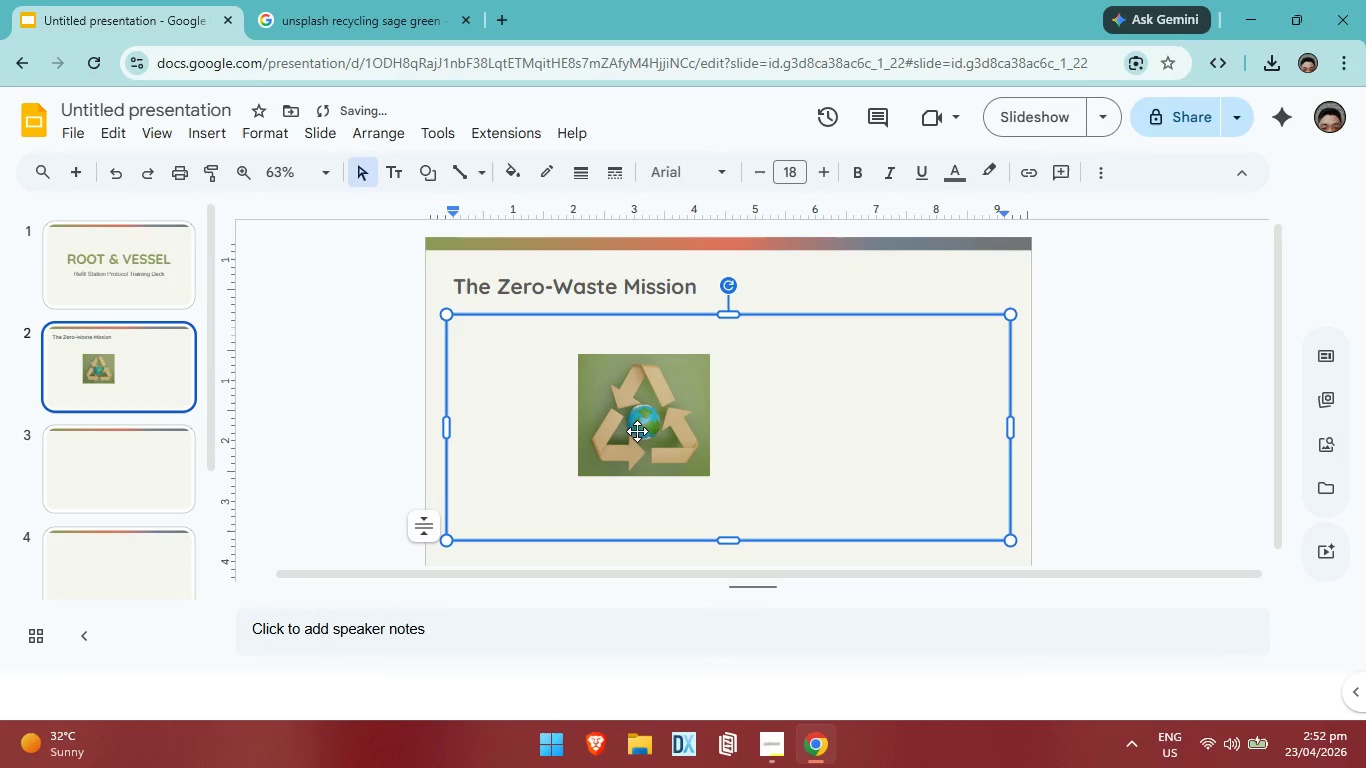 
left_click_drag(start_coordinate=[639, 432], to_coordinate=[558, 407])
 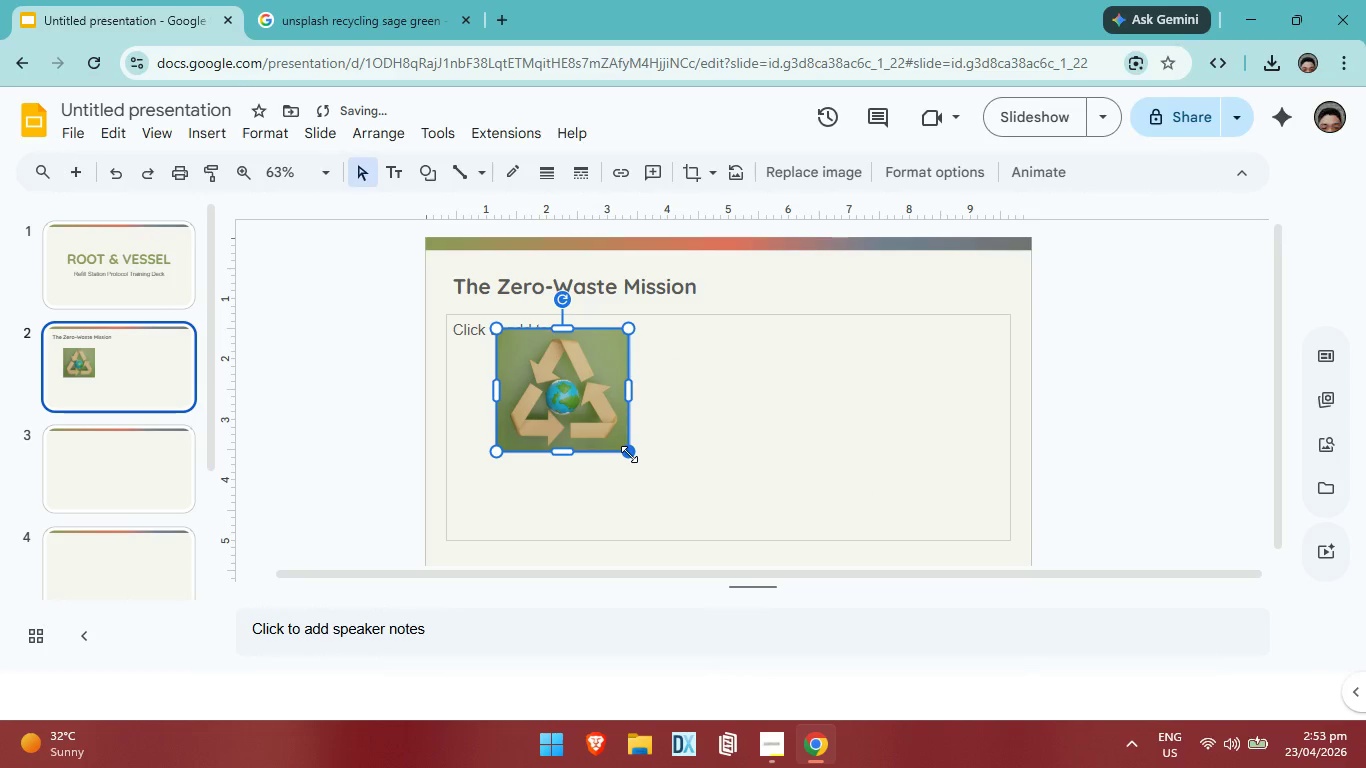 
left_click_drag(start_coordinate=[630, 453], to_coordinate=[609, 429])
 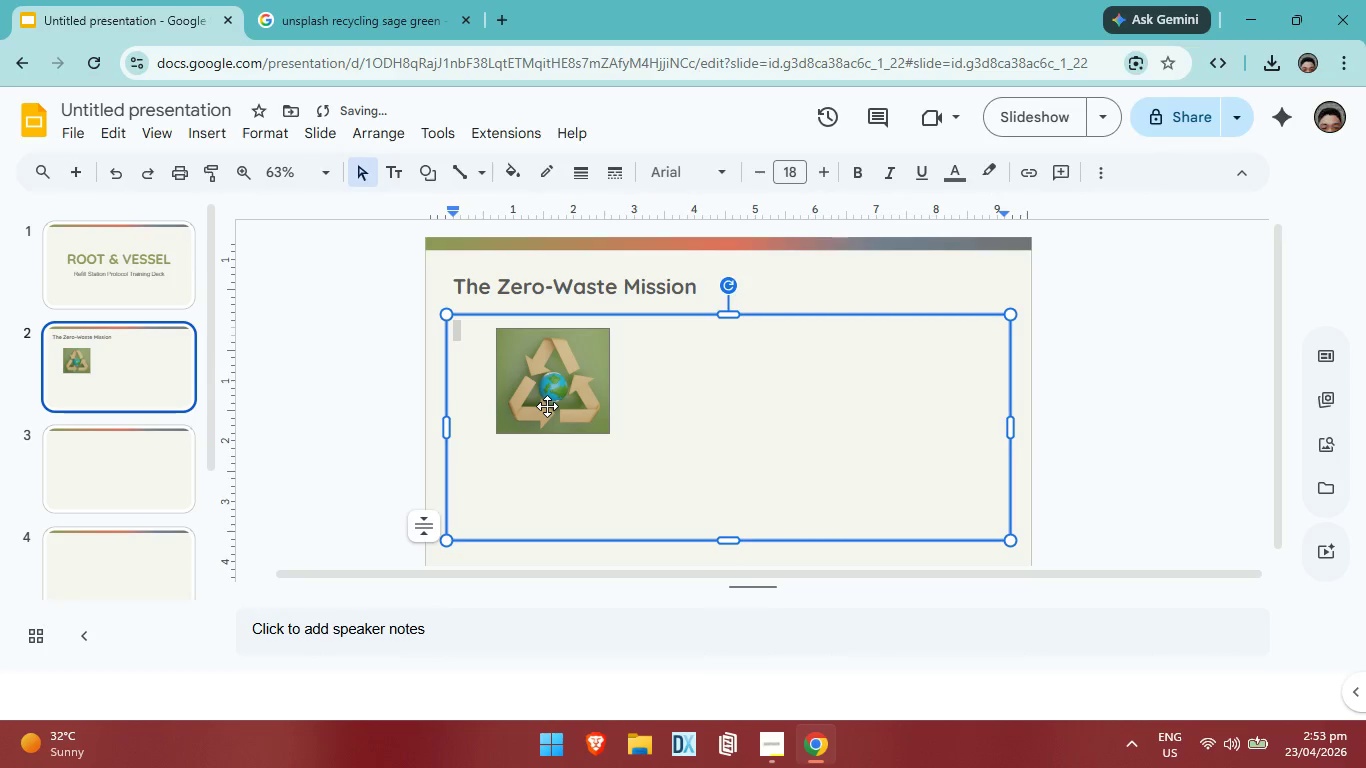 
left_click_drag(start_coordinate=[547, 406], to_coordinate=[517, 404])
 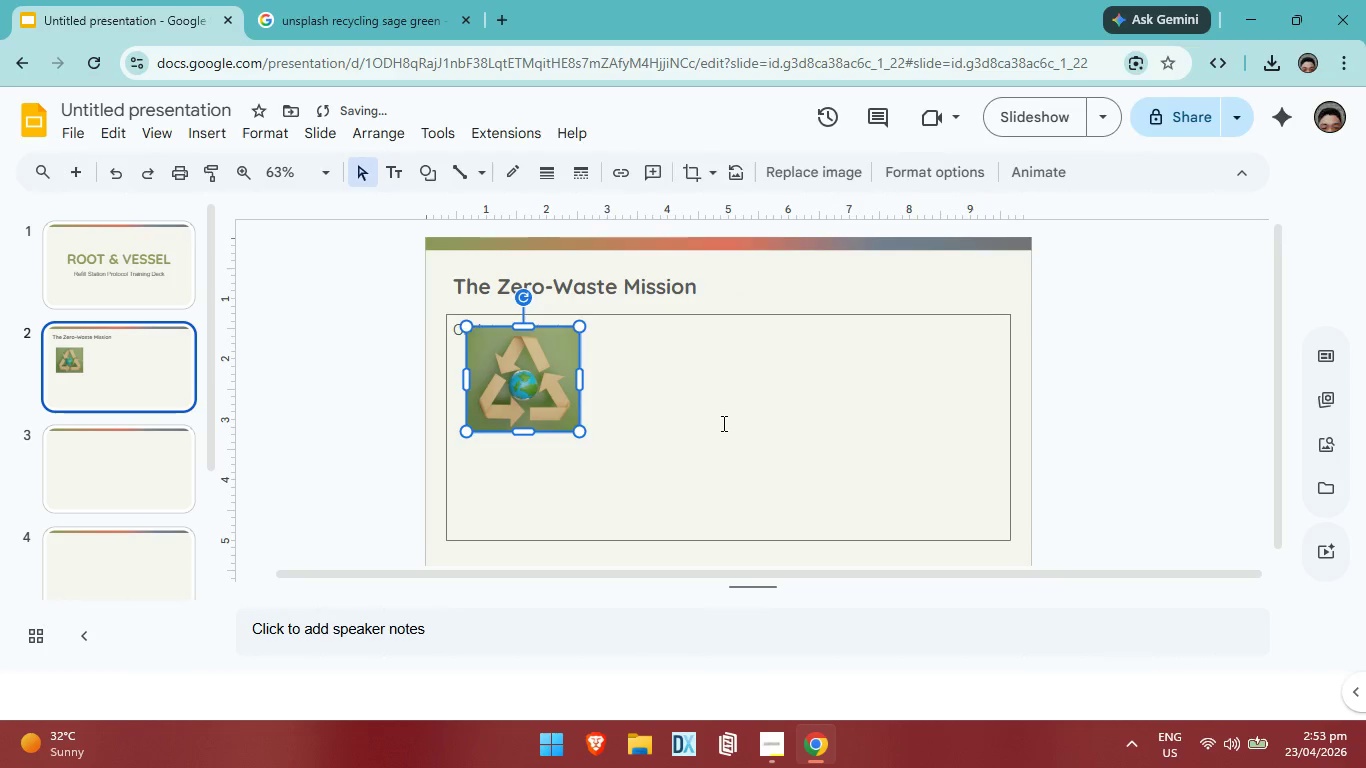 
left_click([721, 423])
 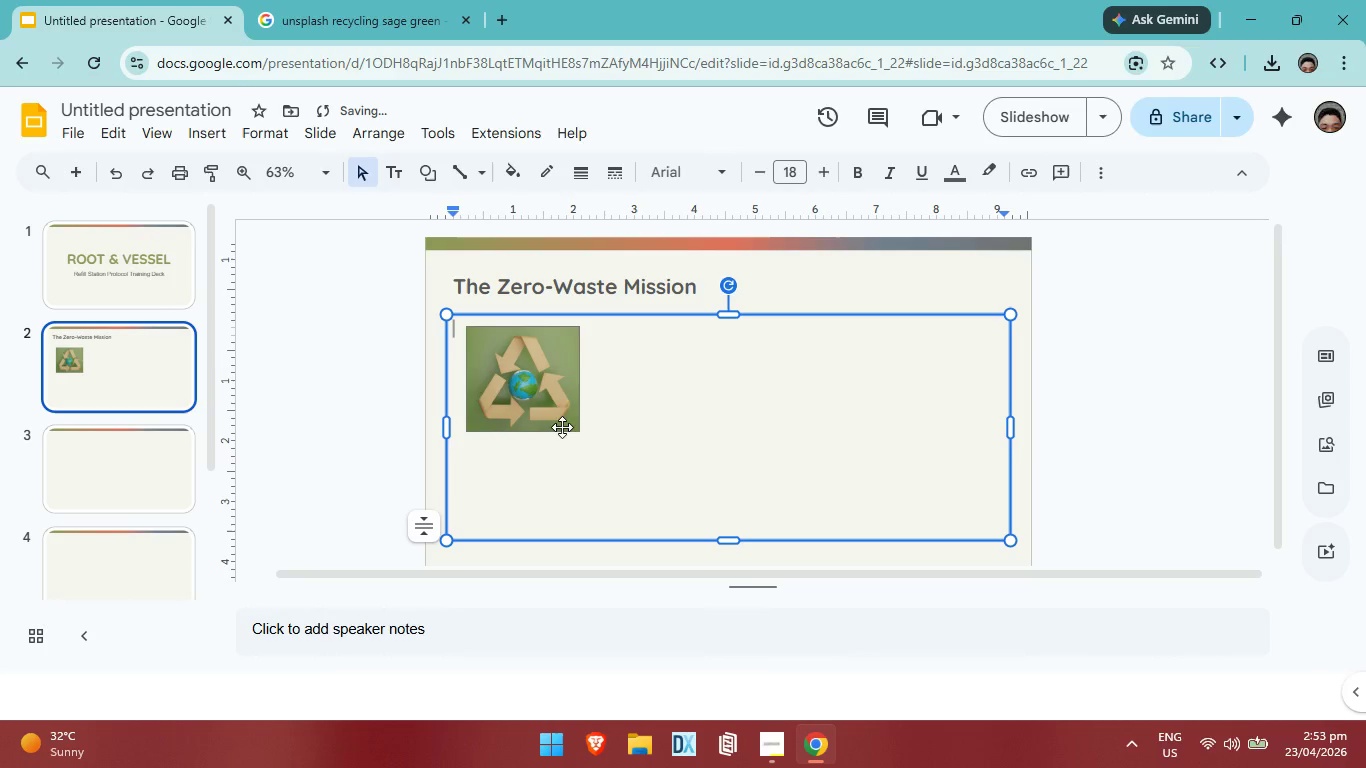 
left_click([543, 392])
 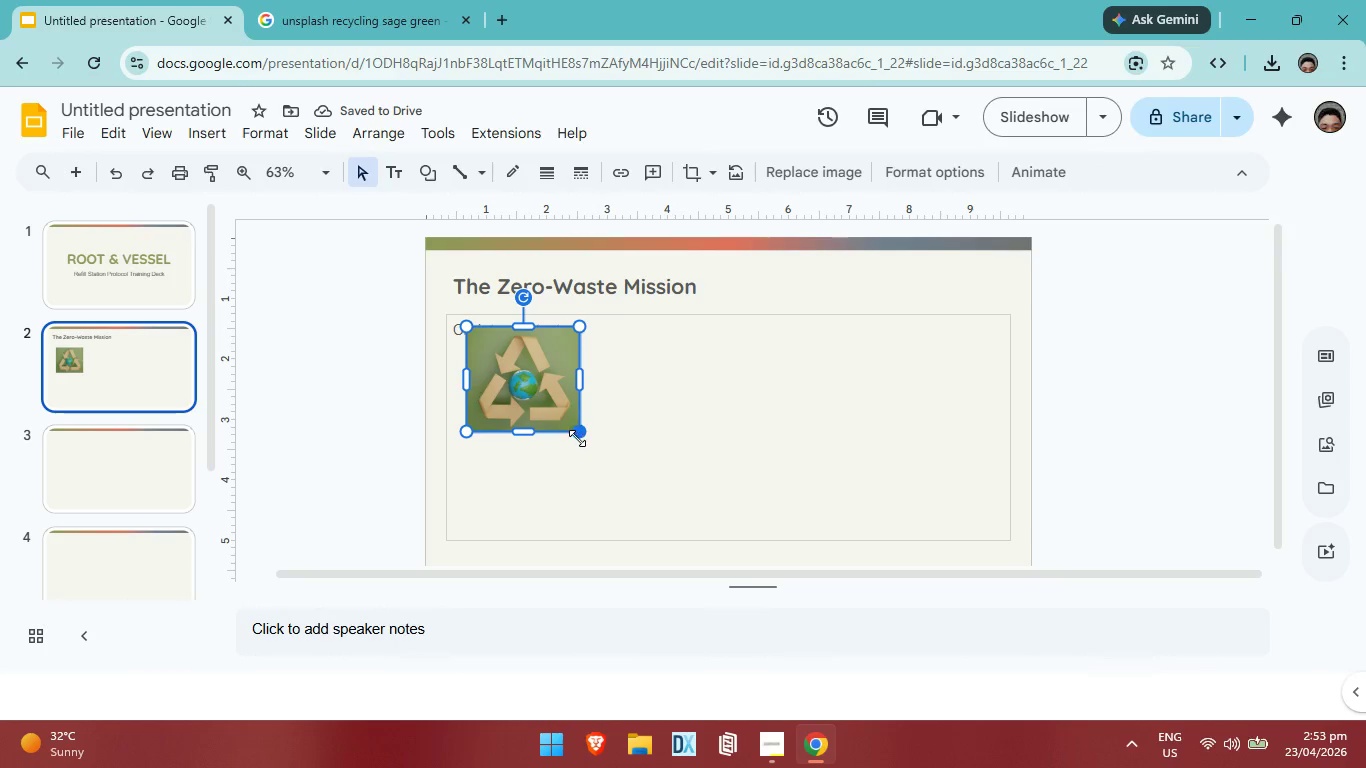 
left_click([577, 438])
 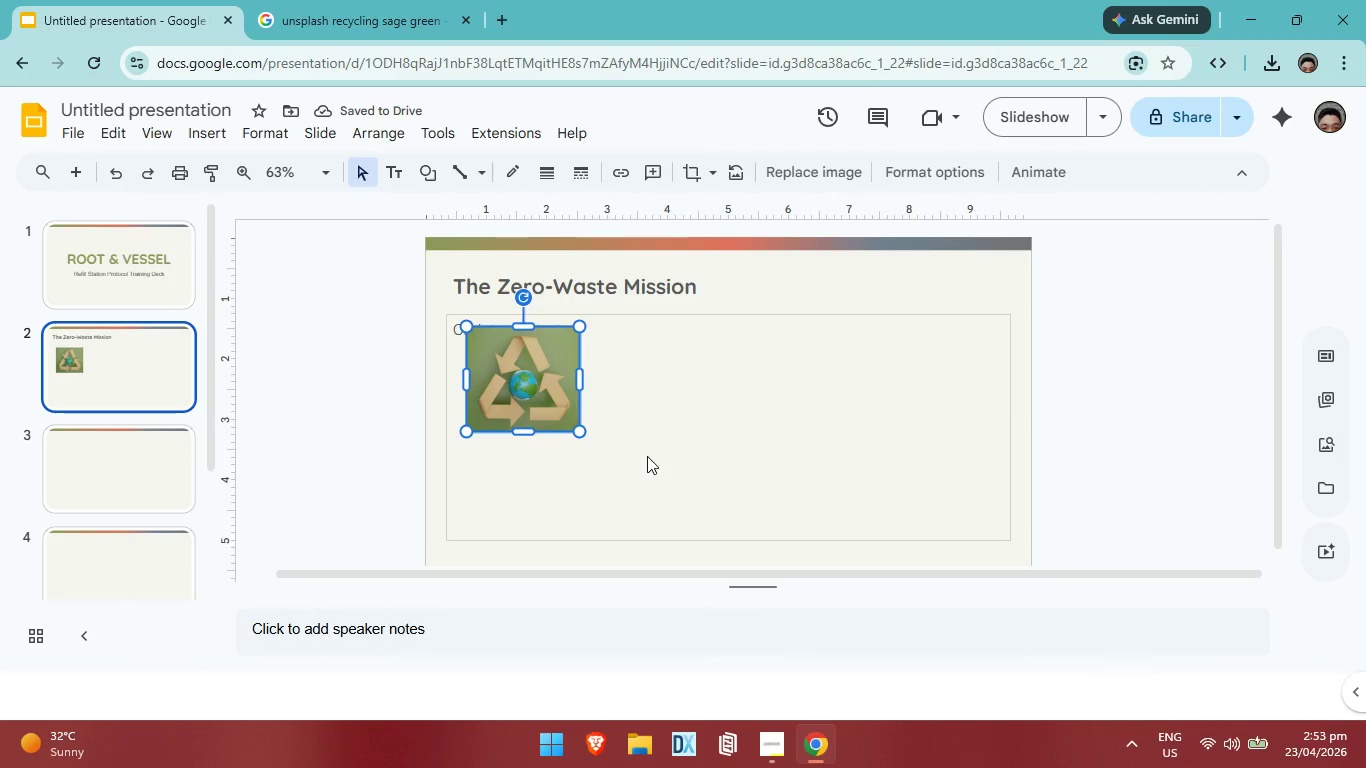 
left_click([647, 456])
 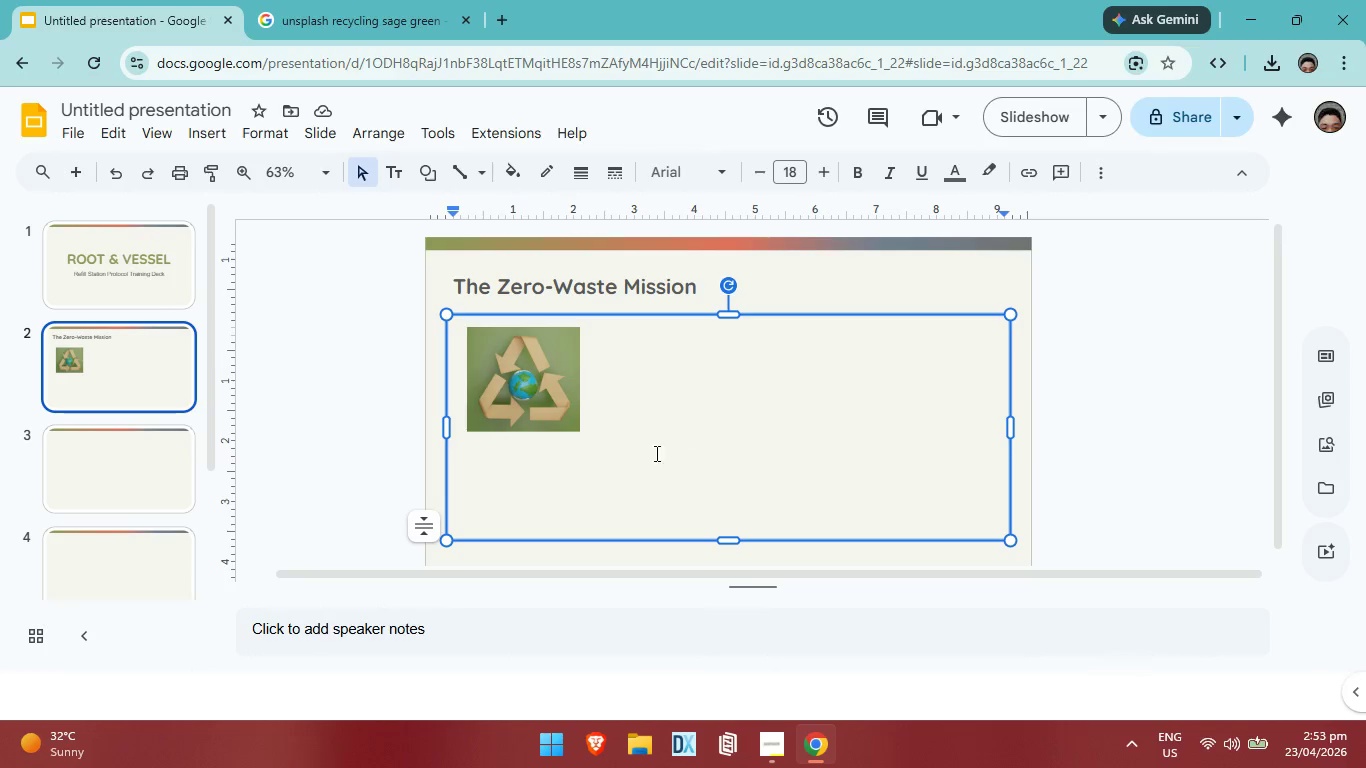 
left_click([538, 462])
 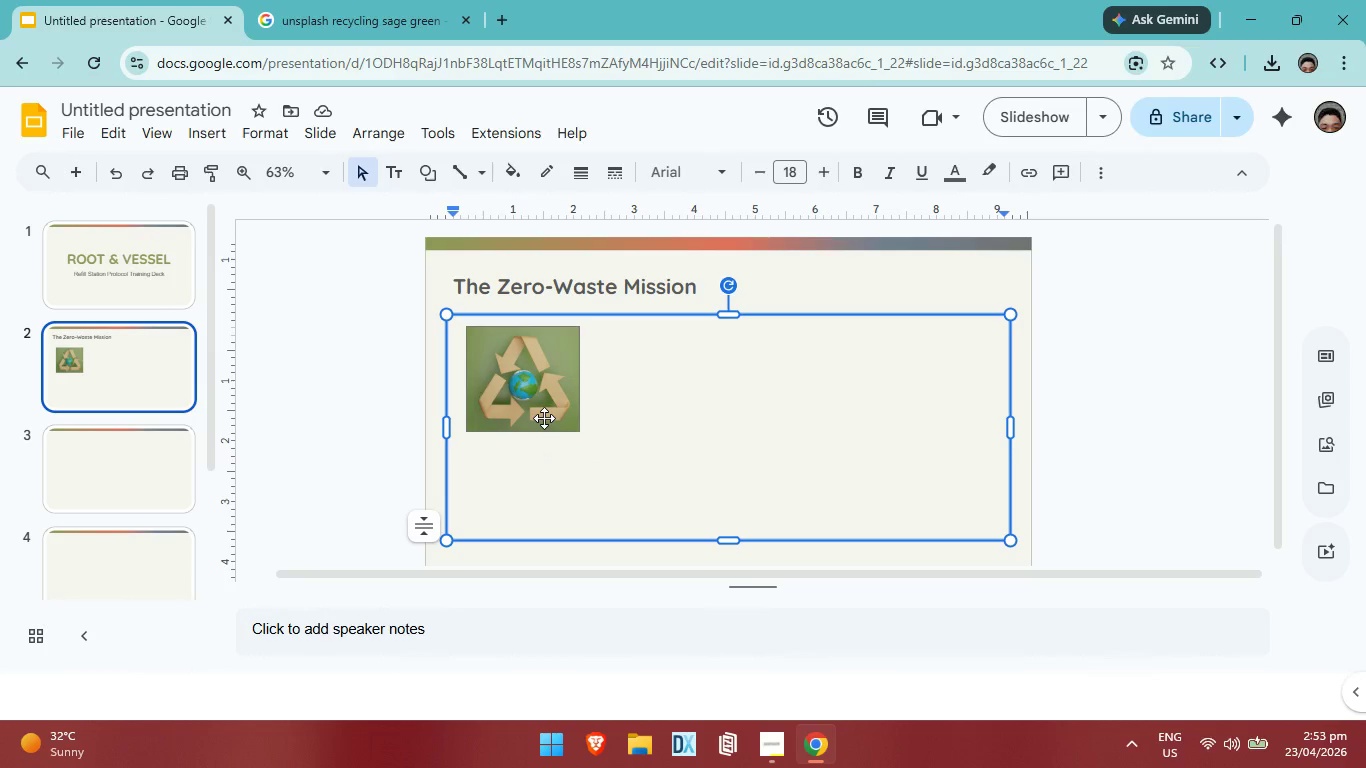 
left_click([544, 417])
 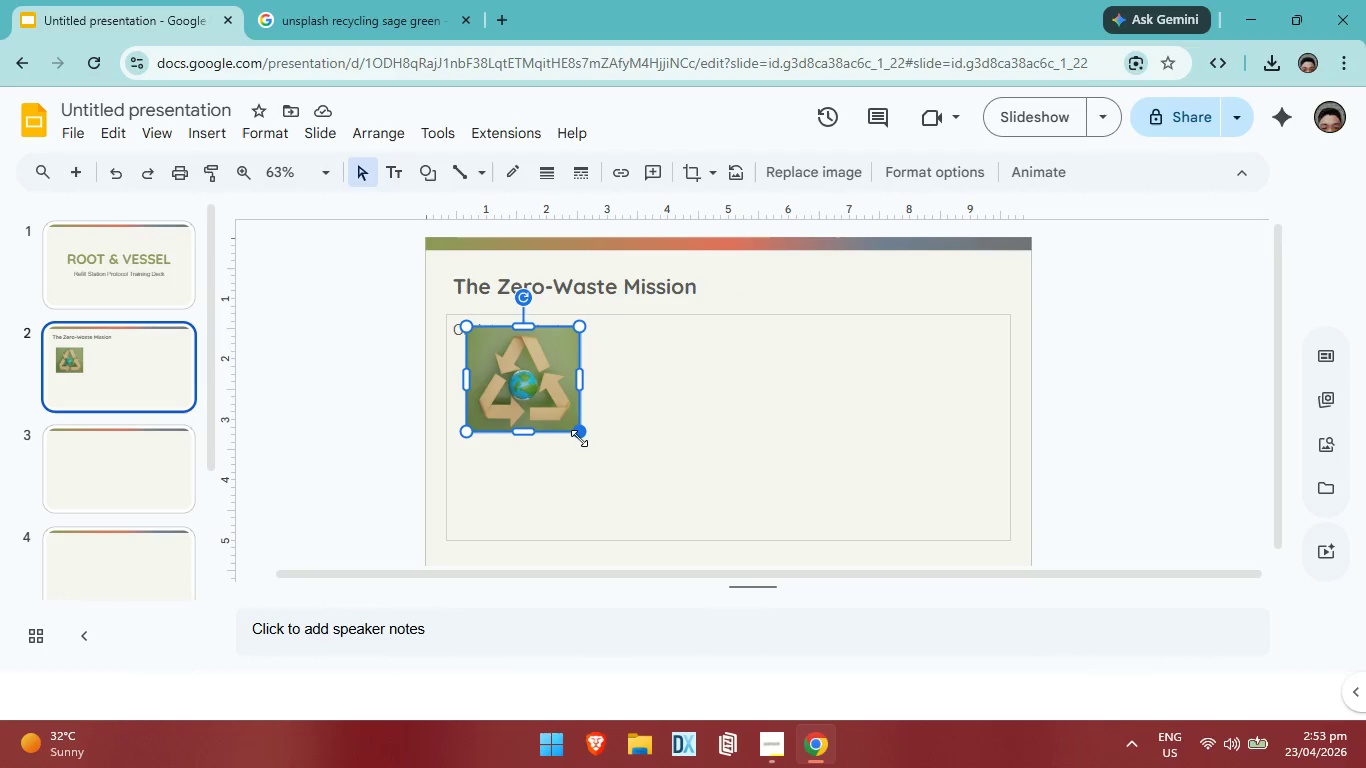 
left_click_drag(start_coordinate=[578, 435], to_coordinate=[574, 419])
 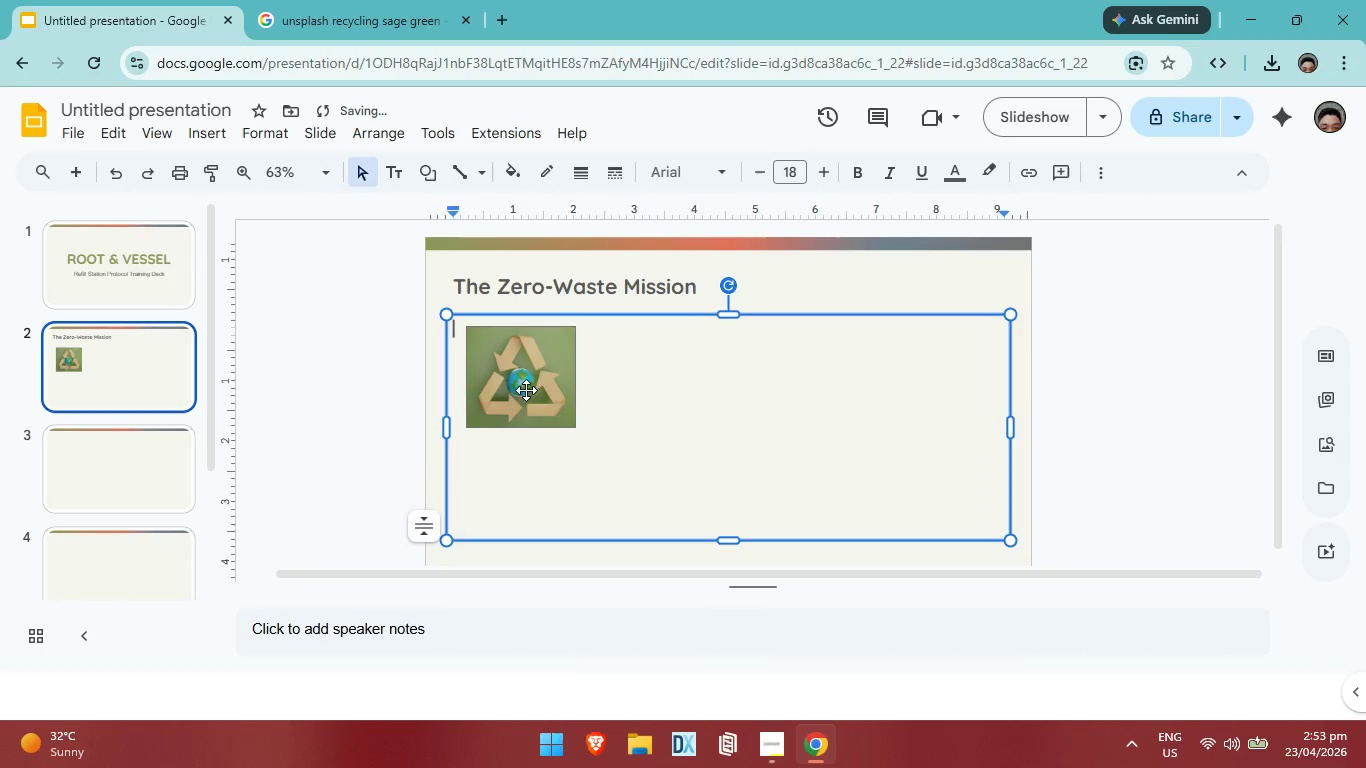 
double_click([526, 390])
 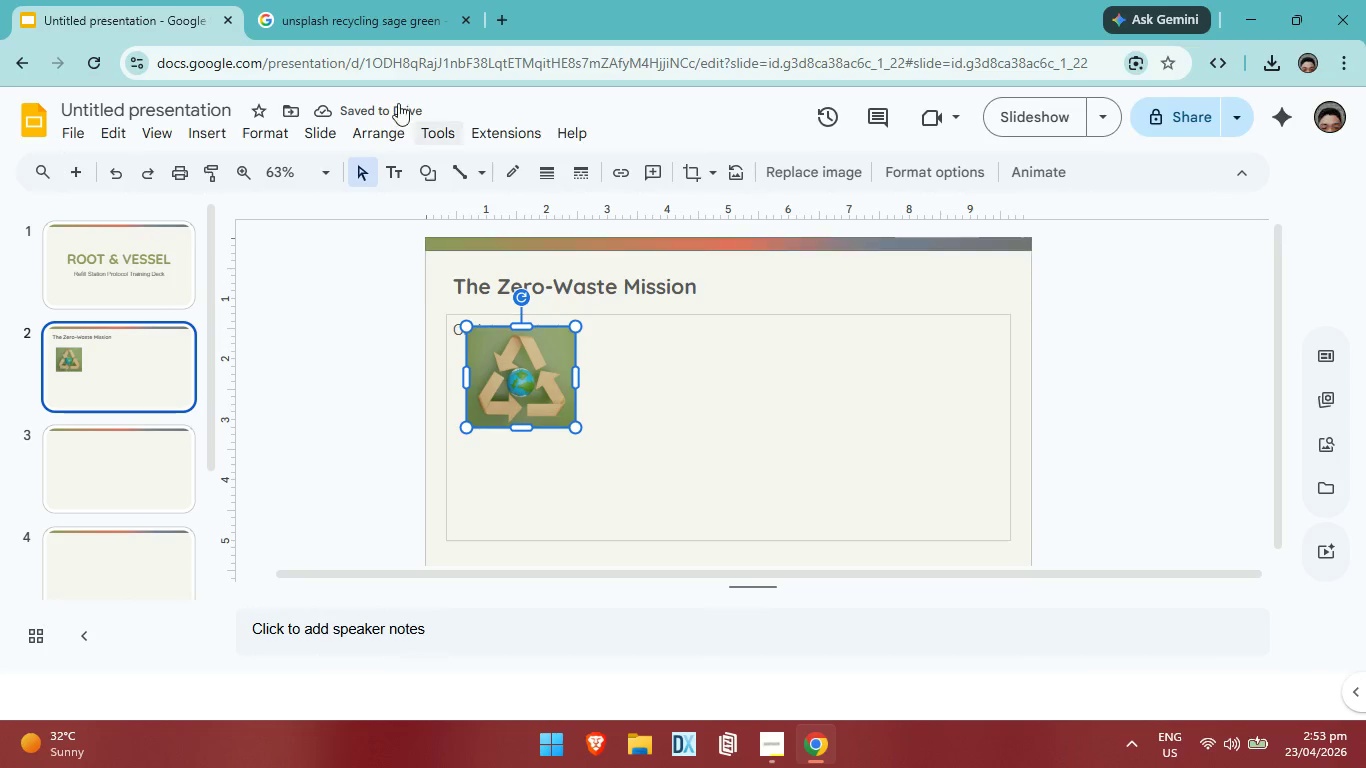 
left_click([387, 12])
 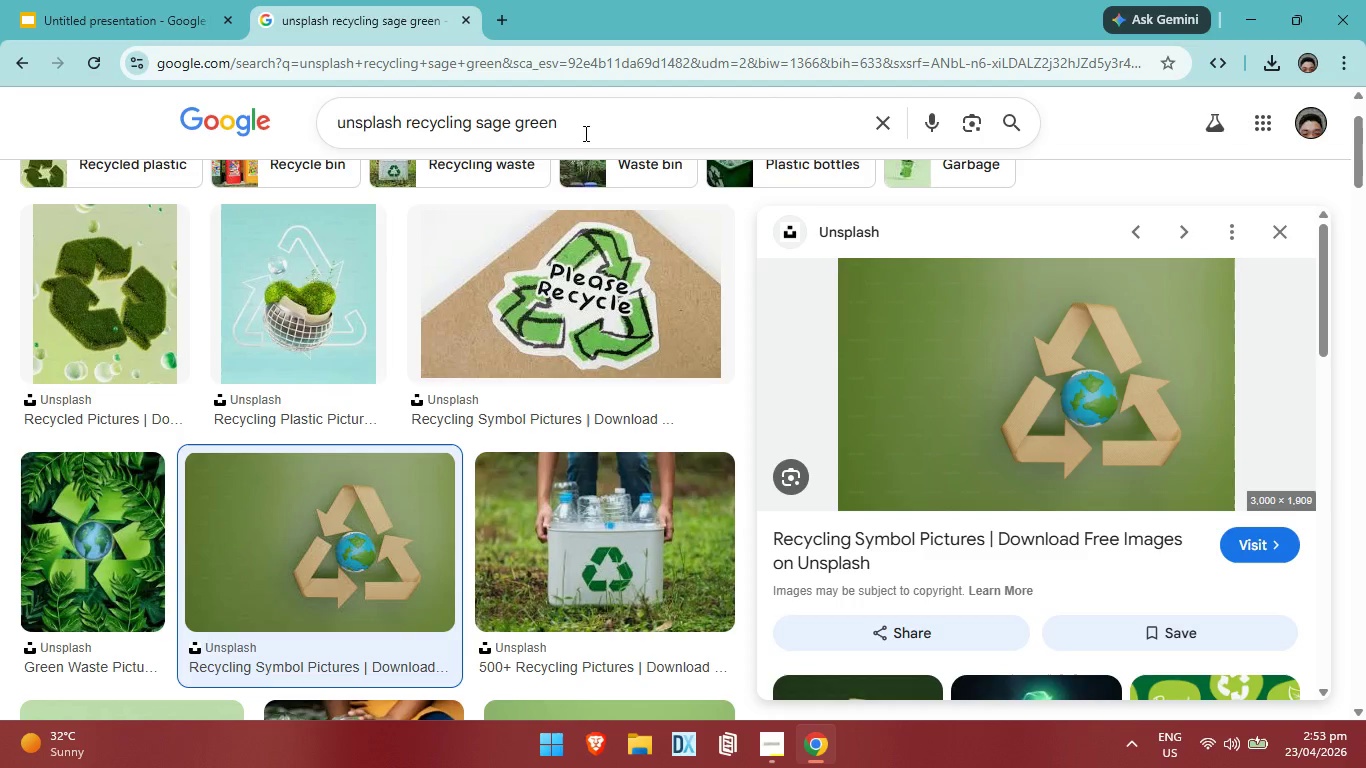 
left_click([584, 133])
 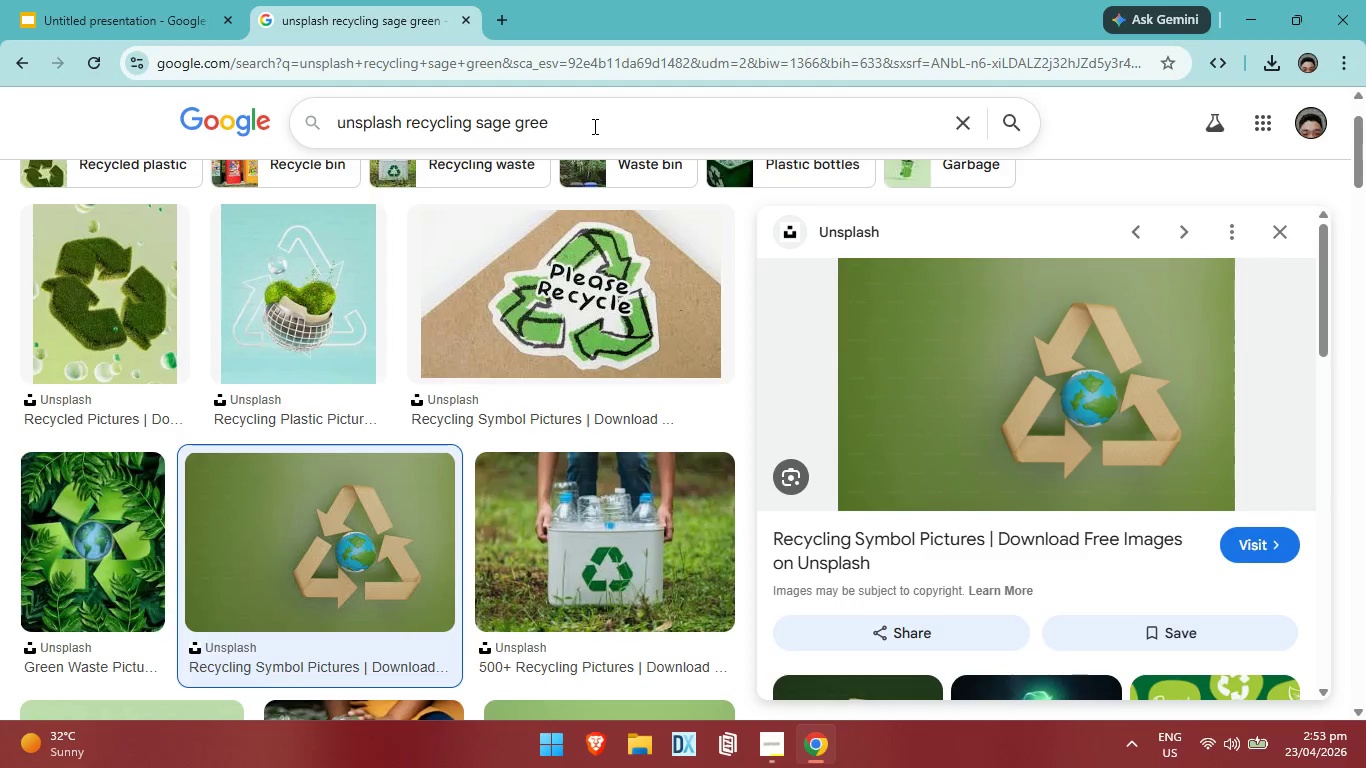 
key(Backspace)
key(Backspace)
key(Backspace)
key(Backspace)
key(Backspace)
key(Backspace)
key(Backspace)
key(Backspace)
key(Backspace)
key(Backspace)
type(symbol)
 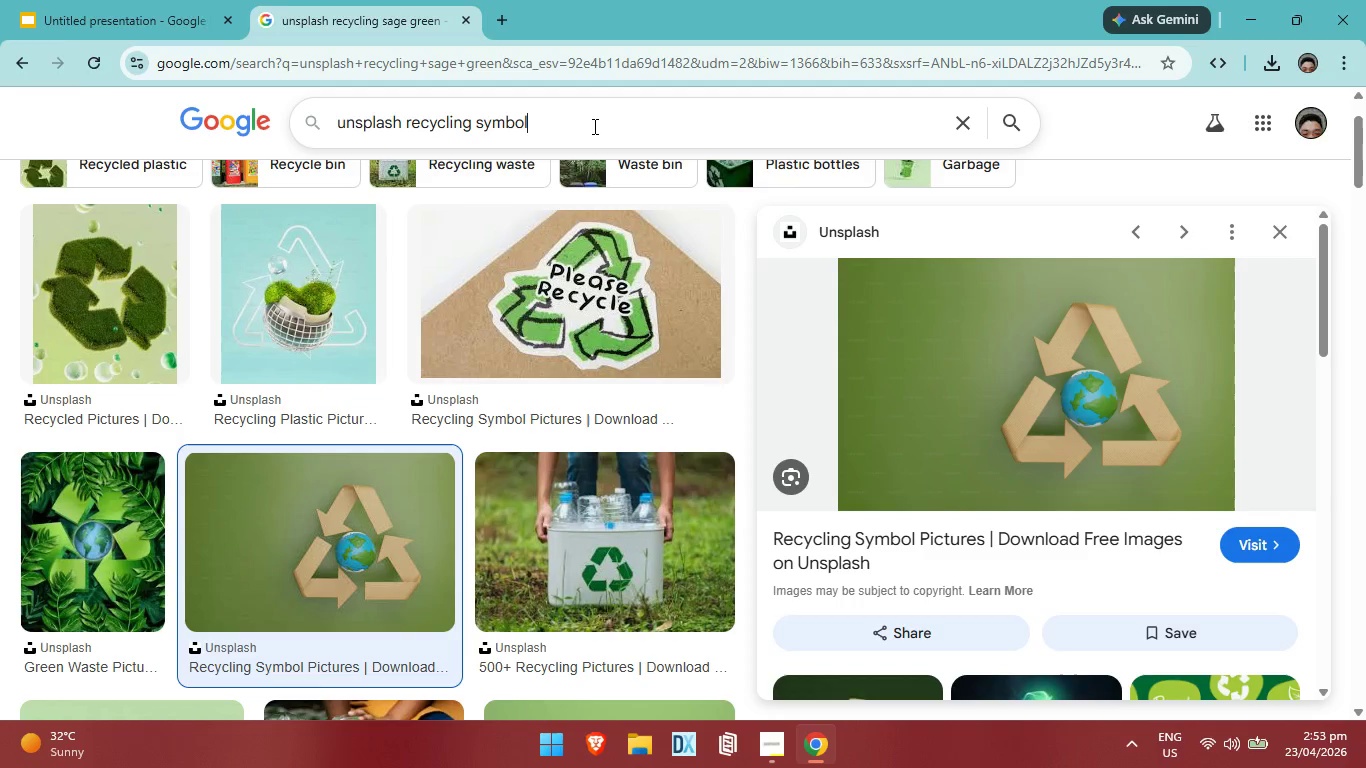 
key(Enter)
 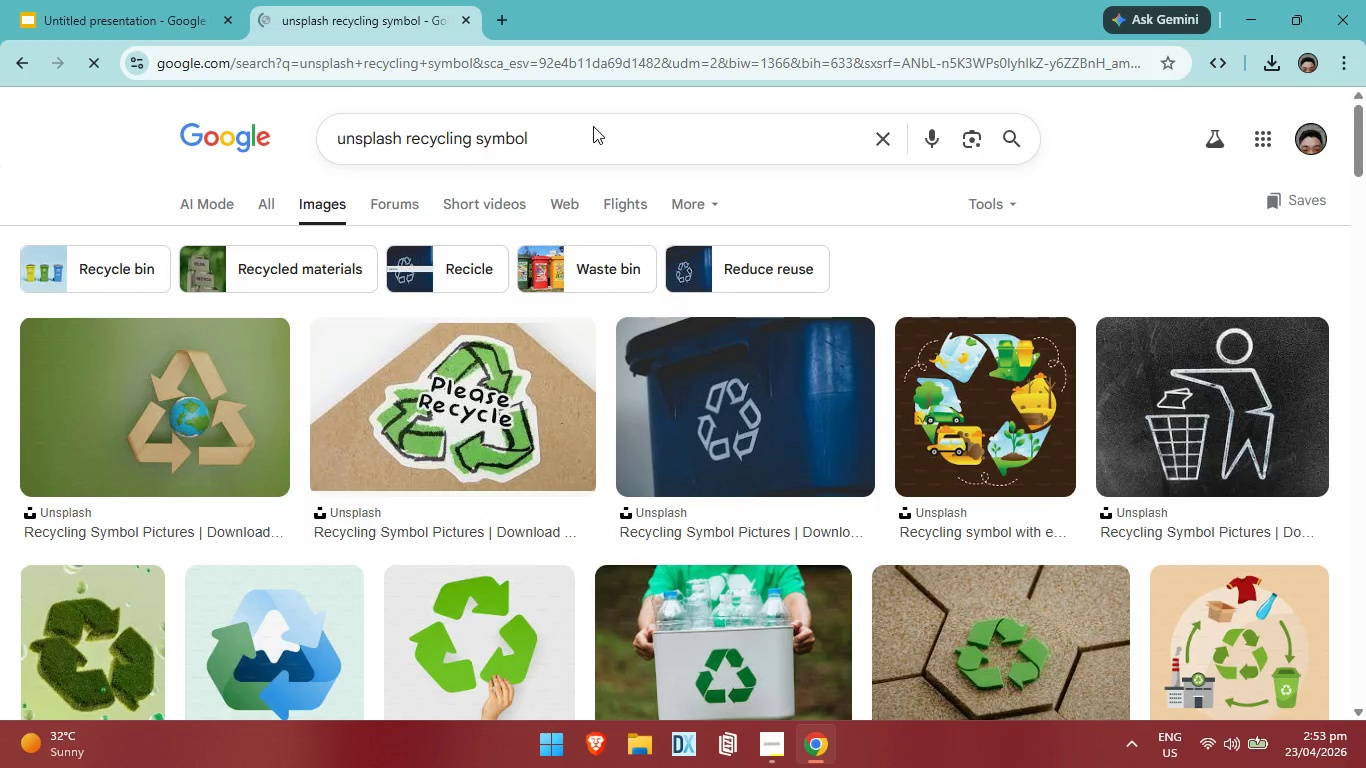 
scroll: coordinate [441, 403], scroll_direction: down, amount: 4.0
 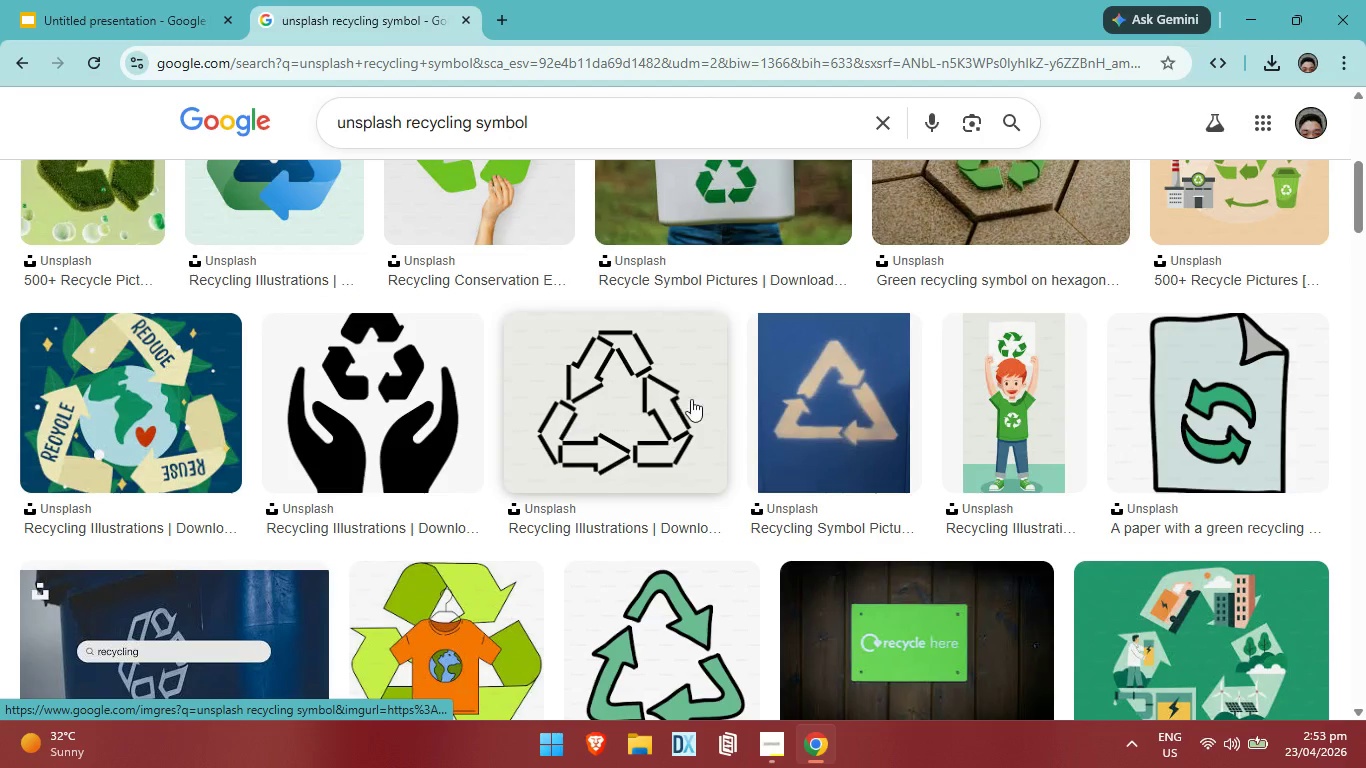 
scroll: coordinate [555, 423], scroll_direction: up, amount: 1.0
 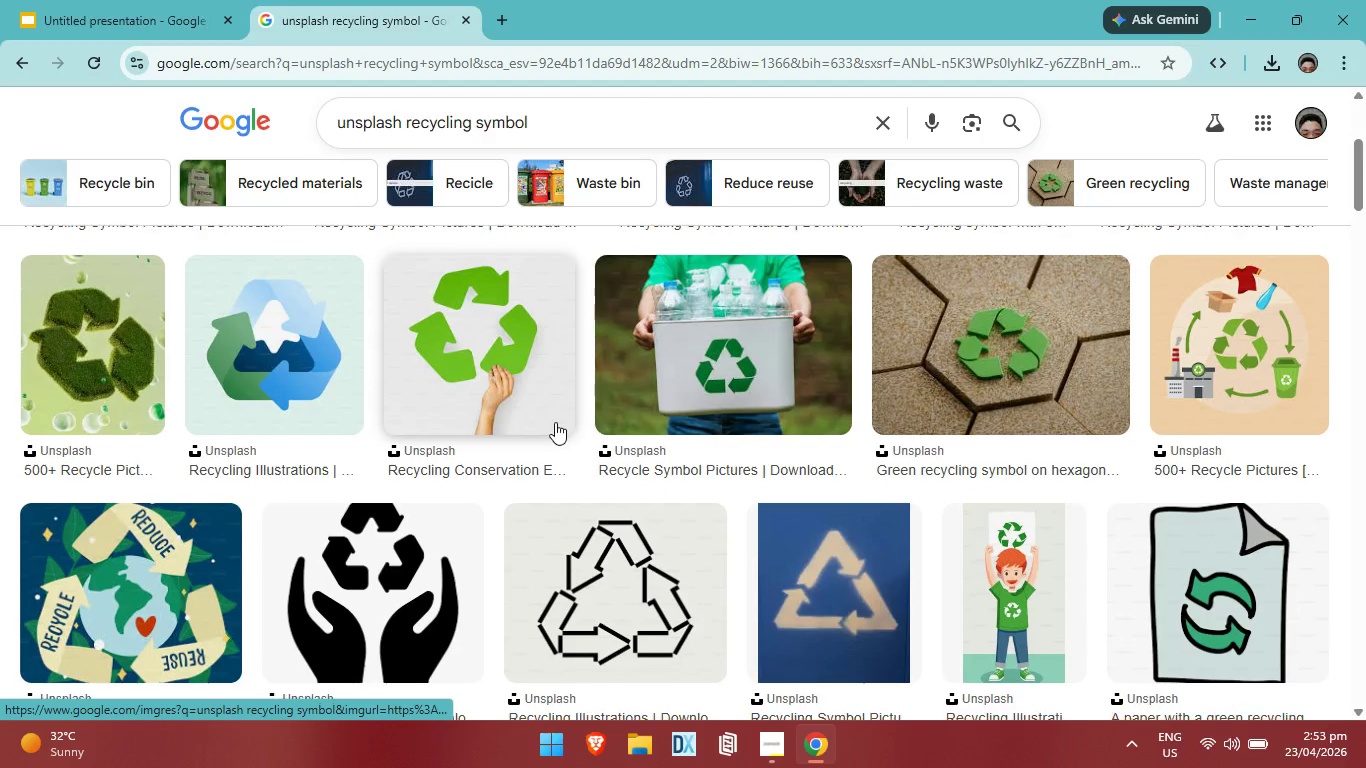 
scroll: coordinate [555, 422], scroll_direction: down, amount: 3.0
 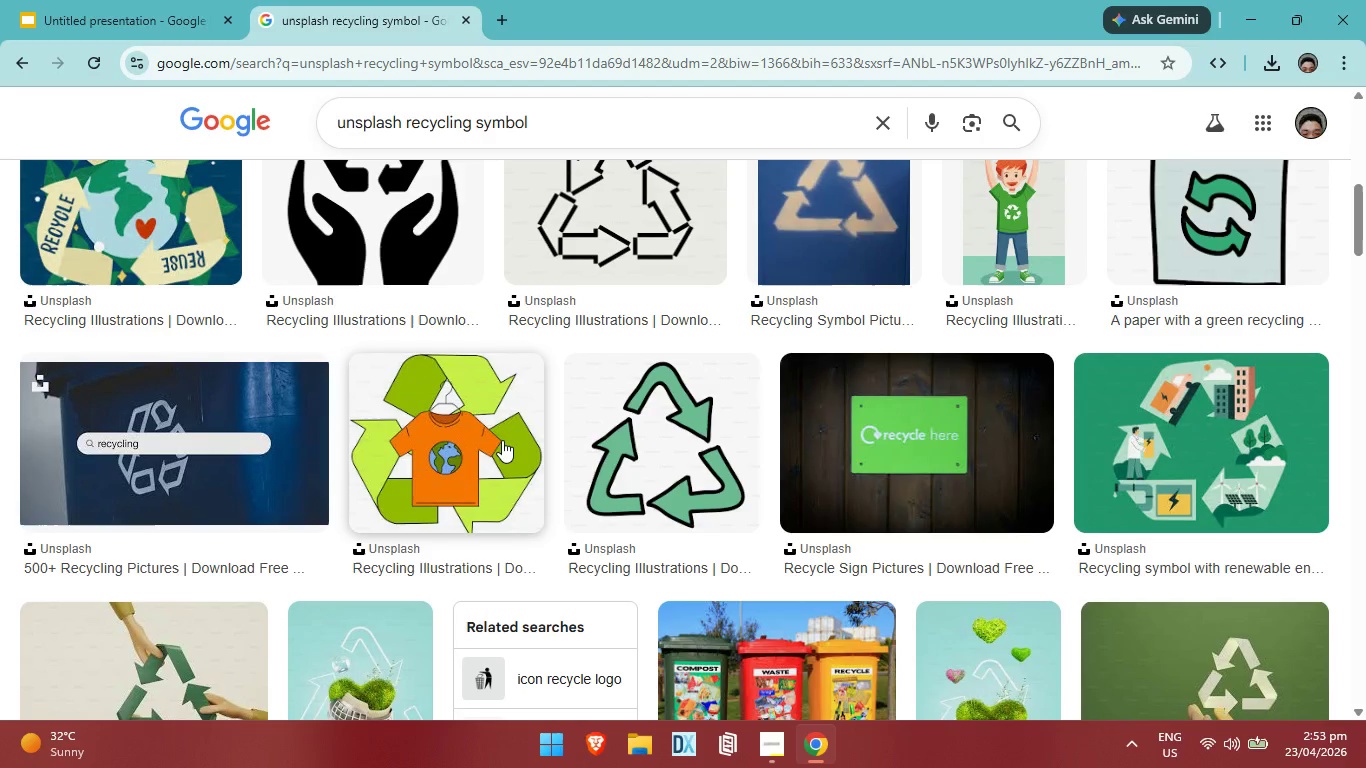 
scroll: coordinate [502, 440], scroll_direction: up, amount: 3.0
 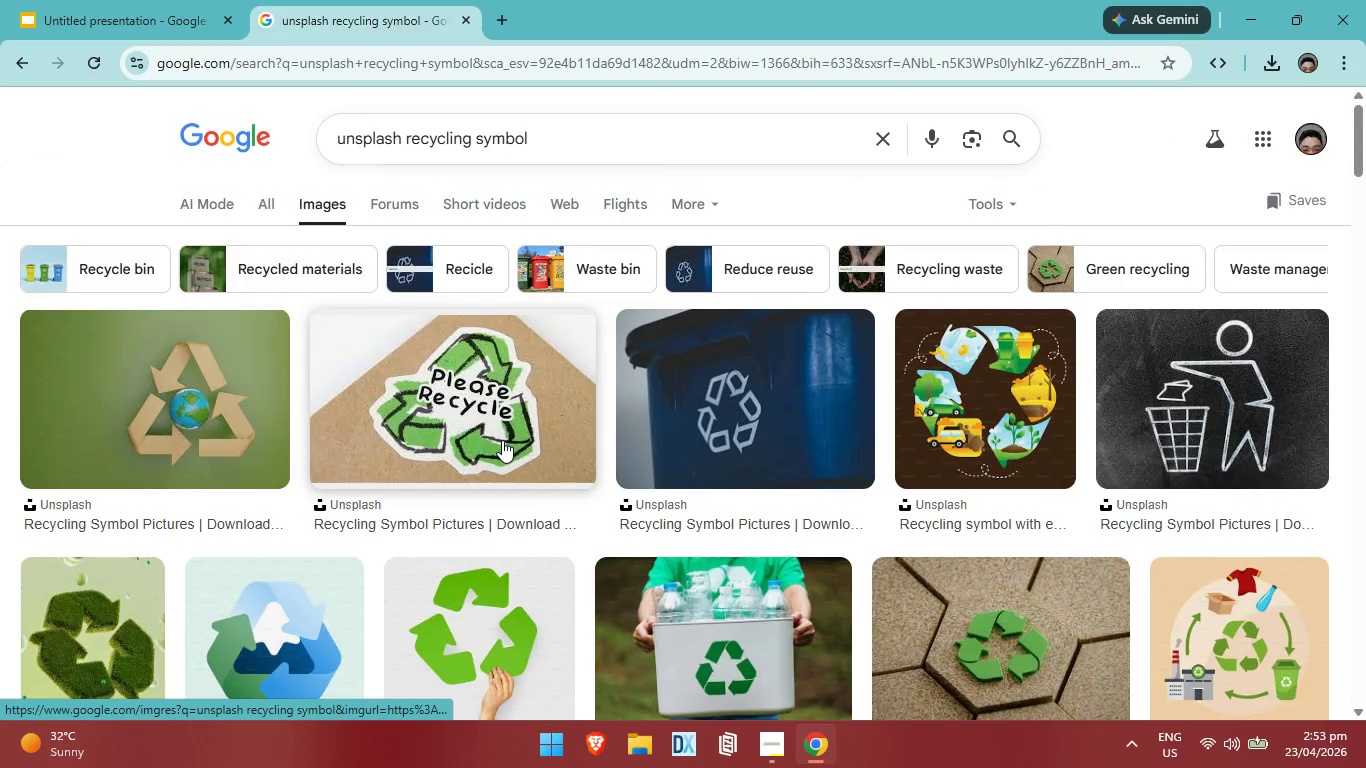 
scroll: coordinate [502, 440], scroll_direction: down, amount: 1.0
 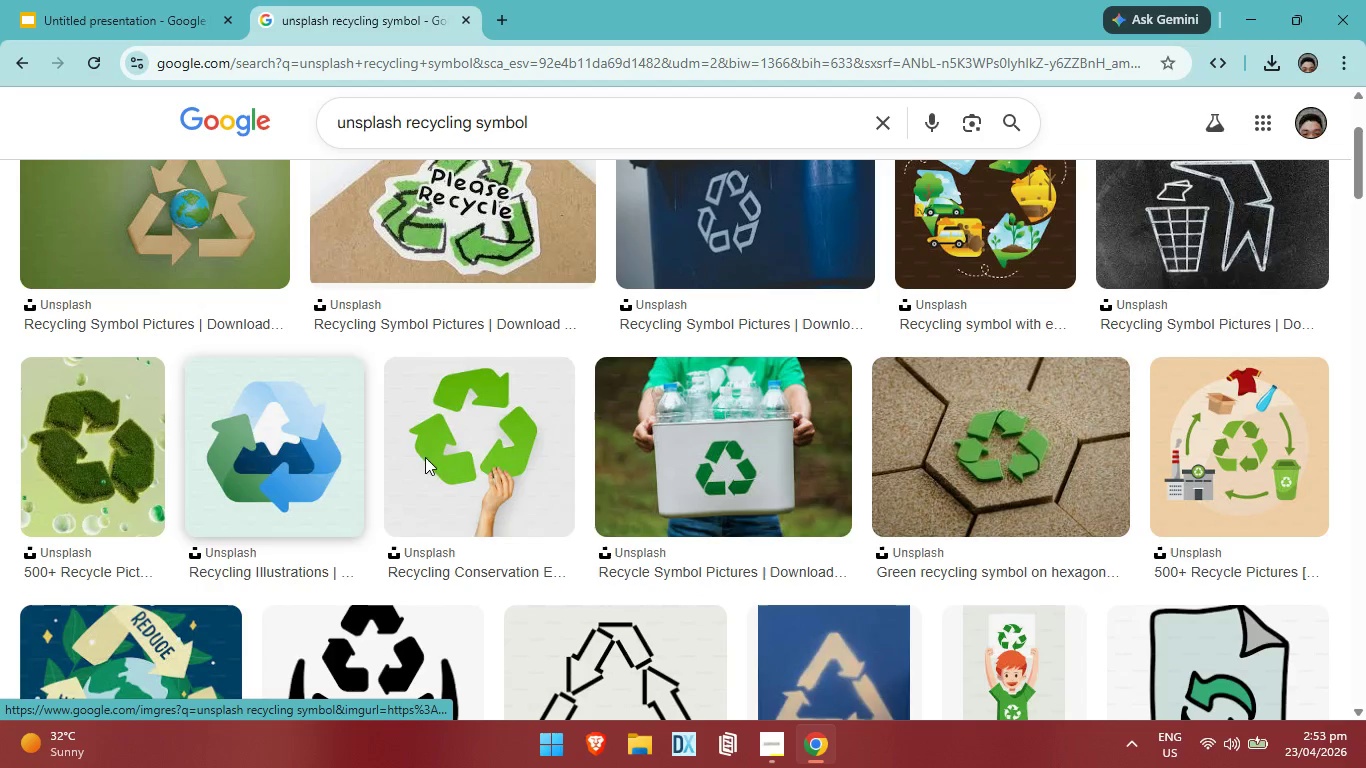 
scroll: coordinate [367, 560], scroll_direction: none, amount: 0.0
 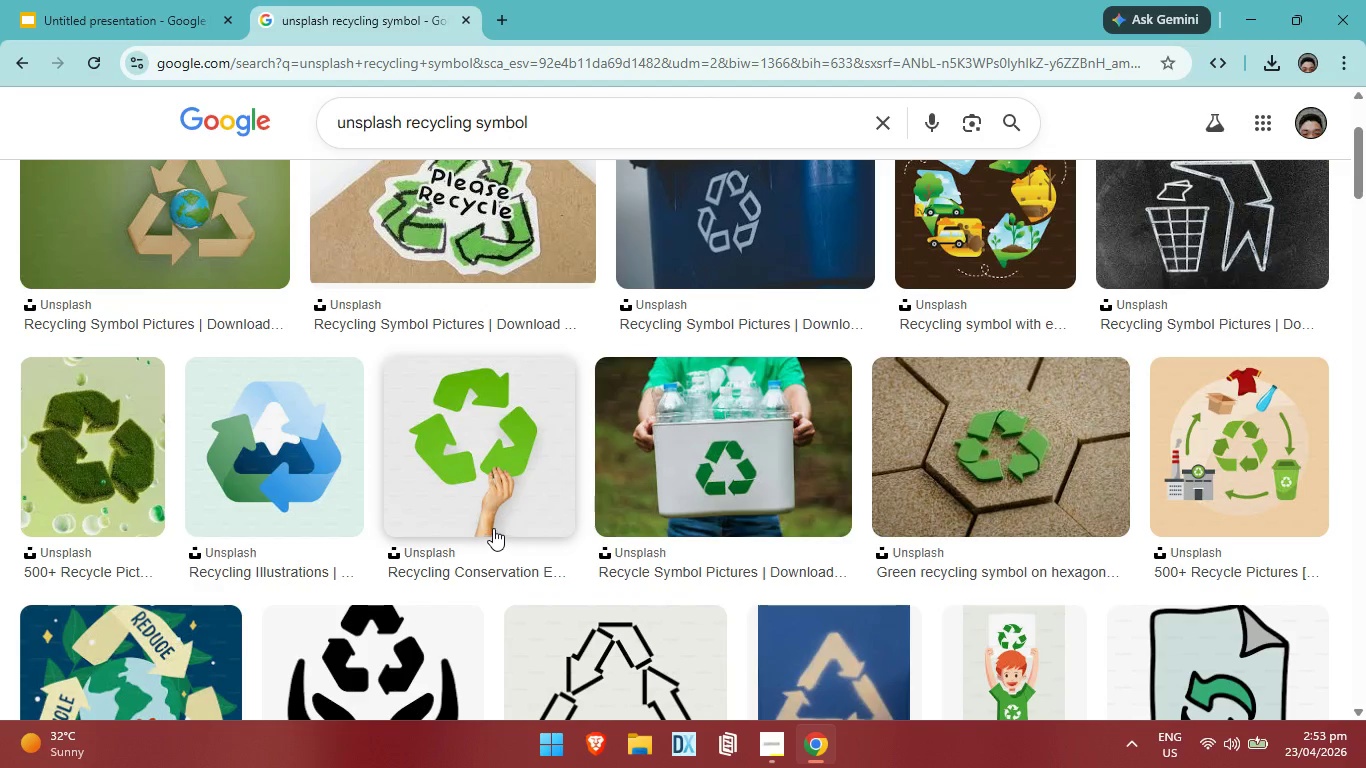 
scroll: coordinate [487, 517], scroll_direction: down, amount: 11.0
 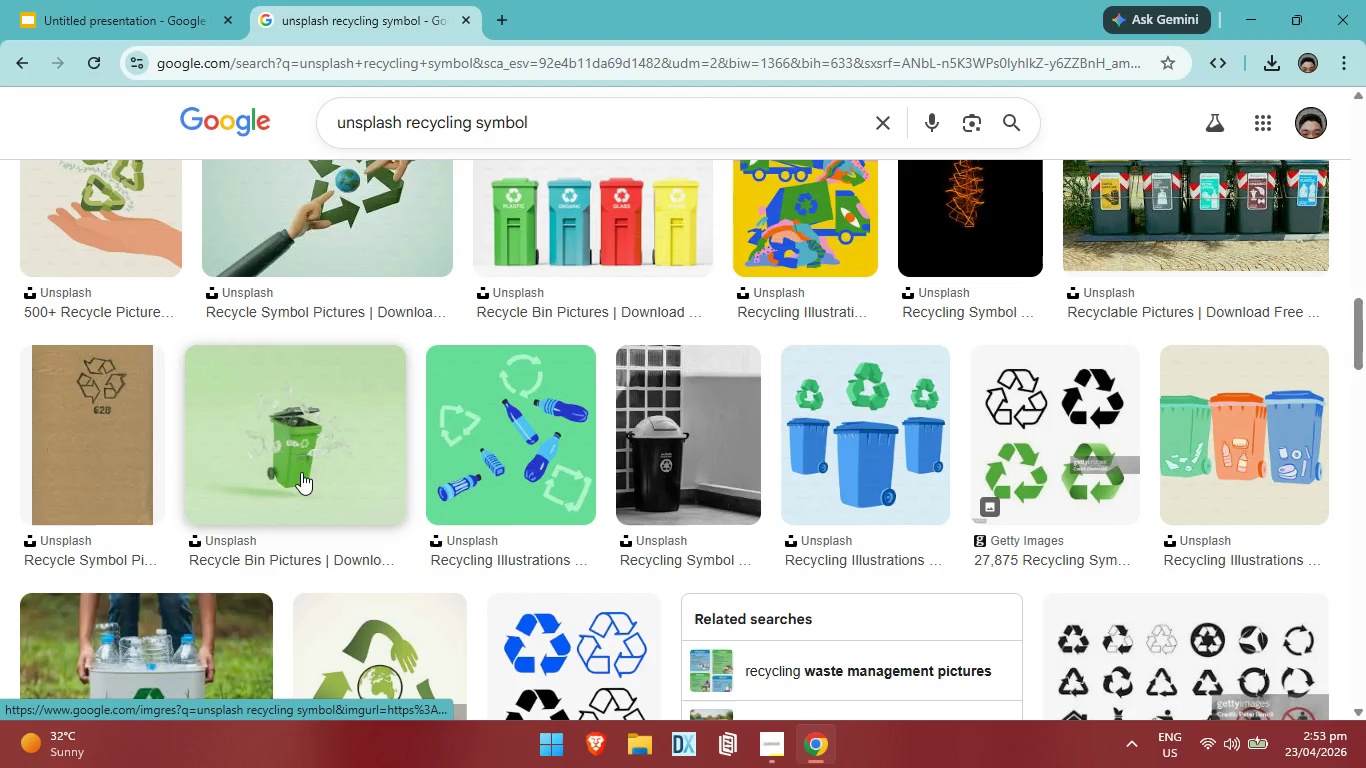 
scroll: coordinate [300, 470], scroll_direction: up, amount: 1.0
 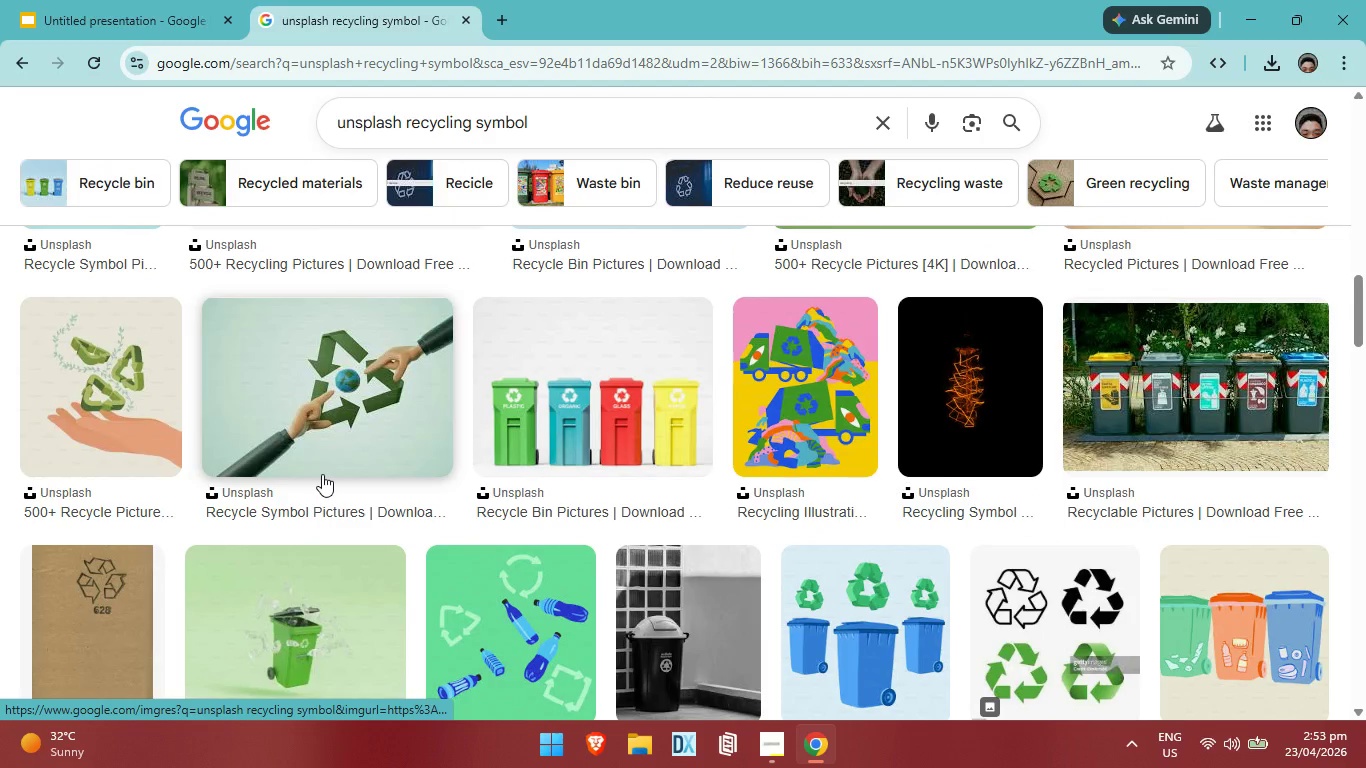 
scroll: coordinate [322, 474], scroll_direction: down, amount: 7.0
 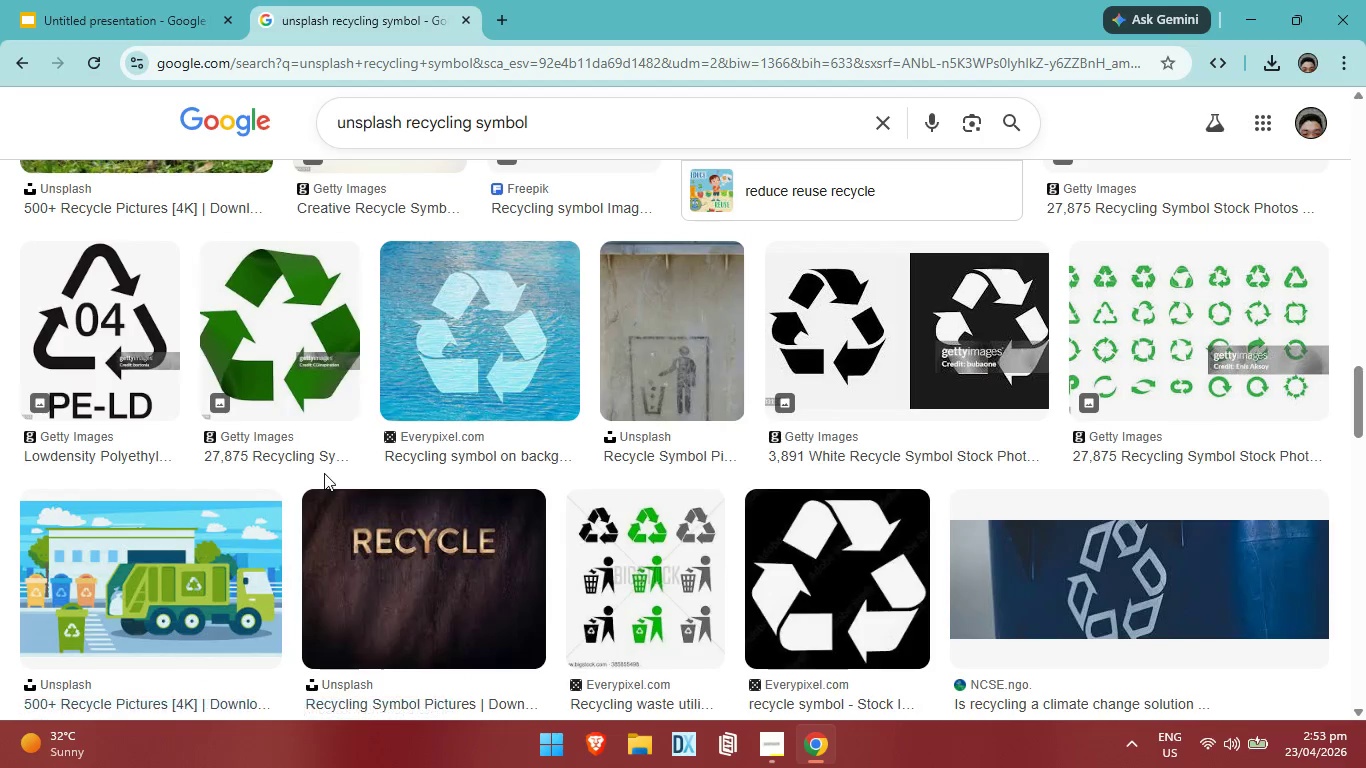 
scroll: coordinate [631, 460], scroll_direction: up, amount: 25.0
 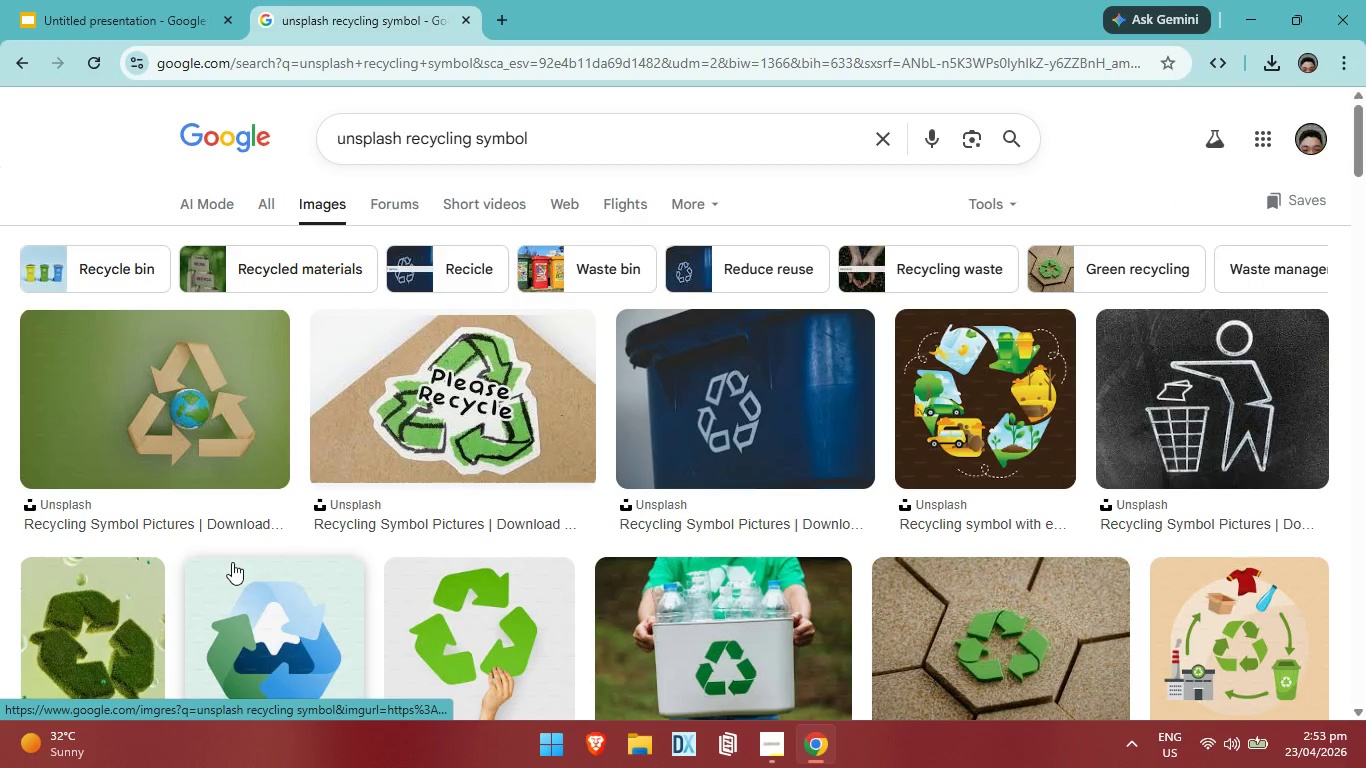 
scroll: coordinate [265, 551], scroll_direction: down, amount: 1.0
 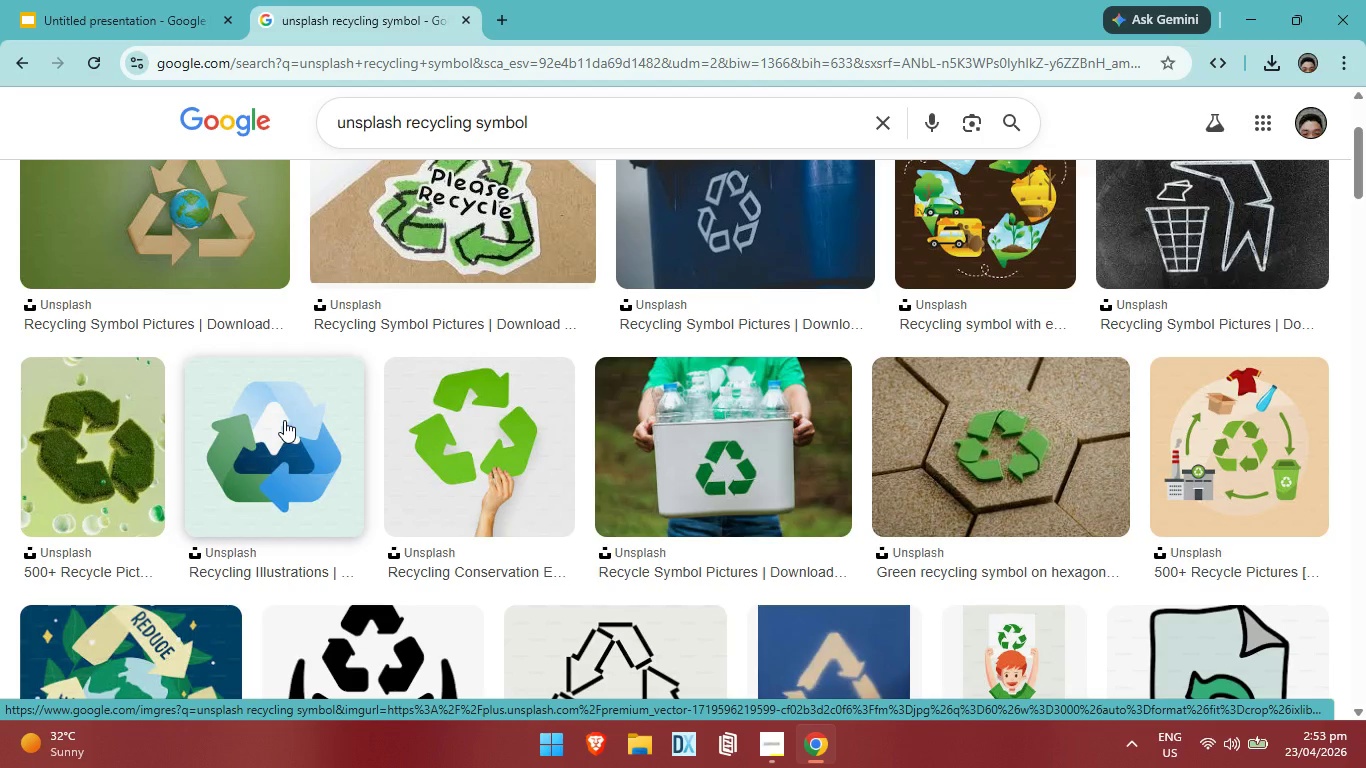 
left_click([160, 5])
 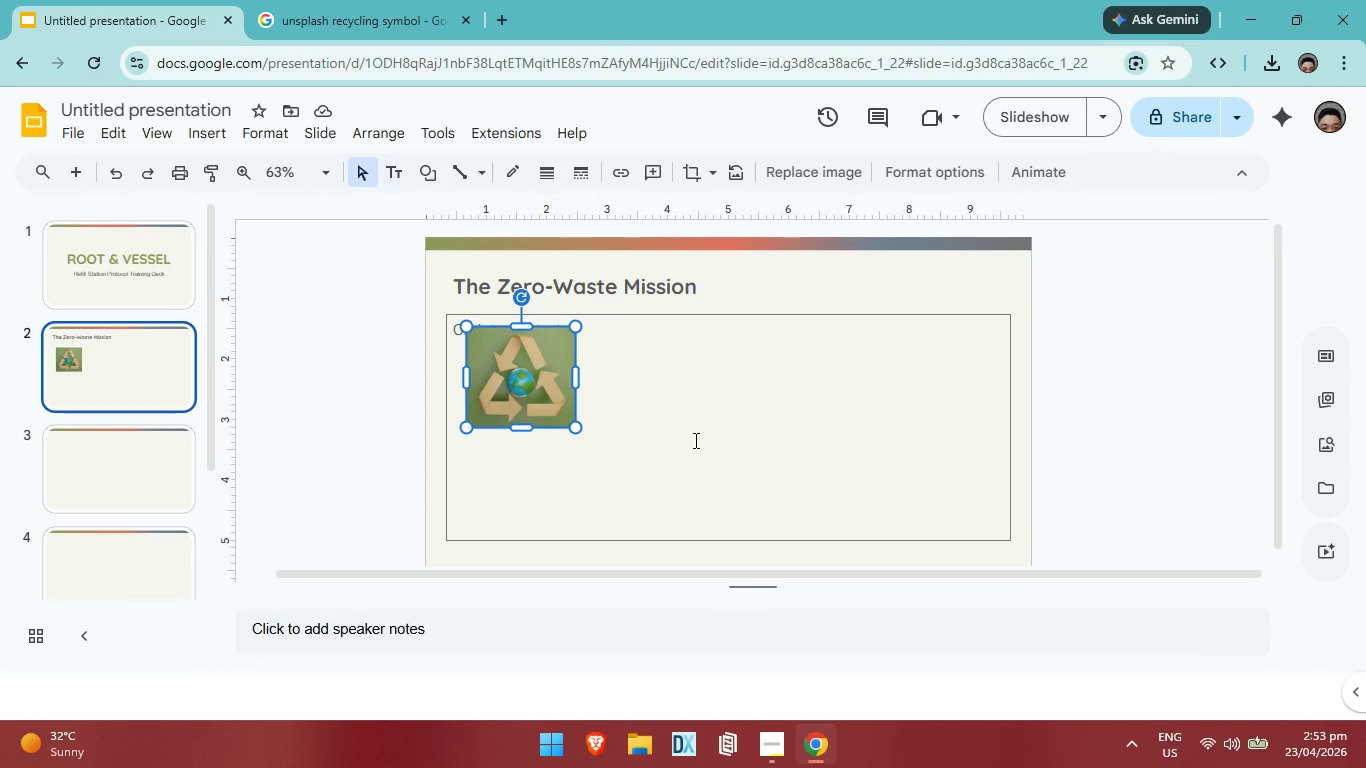 
left_click([694, 440])
 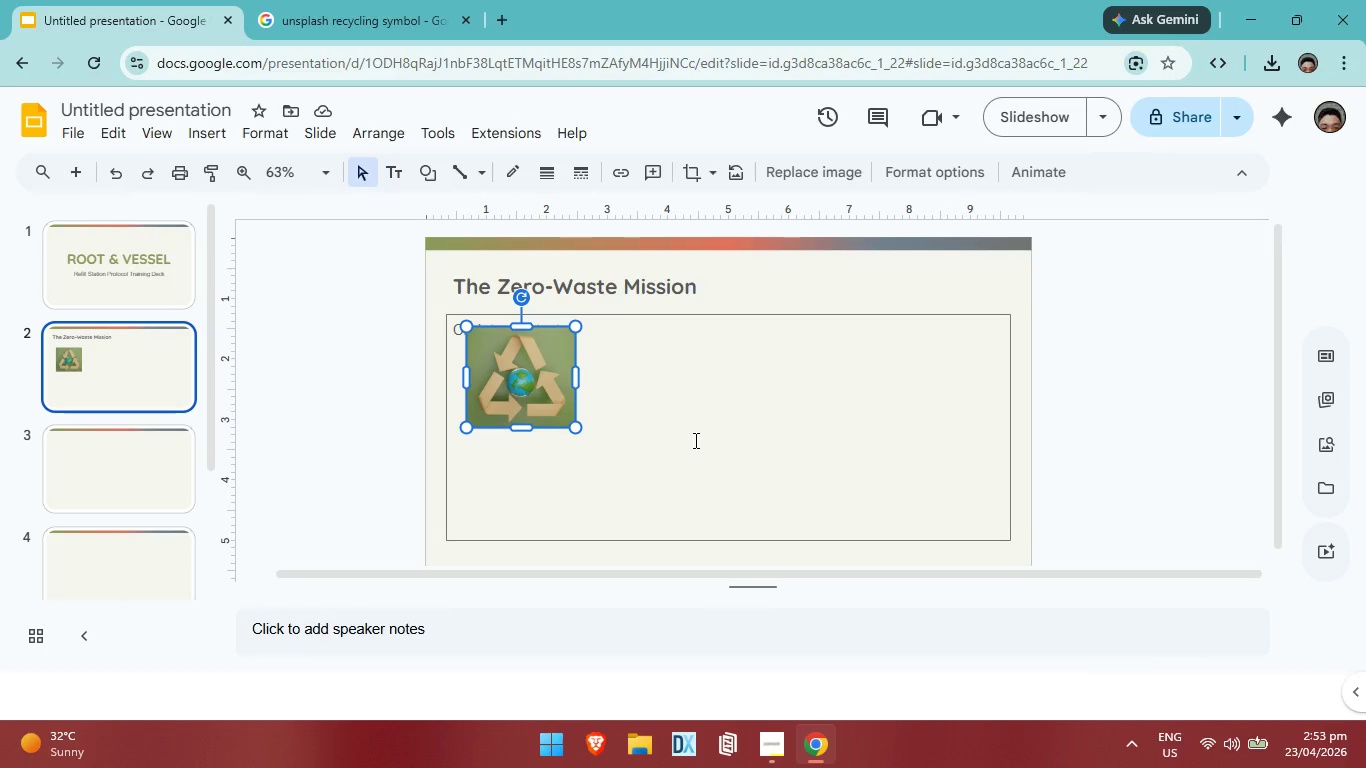 
left_click([523, 392])
 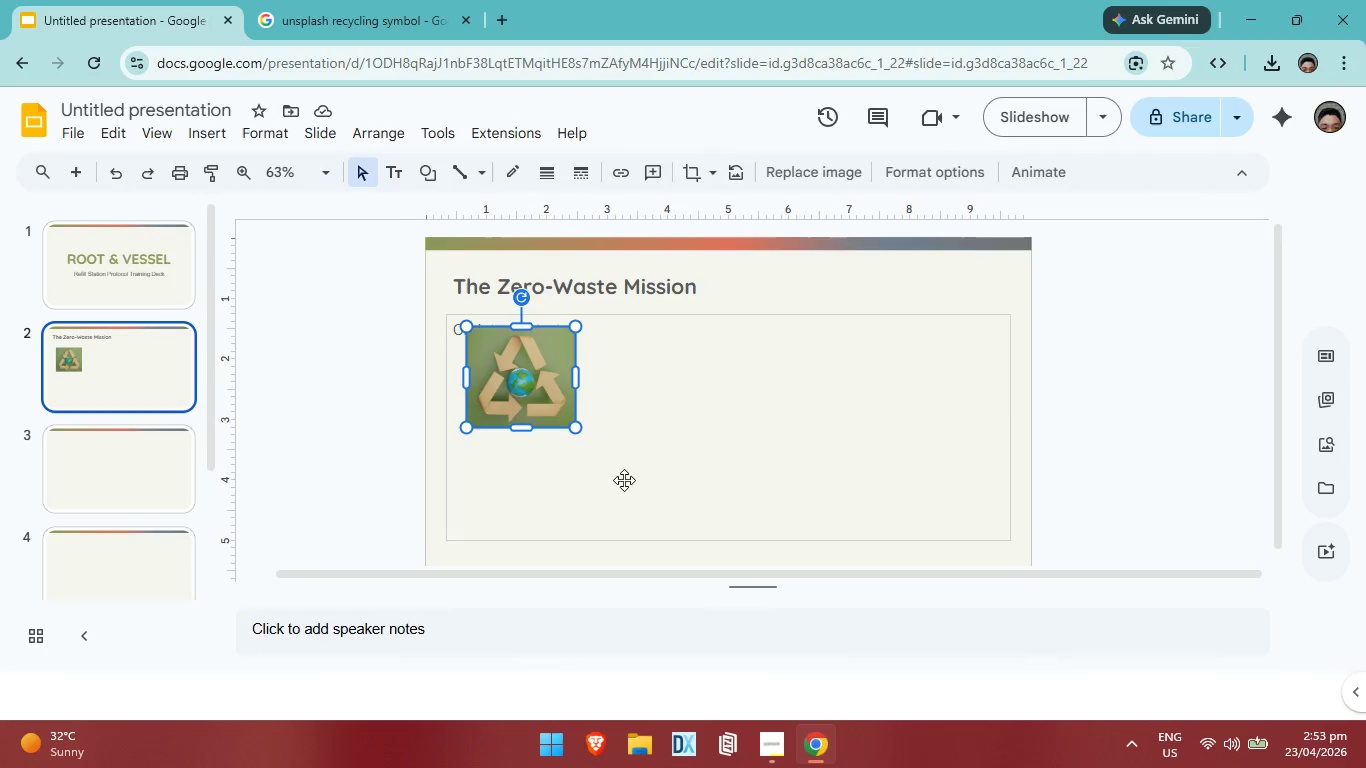 
left_click([624, 481])
 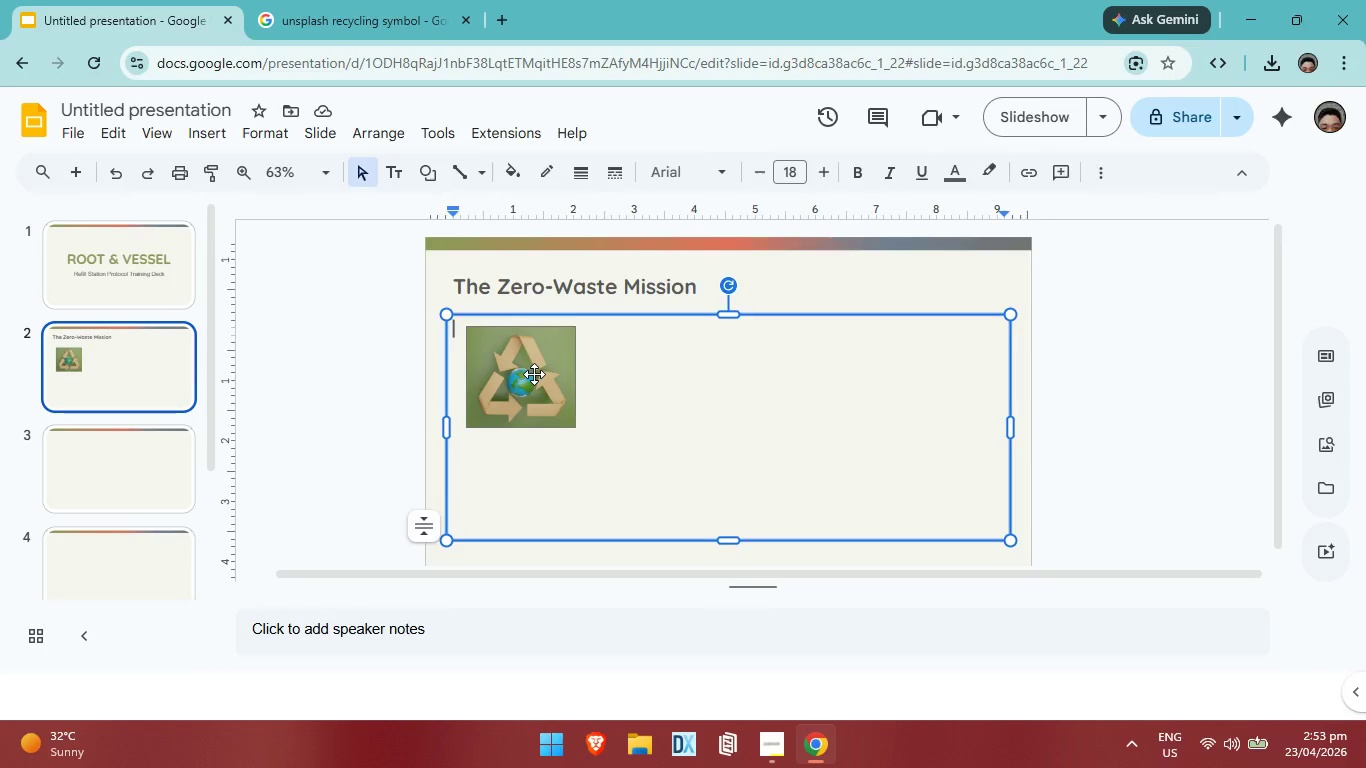 
left_click([534, 374])
 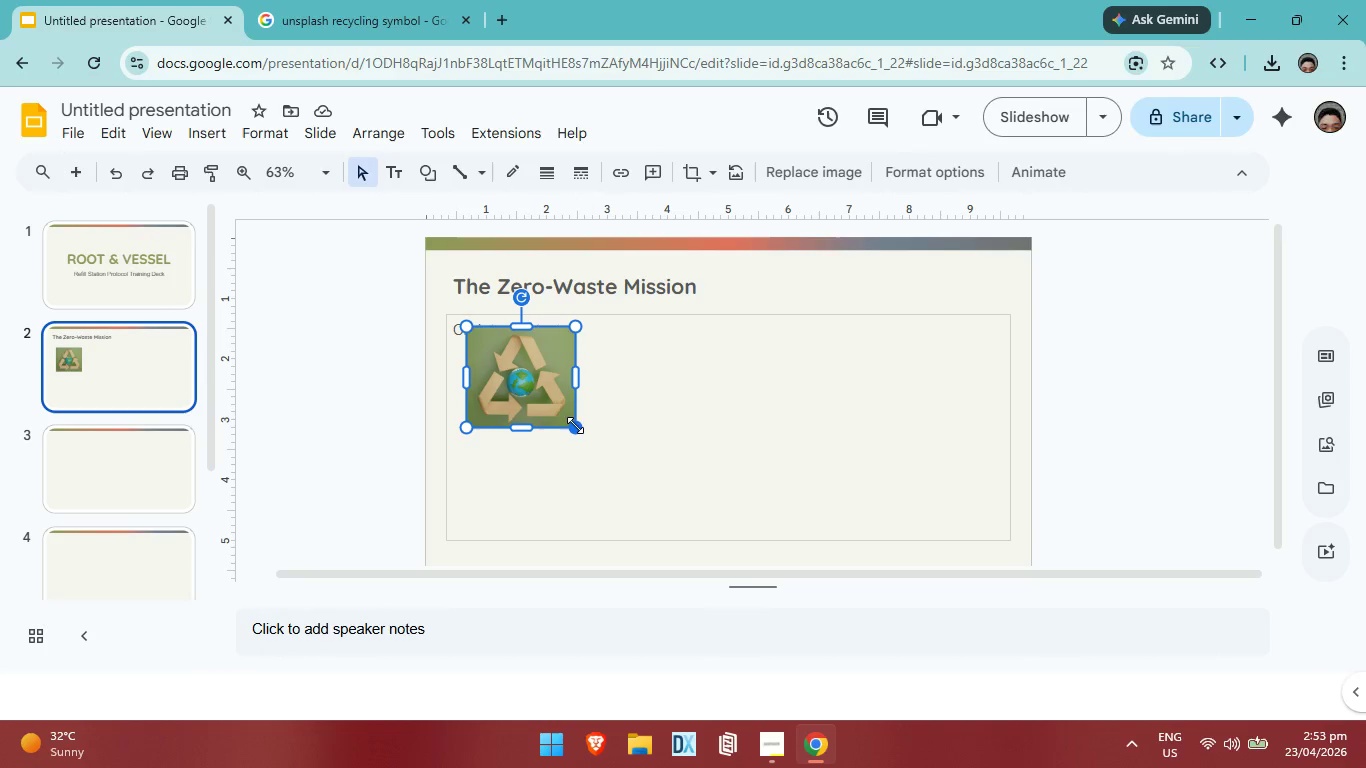 
left_click_drag(start_coordinate=[578, 425], to_coordinate=[559, 389])
 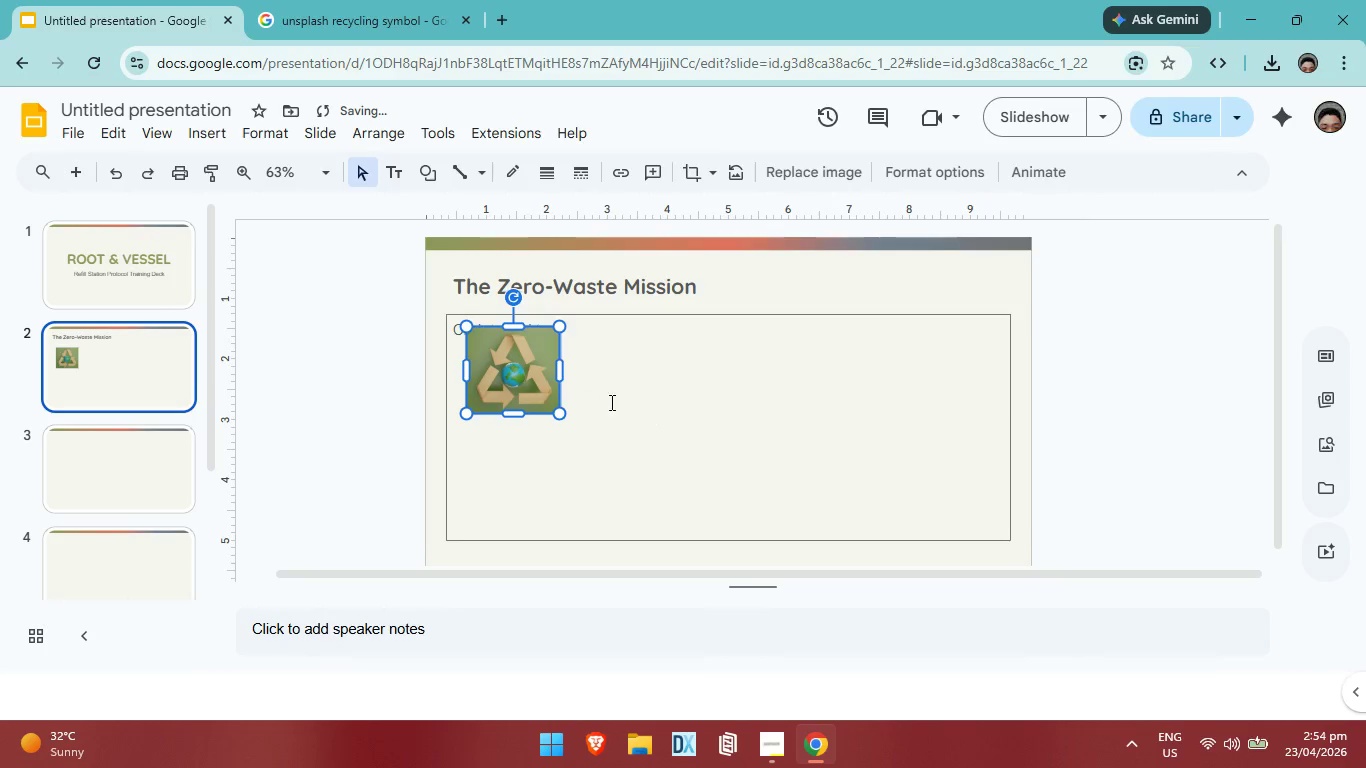 
left_click([650, 416])
 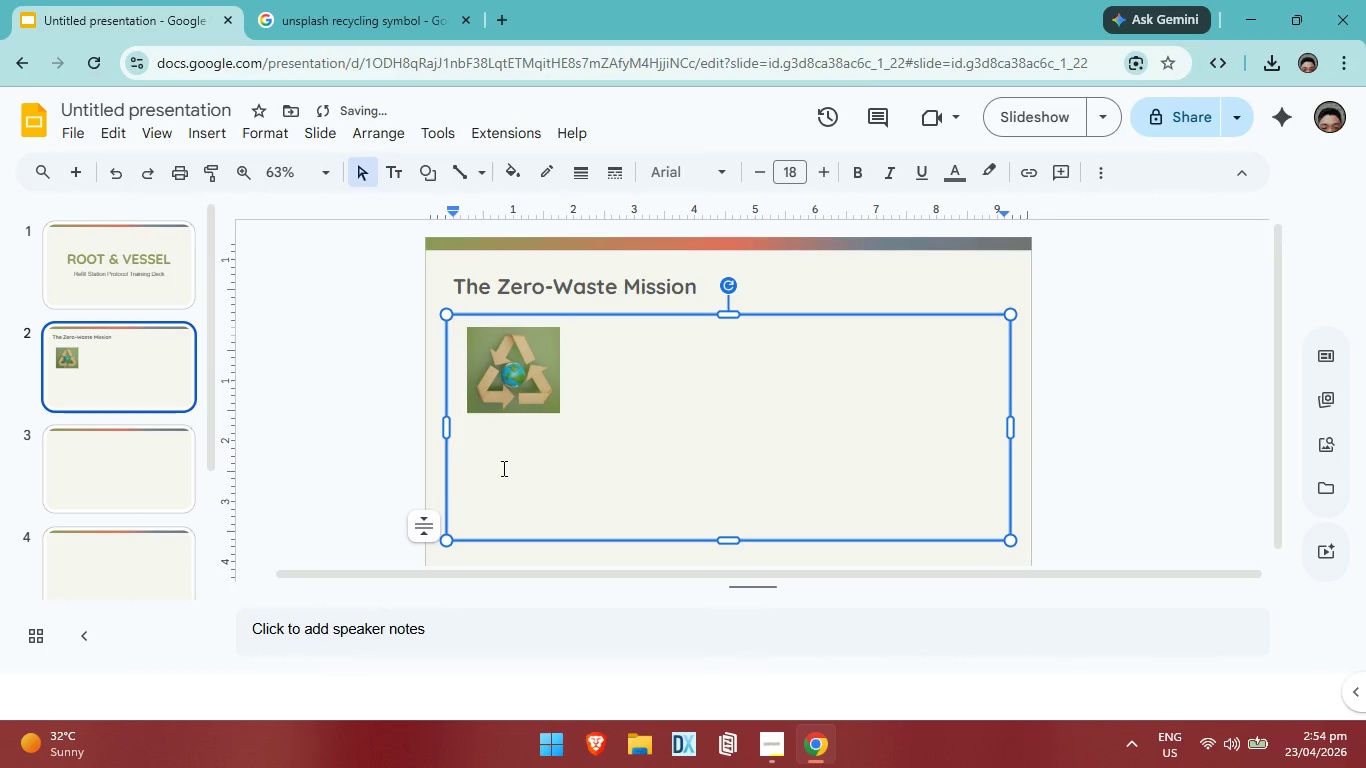 
left_click([496, 441])
 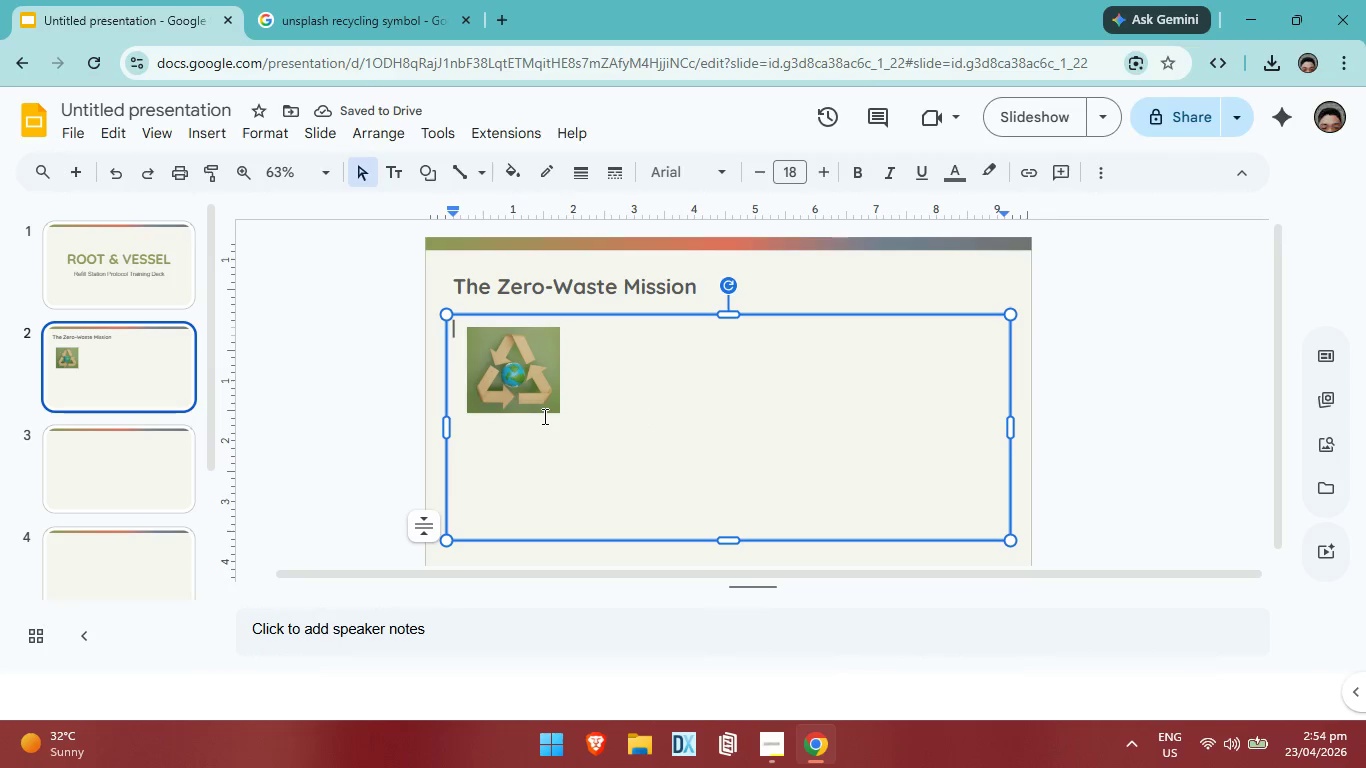 
key(Enter)
 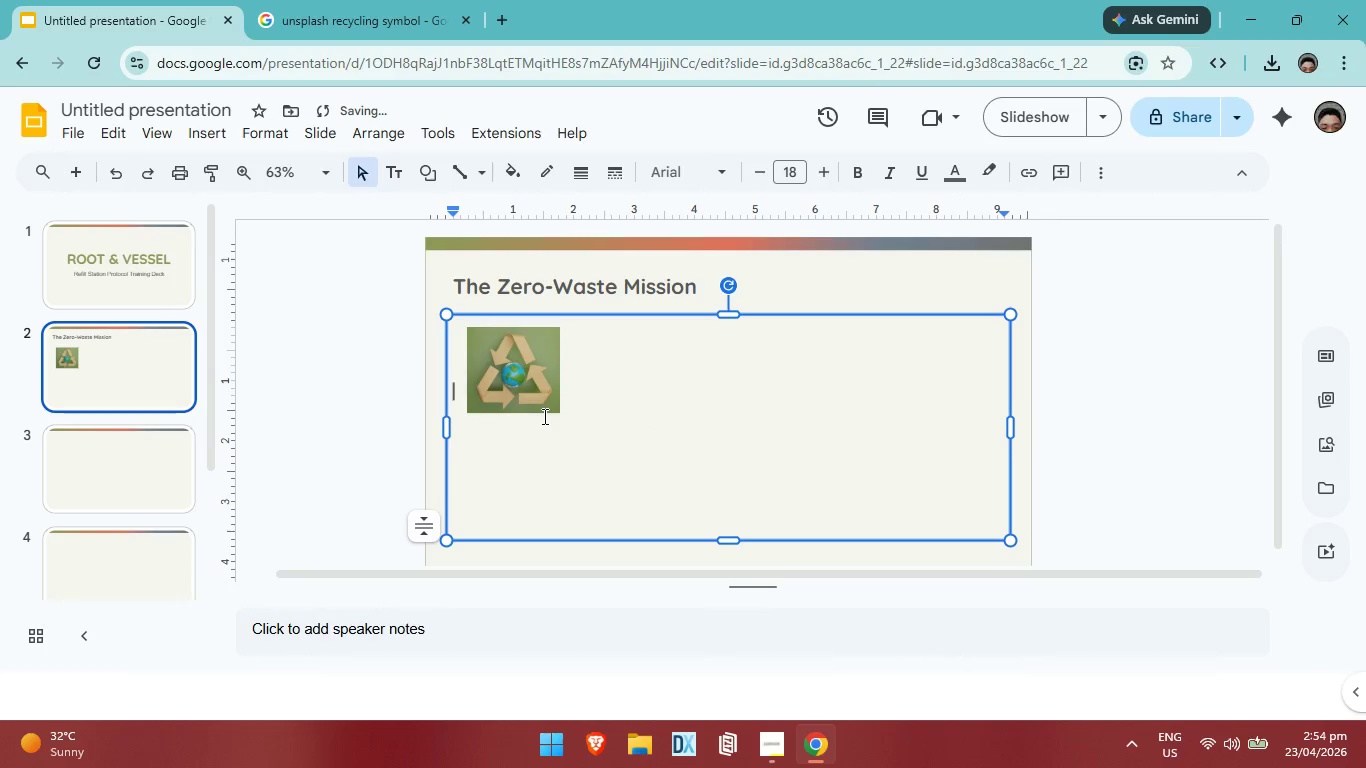 
key(Enter)
 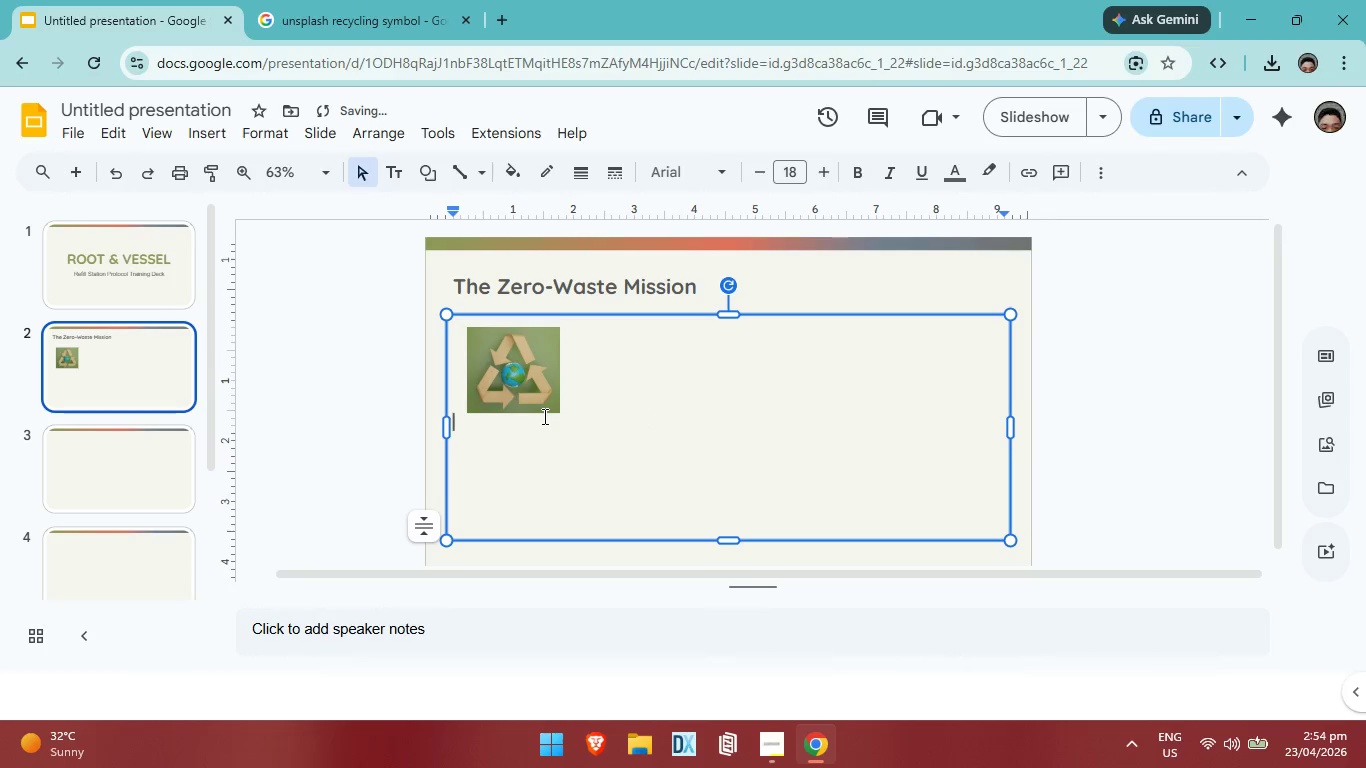 
key(Enter)
 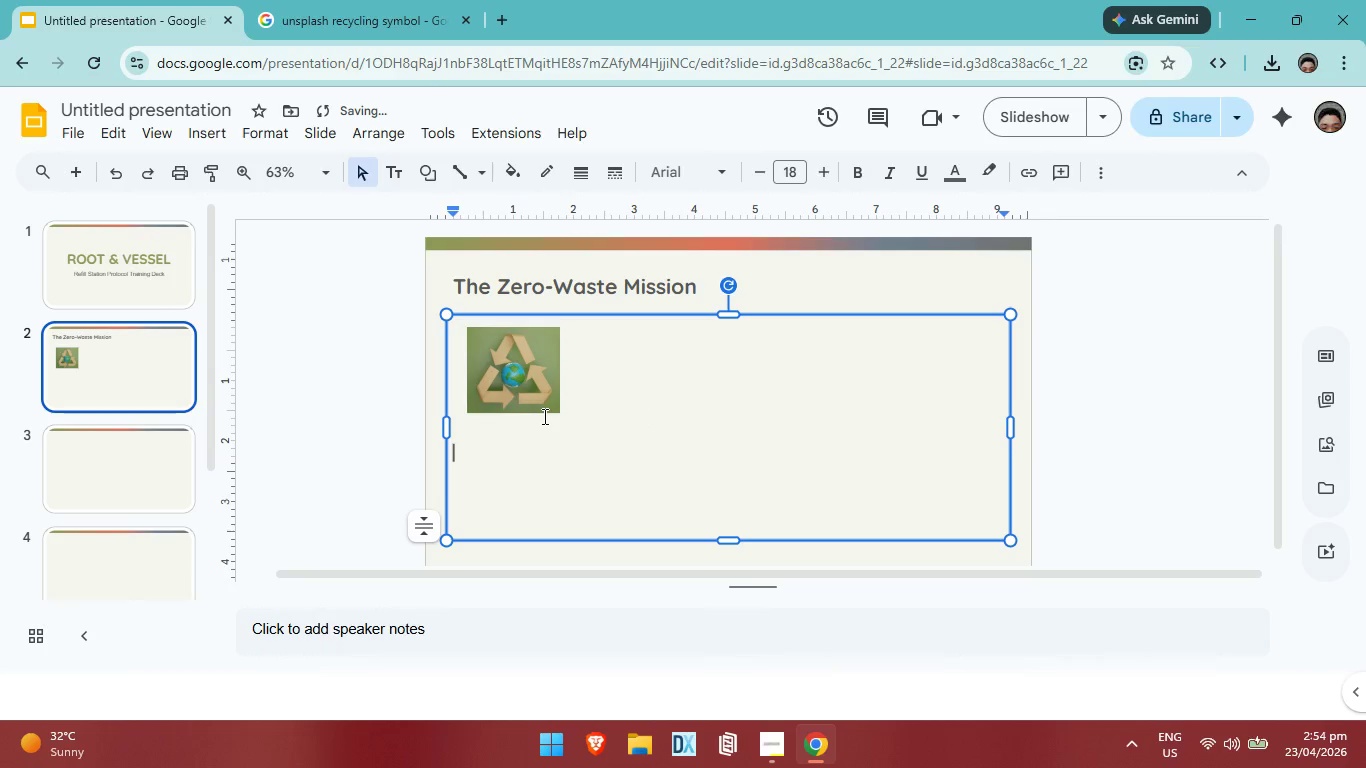 
key(Enter)
 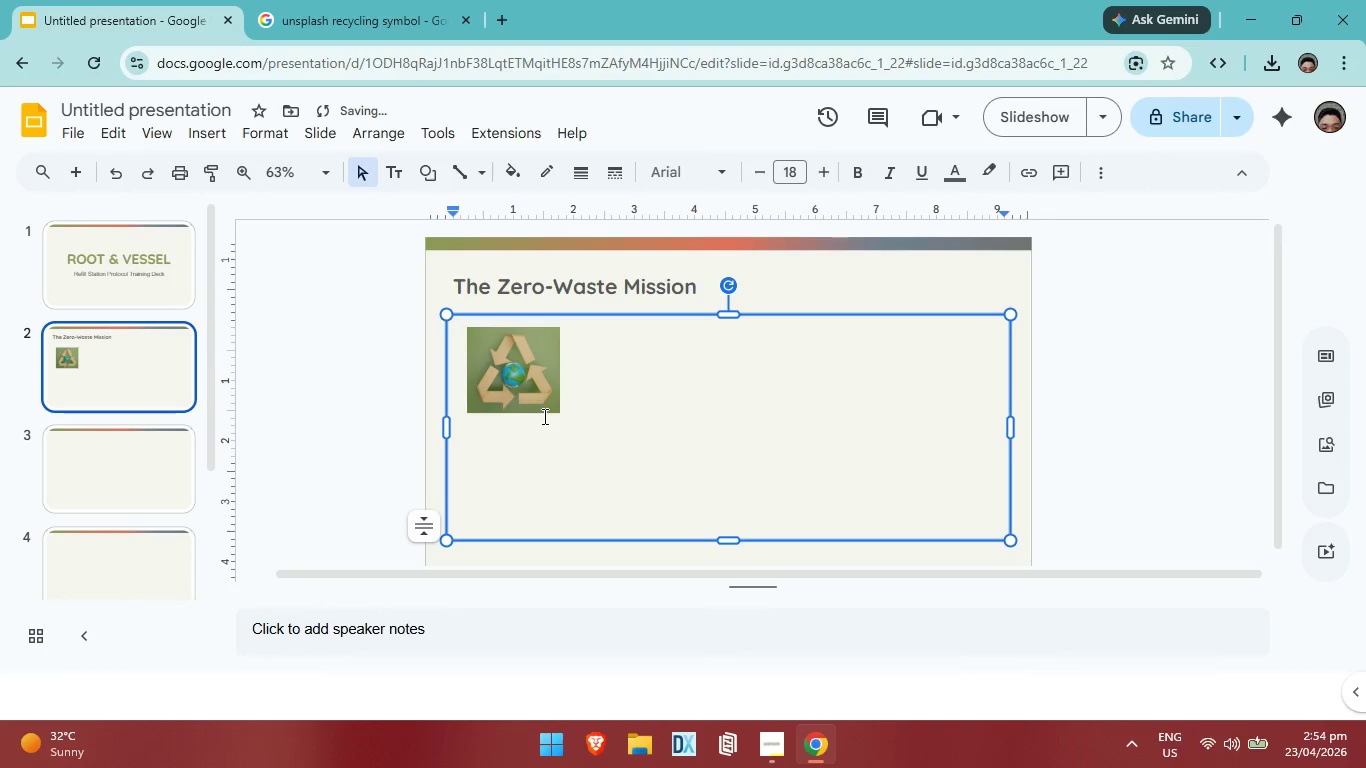 
type(Eliminating )
key(Backspace)
key(Backspace)
key(Backspace)
key(Backspace)
key(Backspace)
key(Backspace)
key(Backspace)
key(Backspace)
key(Backspace)
key(Backspace)
key(Backspace)
key(Backspace)
key(Backspace)
 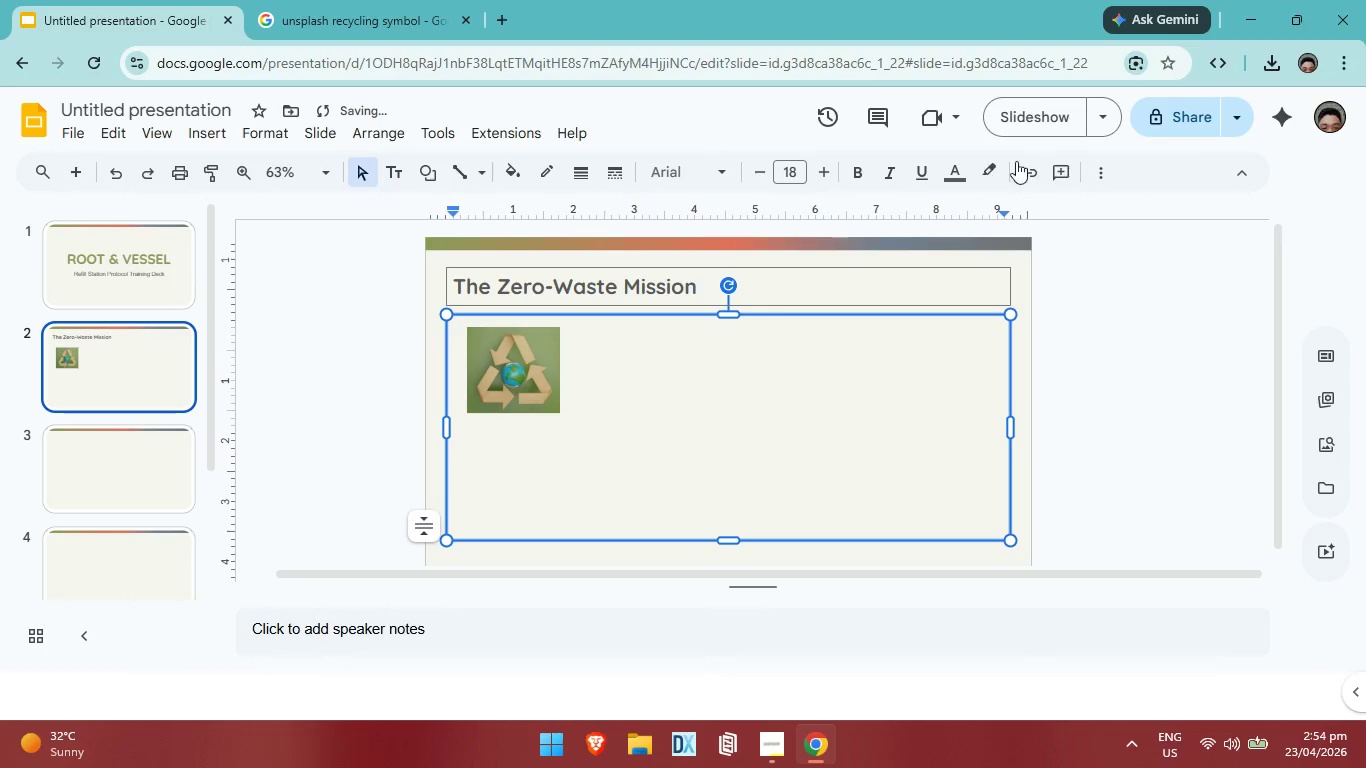 
left_click([1111, 162])
 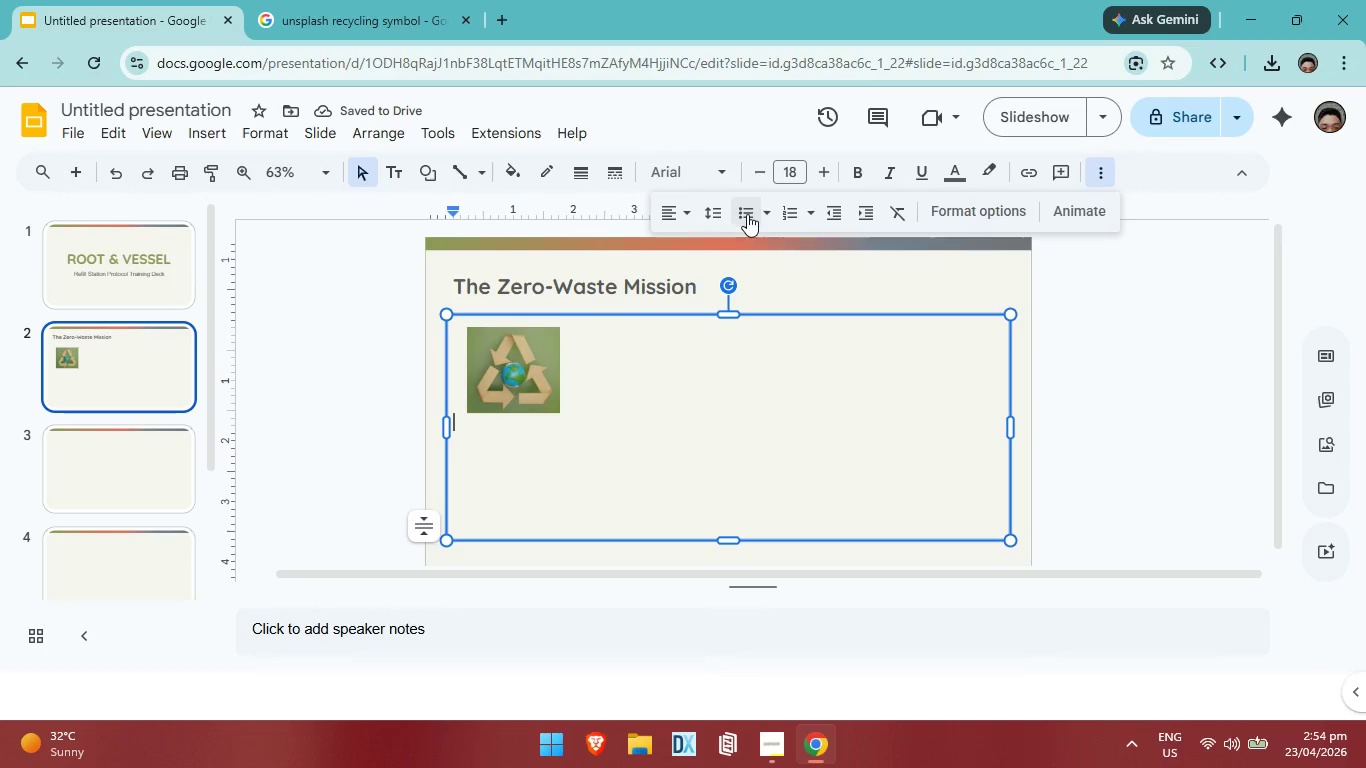 
left_click([755, 211])
 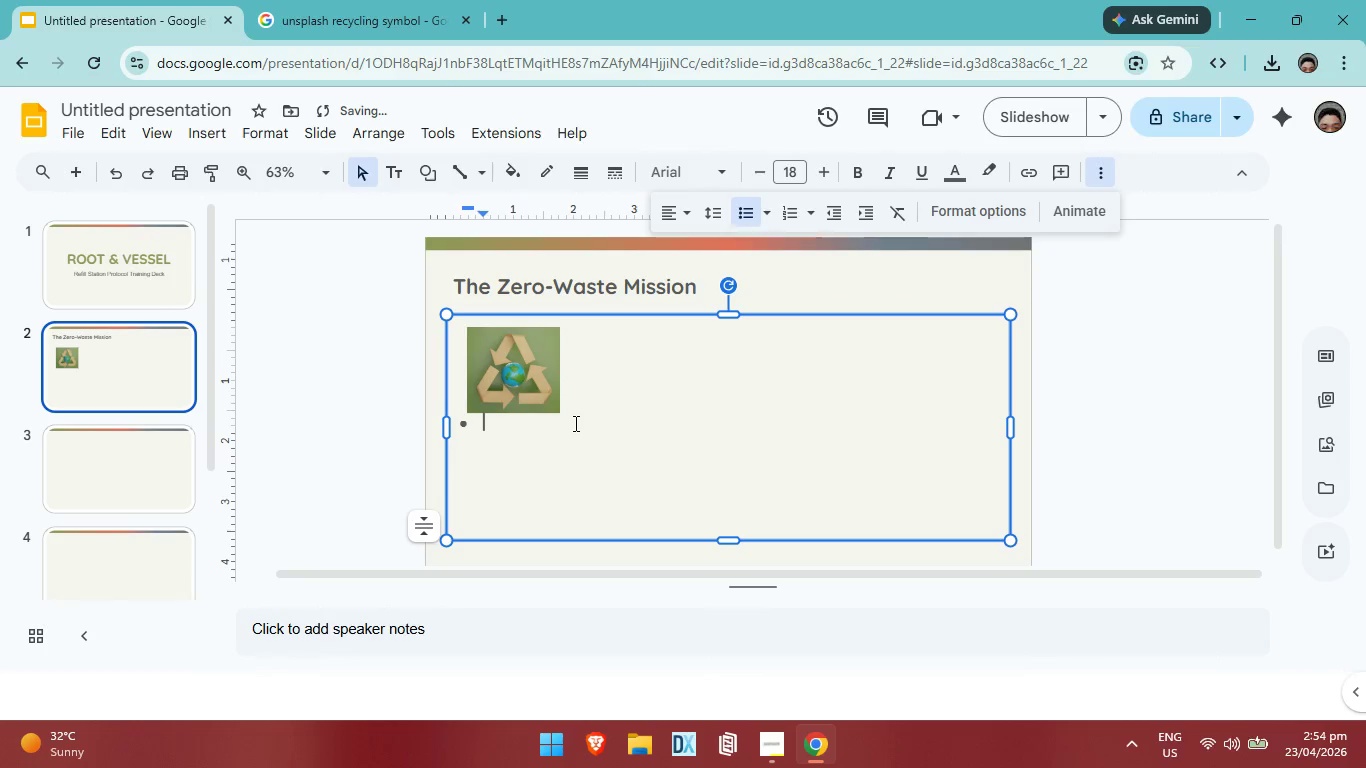 
key(CapsLock)
 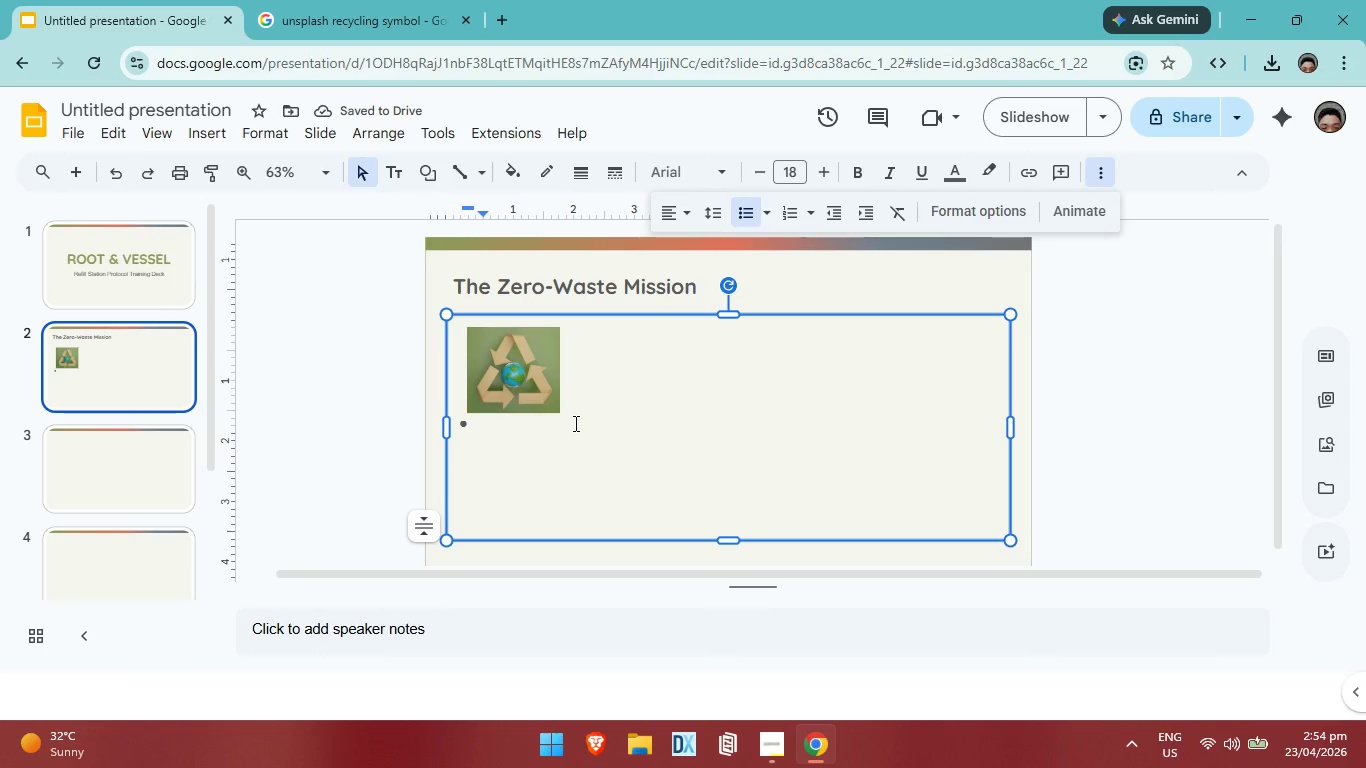 
key(Enter)
 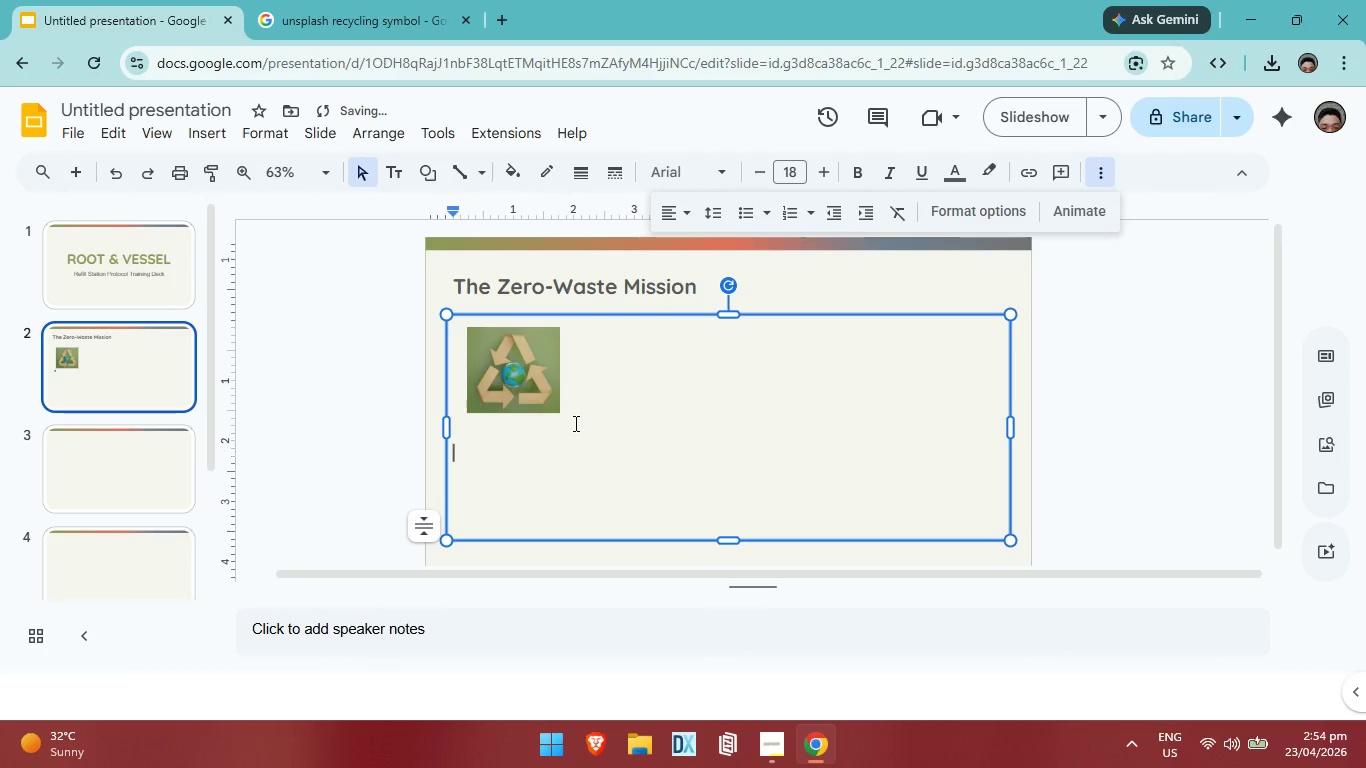 
key(Enter)
 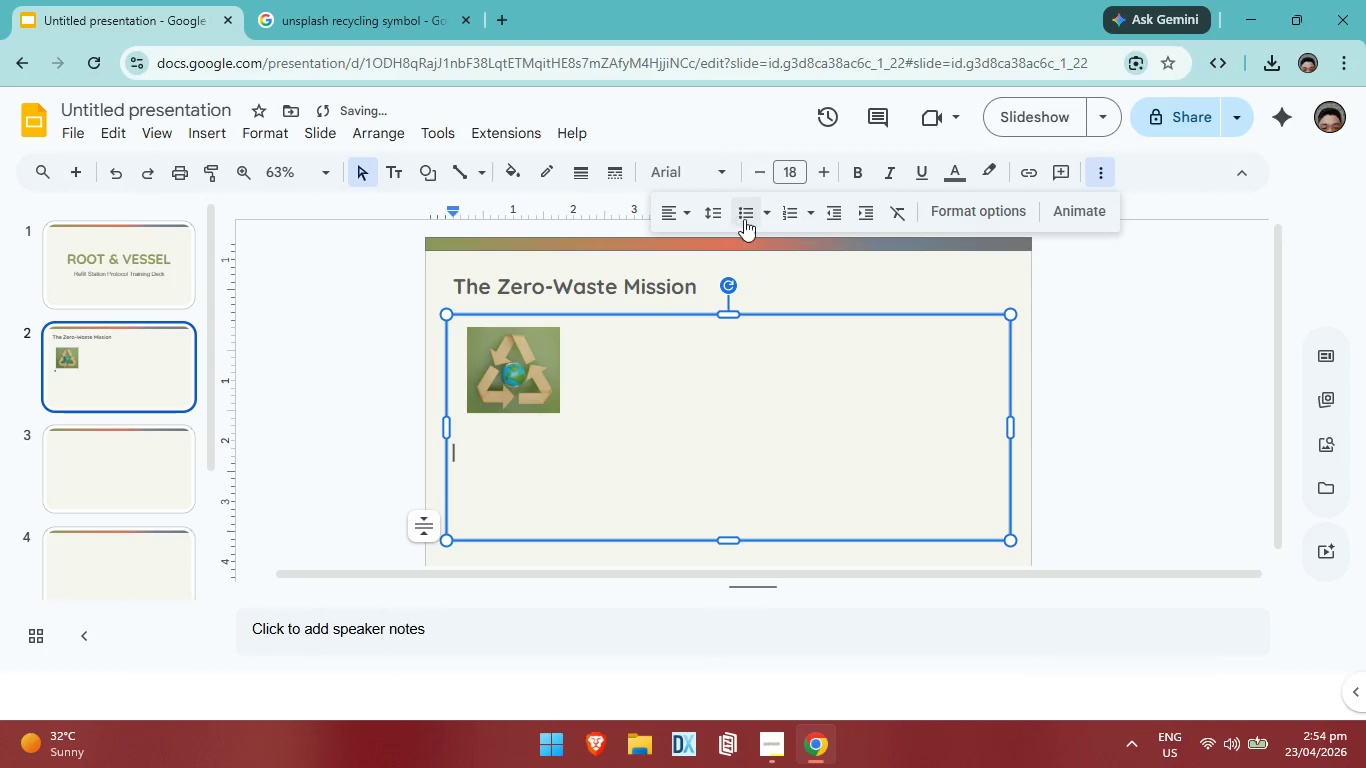 
left_click([746, 219])
 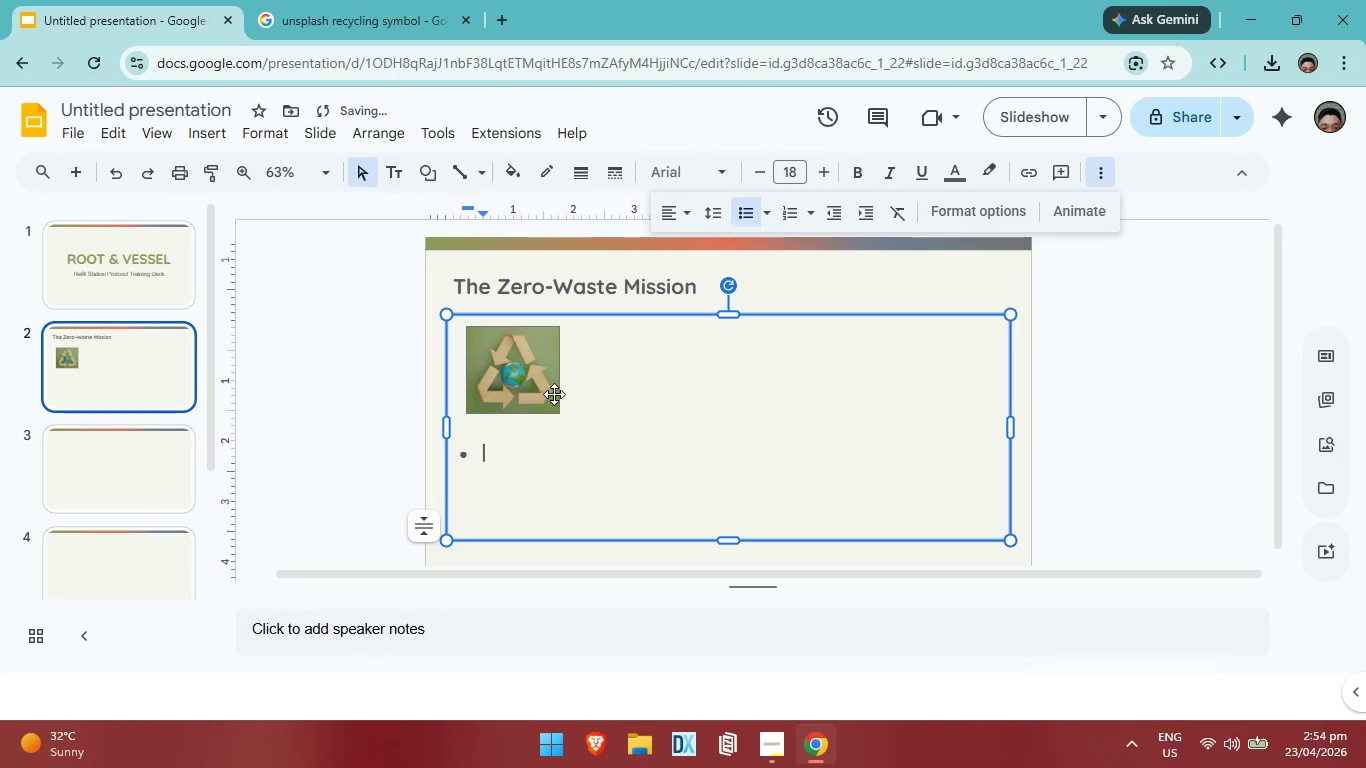 
type(eLI)
key(Backspace)
key(Backspace)
key(Backspace)
type(Eliminating single-use plastics through our bulk systems.)
 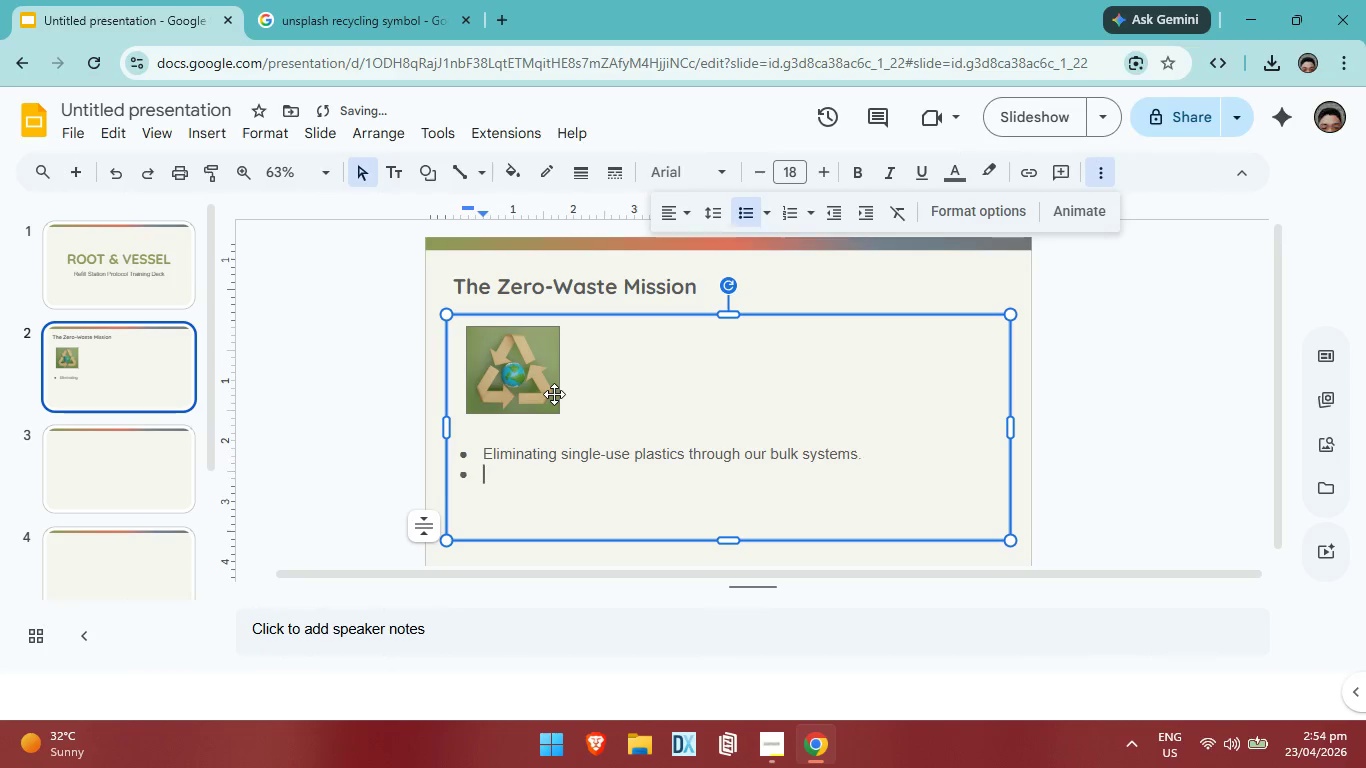 
key(Enter)
 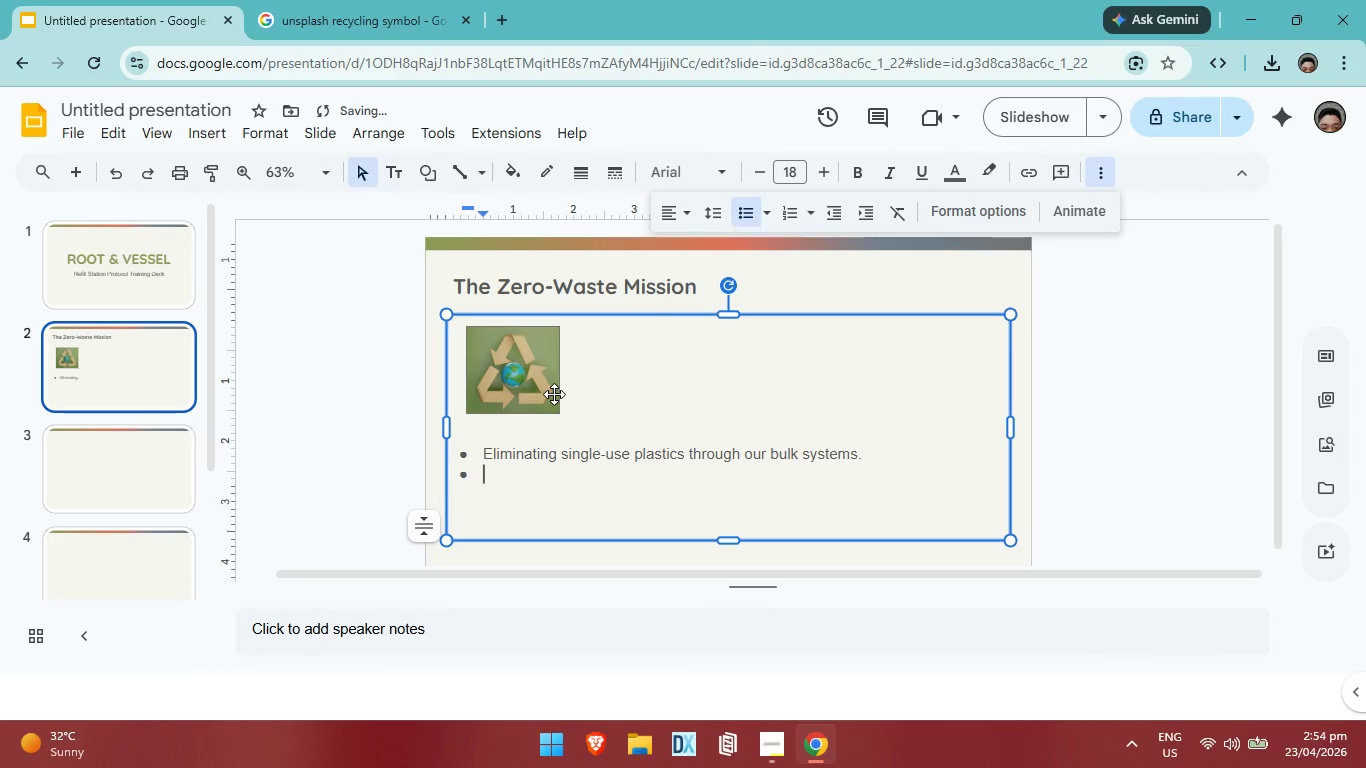 
type(CURATING )
key(Backspace)
key(Backspace)
key(Backspace)
key(Backspace)
key(Backspace)
key(Backspace)
key(Backspace)
key(Backspace)
type(urating premium )
key(Backspace)
type(, sustainable lifestyle coice)
key(Backspace)
key(Backspace)
key(Backspace)
key(Backspace)
type(hoices for co)
key(Backspace)
type(ustomers.)
 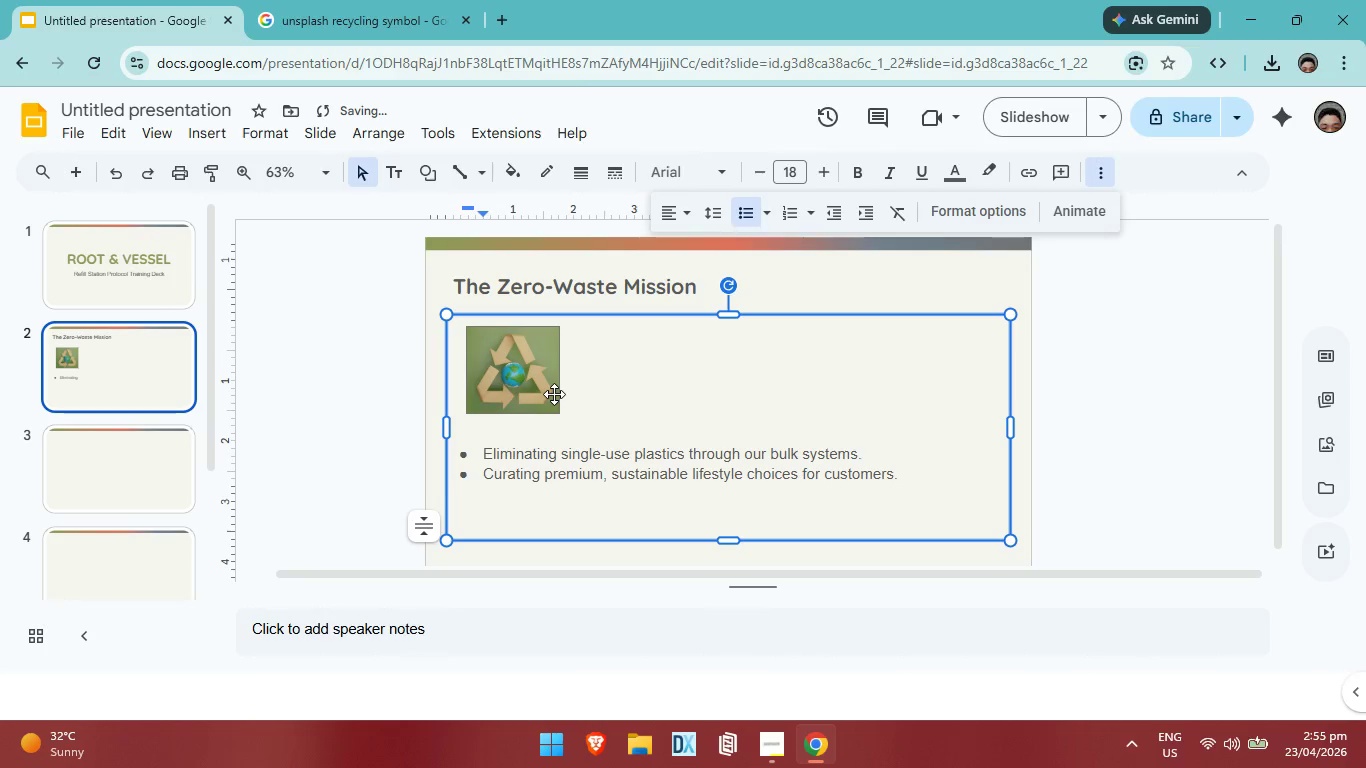 
key(Enter)
 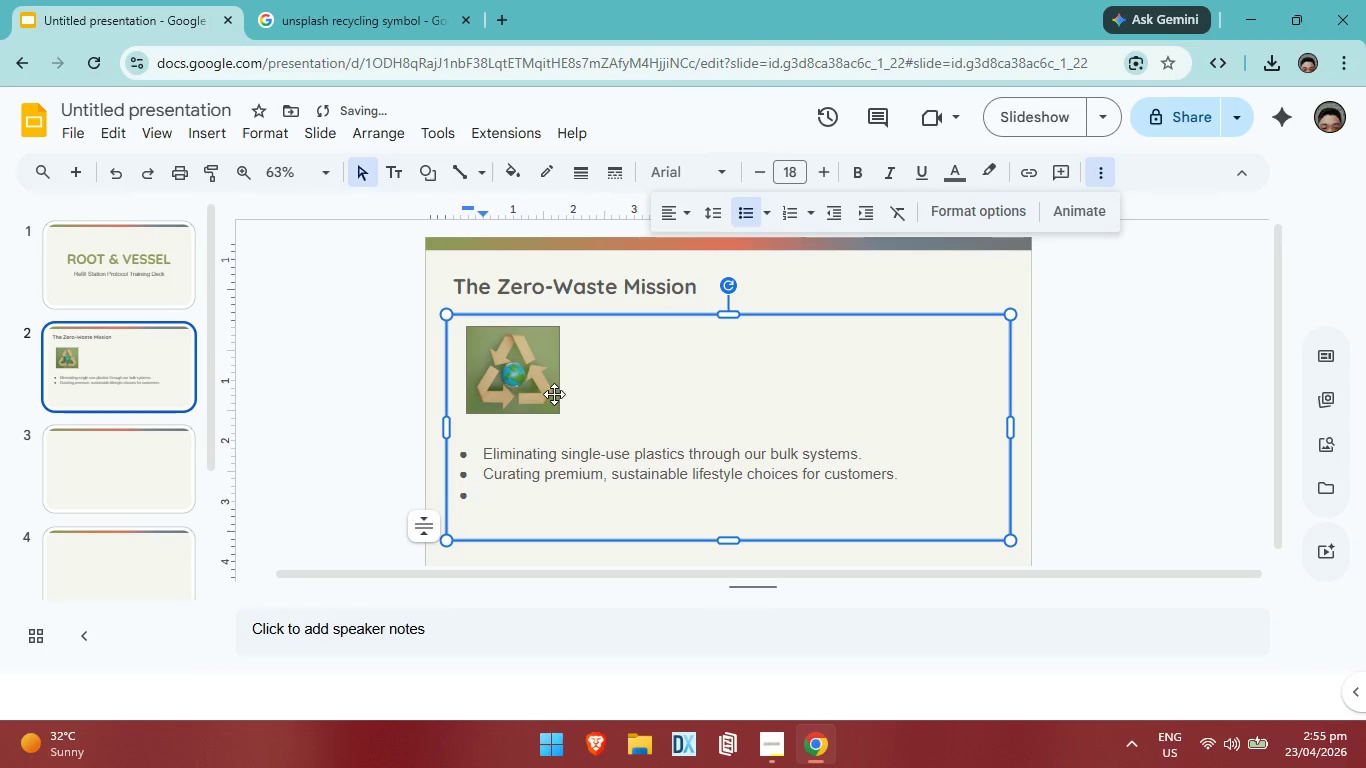 
type(Premium service makes eco)
 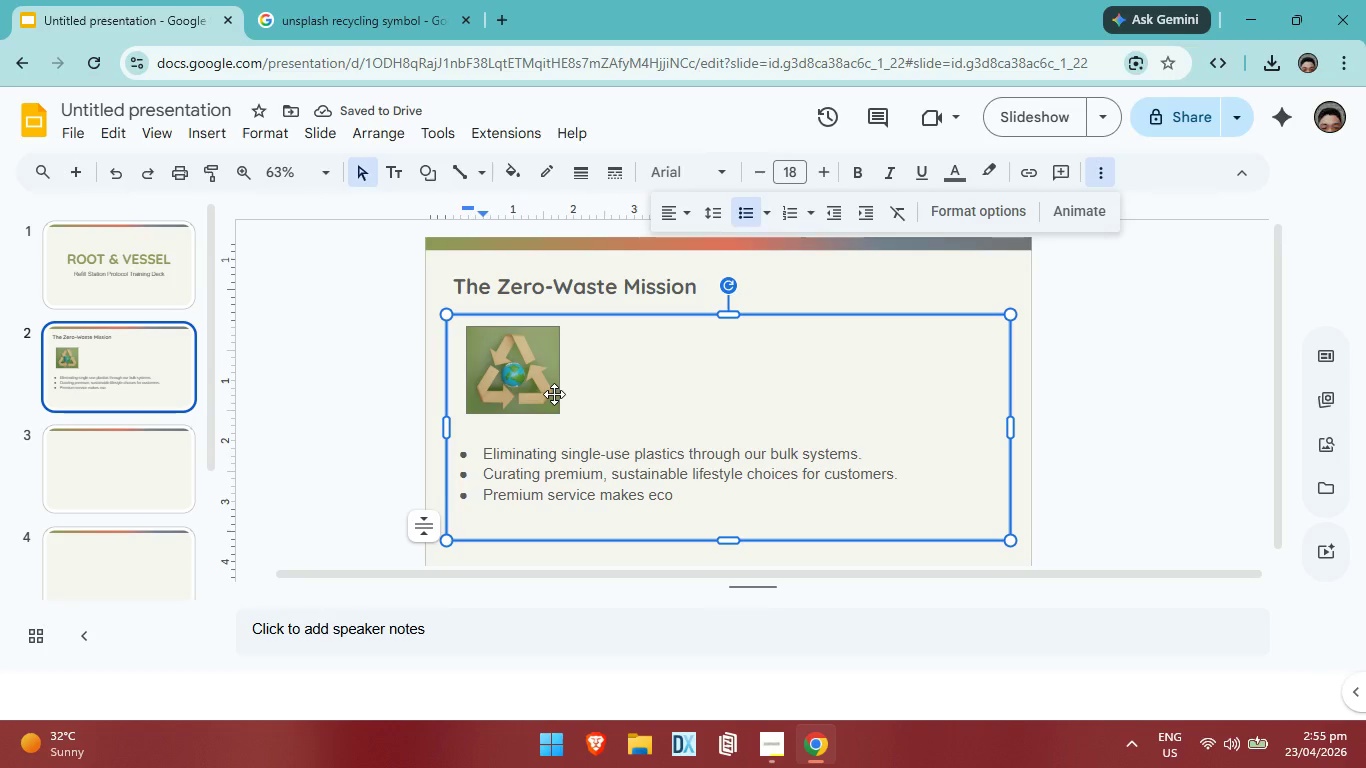 
type(-friendly shopping effortless daily. )
 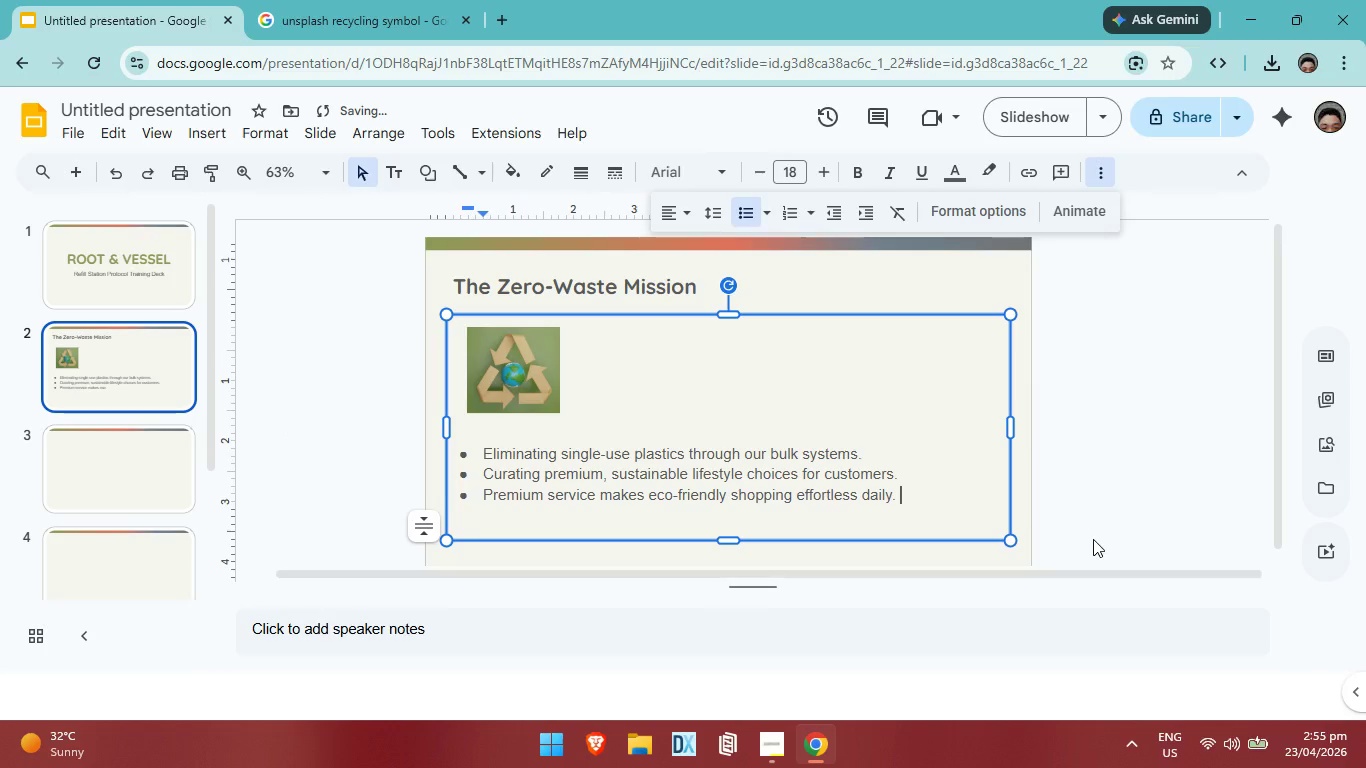 
left_click([1104, 491])
 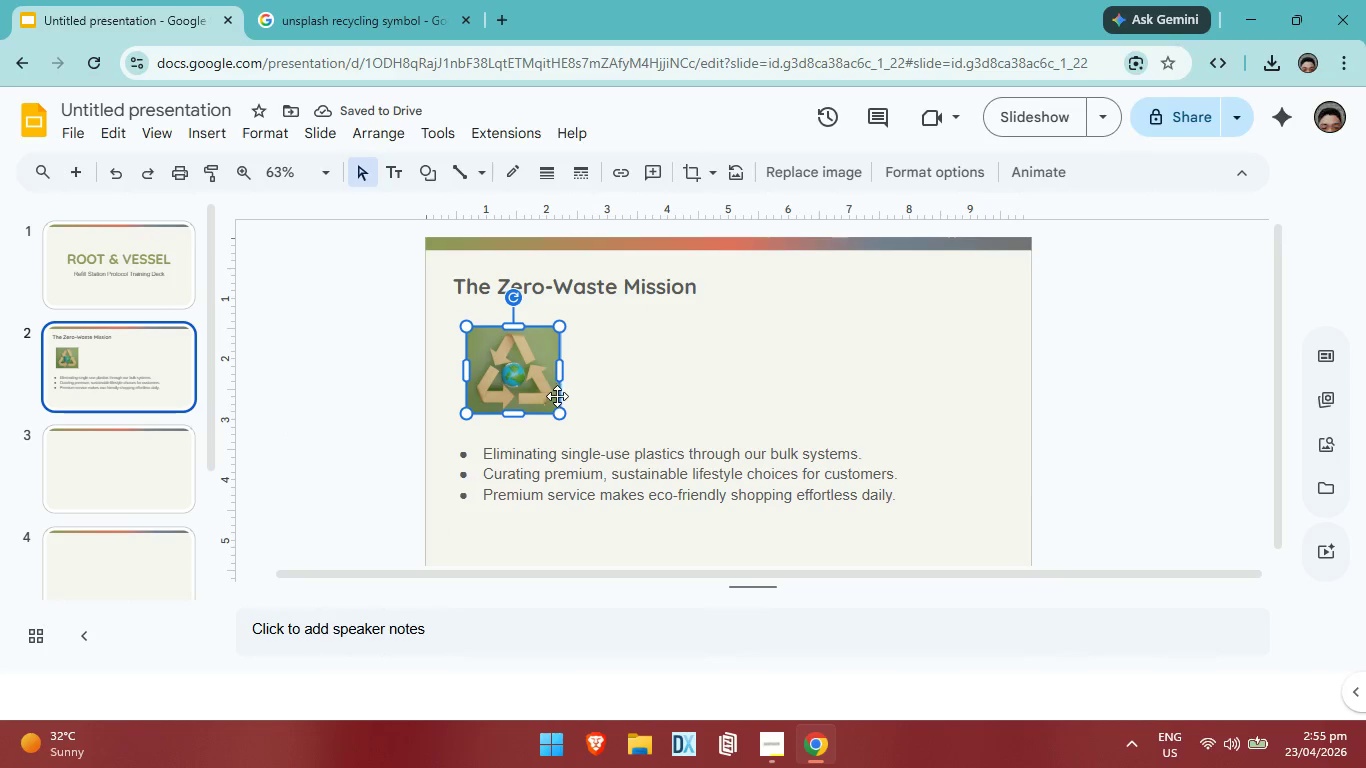 
left_click_drag(start_coordinate=[561, 418], to_coordinate=[584, 429])
 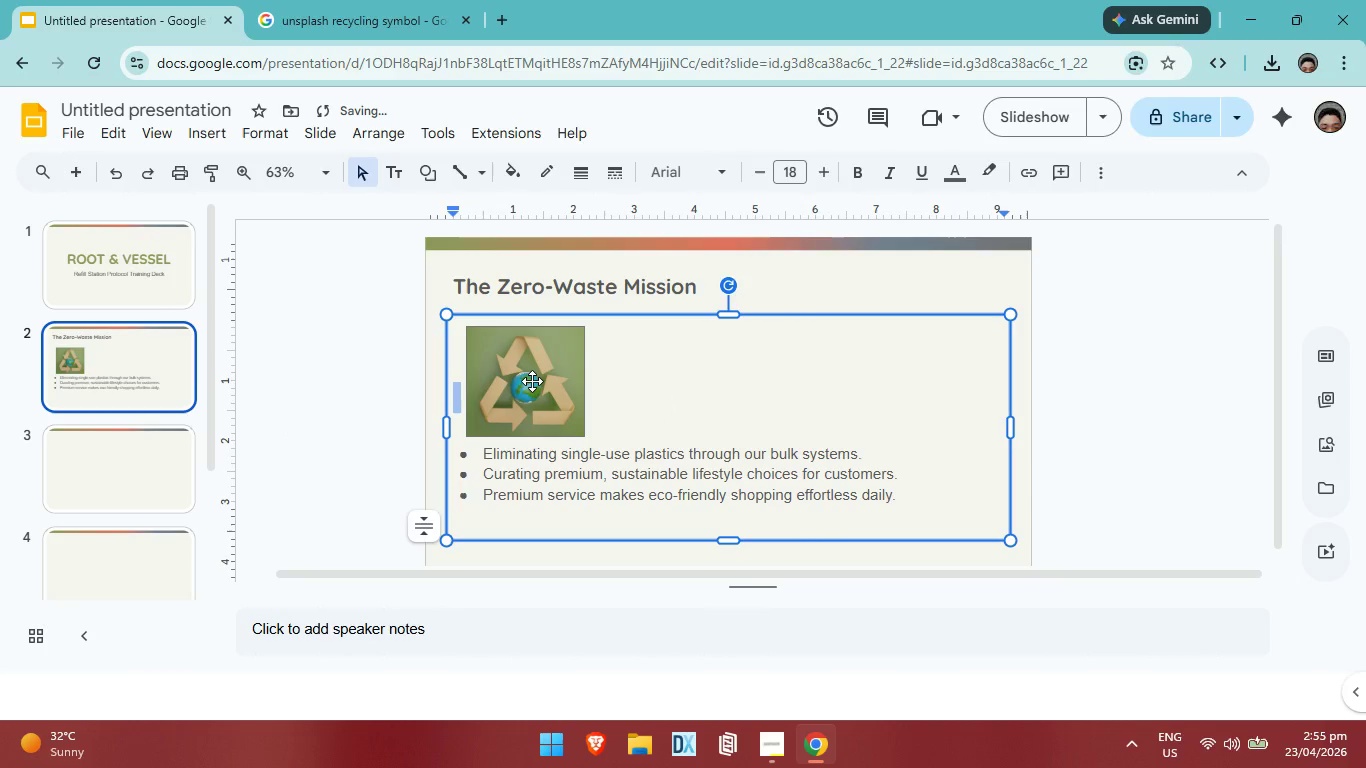 
left_click([532, 381])
 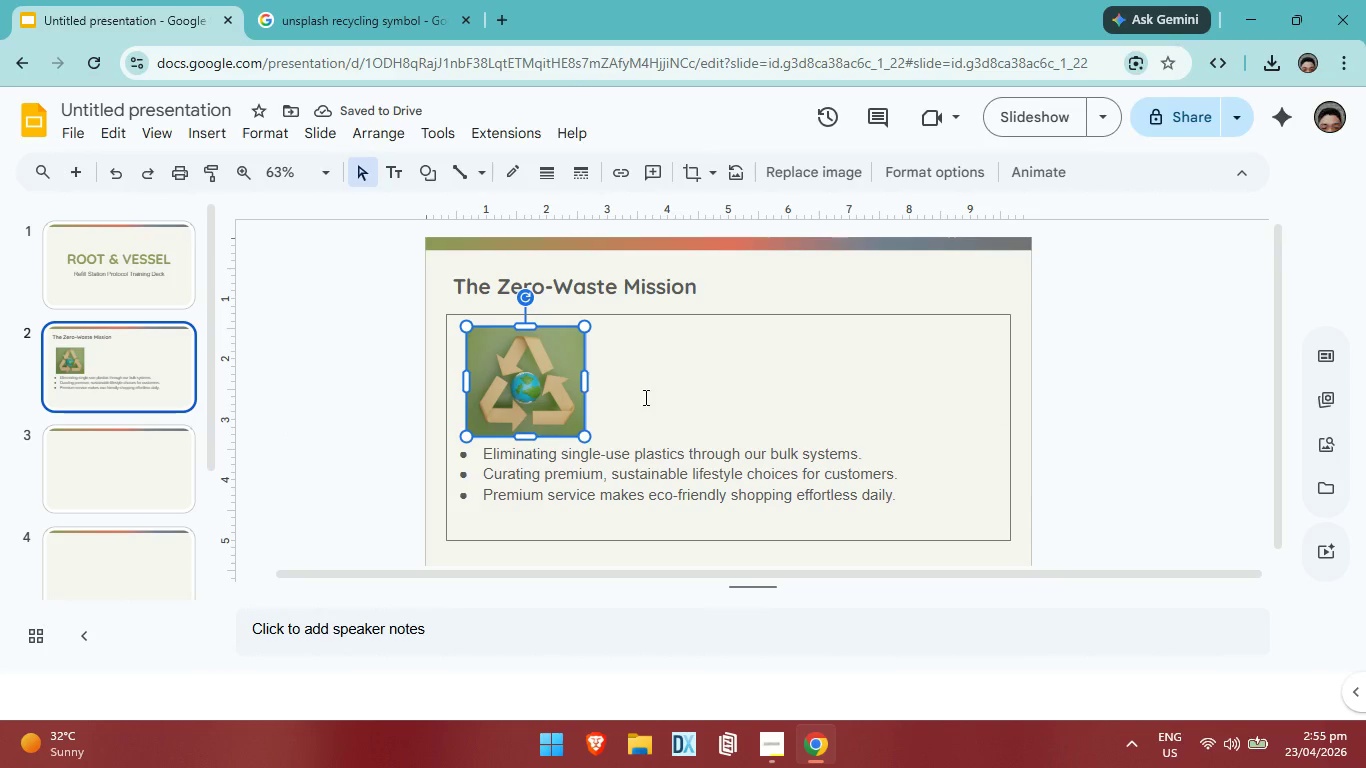 
left_click([664, 396])
 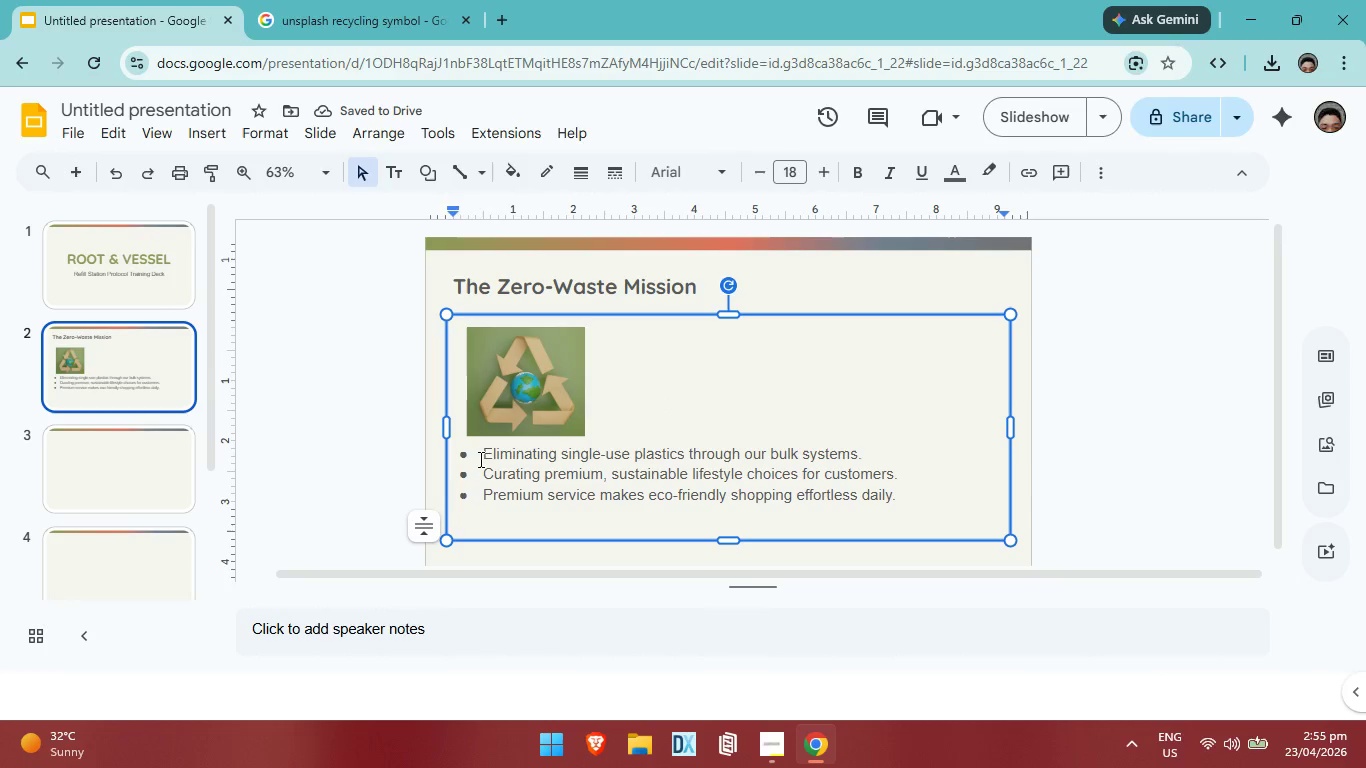 
left_click_drag(start_coordinate=[479, 459], to_coordinate=[893, 502])
 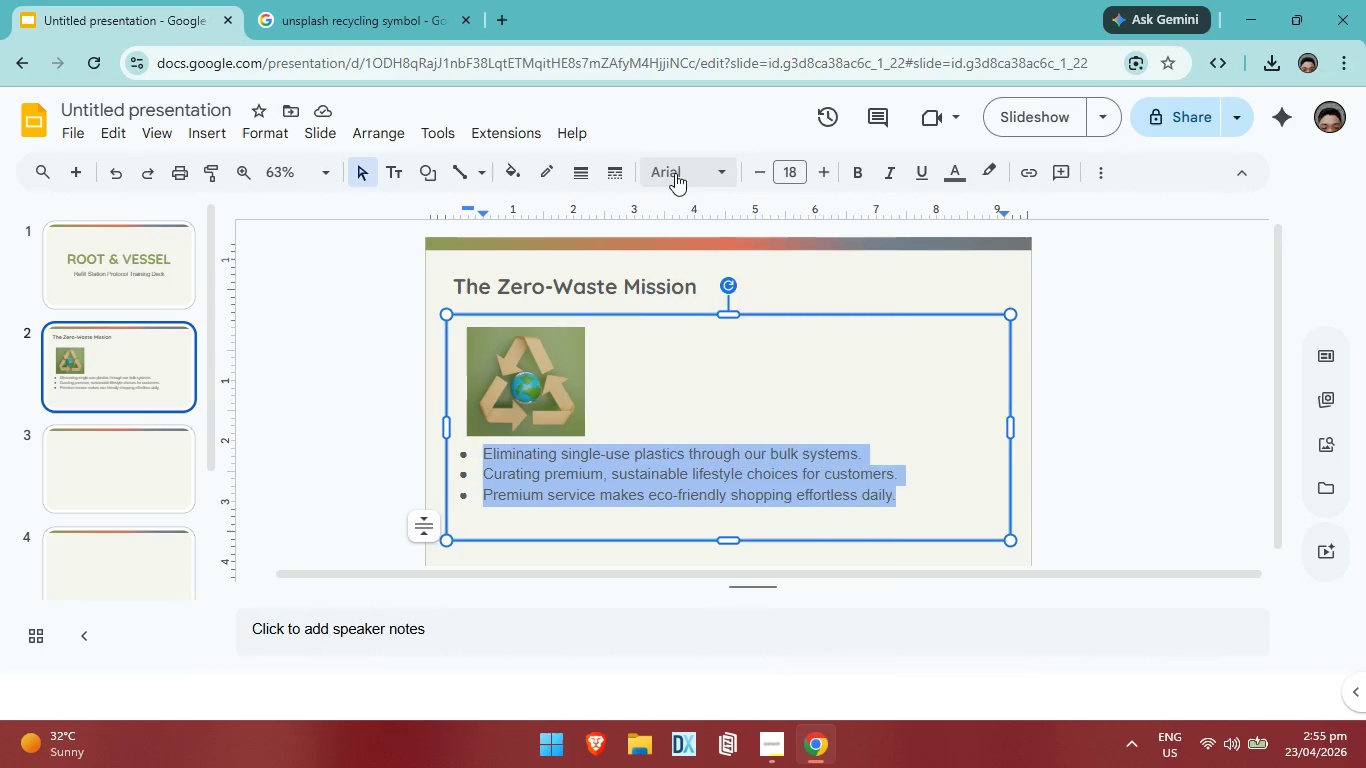 
left_click([675, 173])
 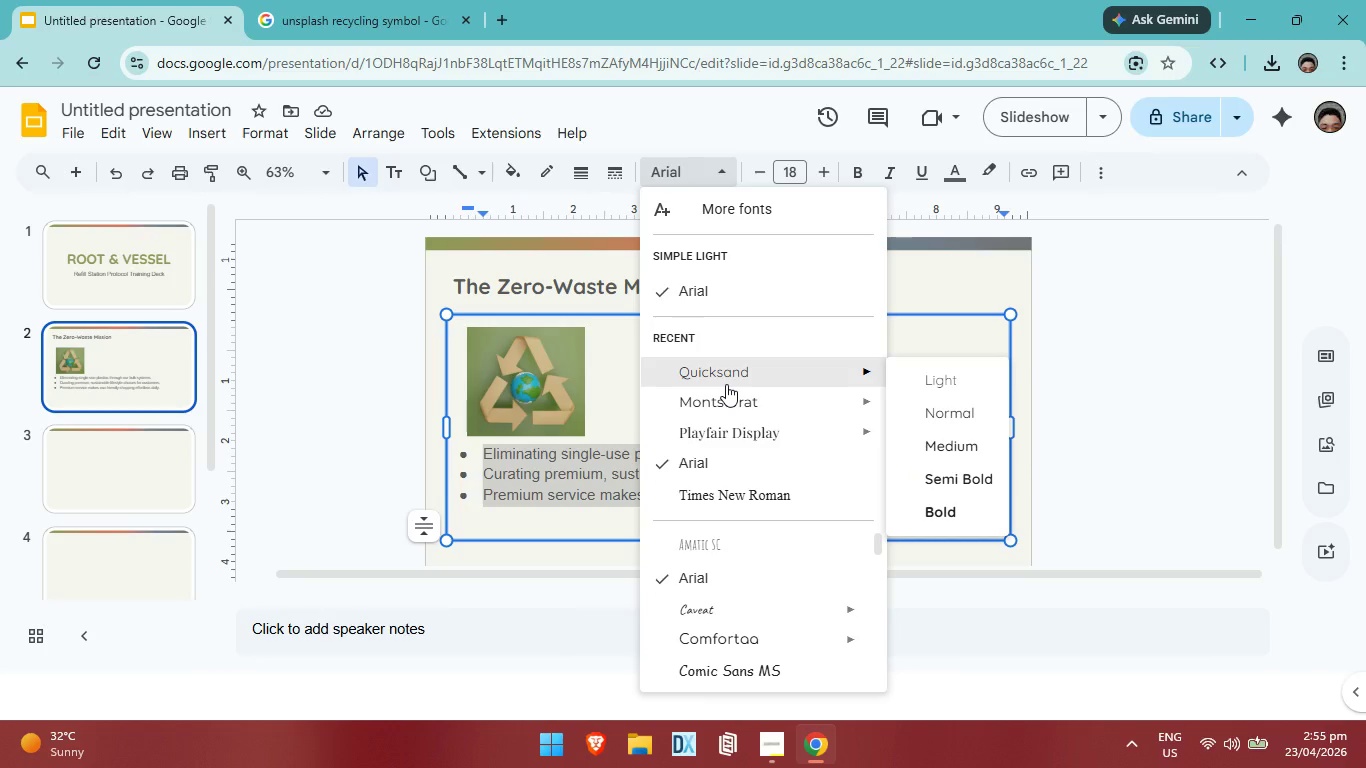 
left_click([725, 400])
 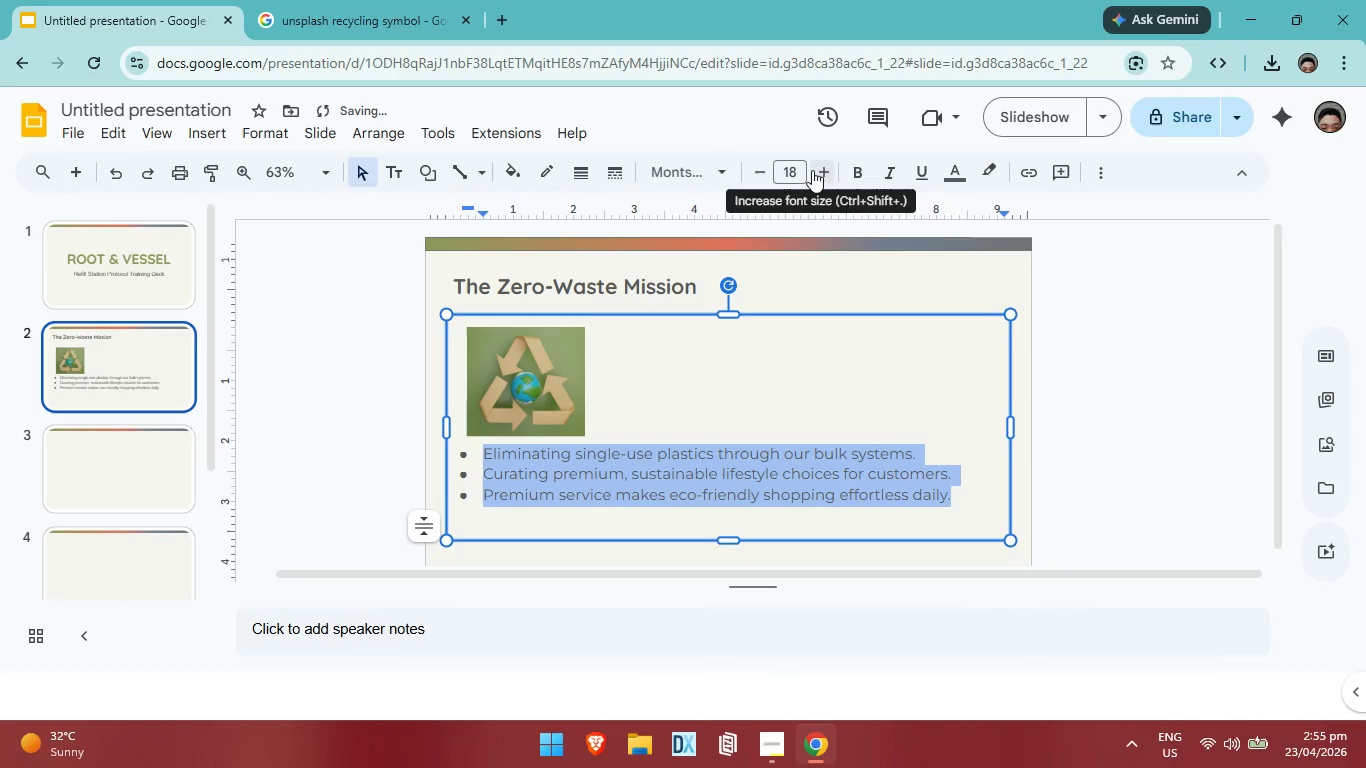 
left_click([814, 170])
 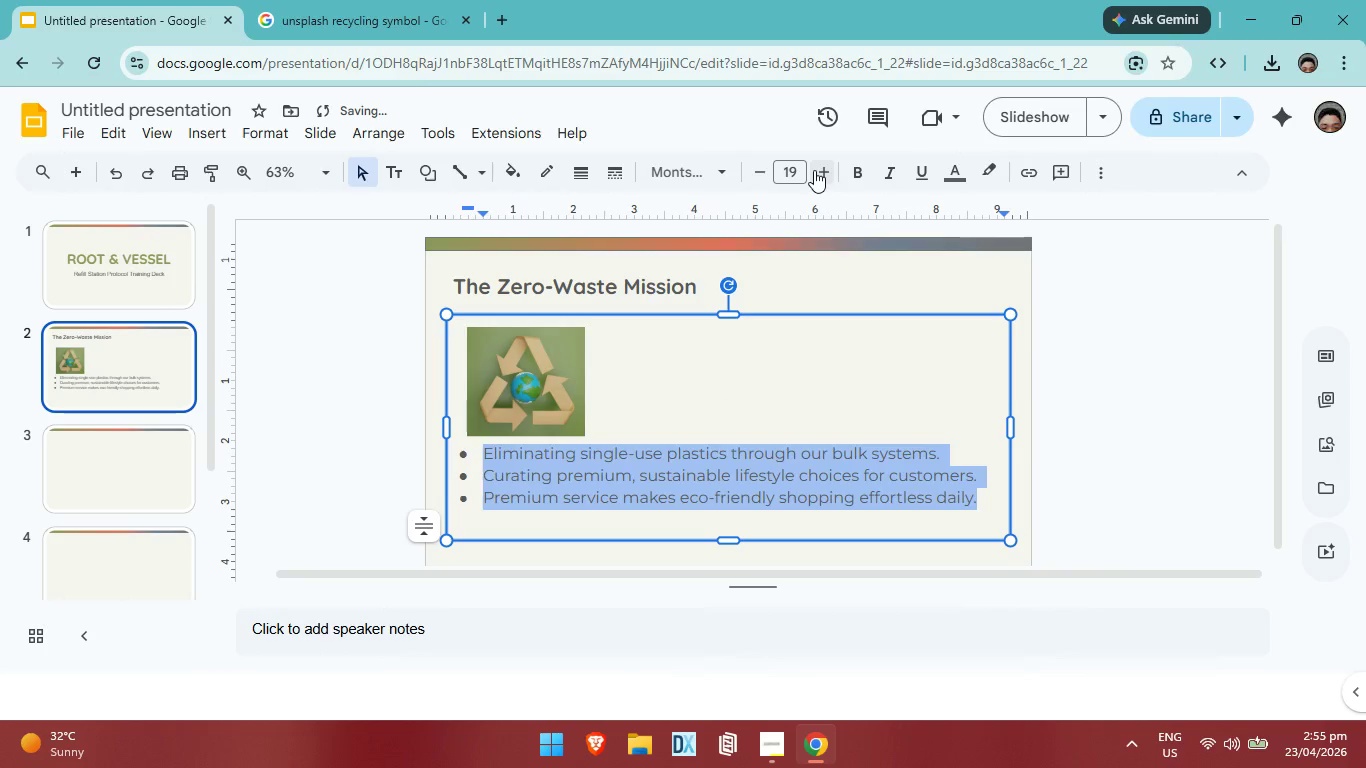 
left_click([814, 170])
 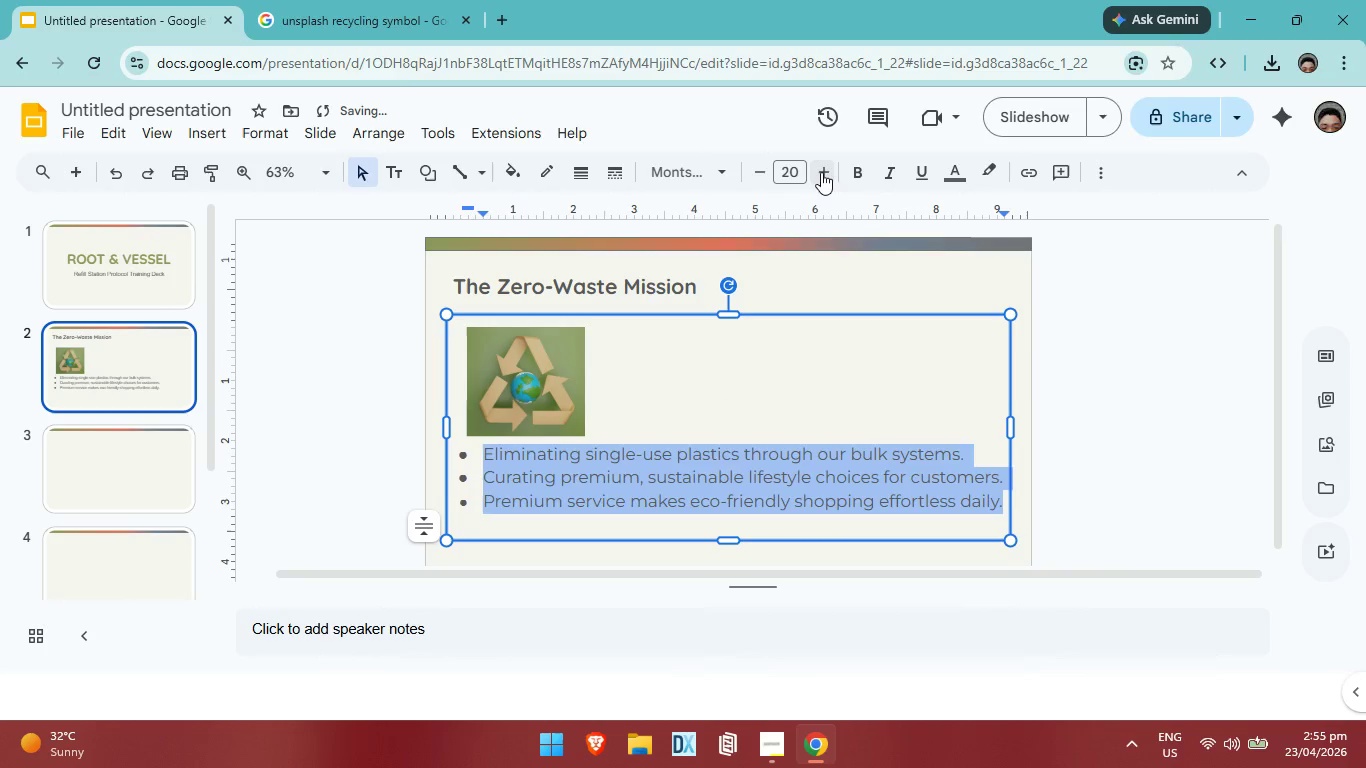 
left_click([820, 172])
 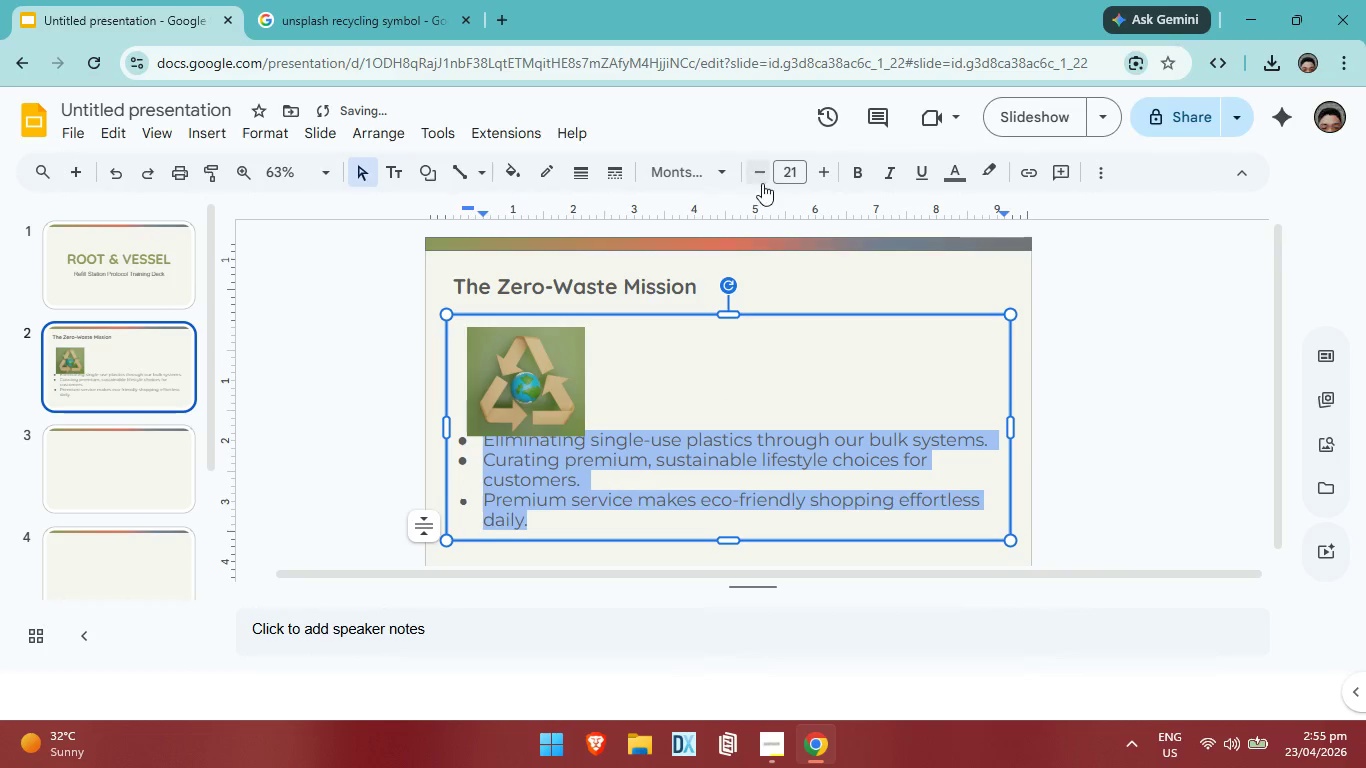 
left_click([762, 182])
 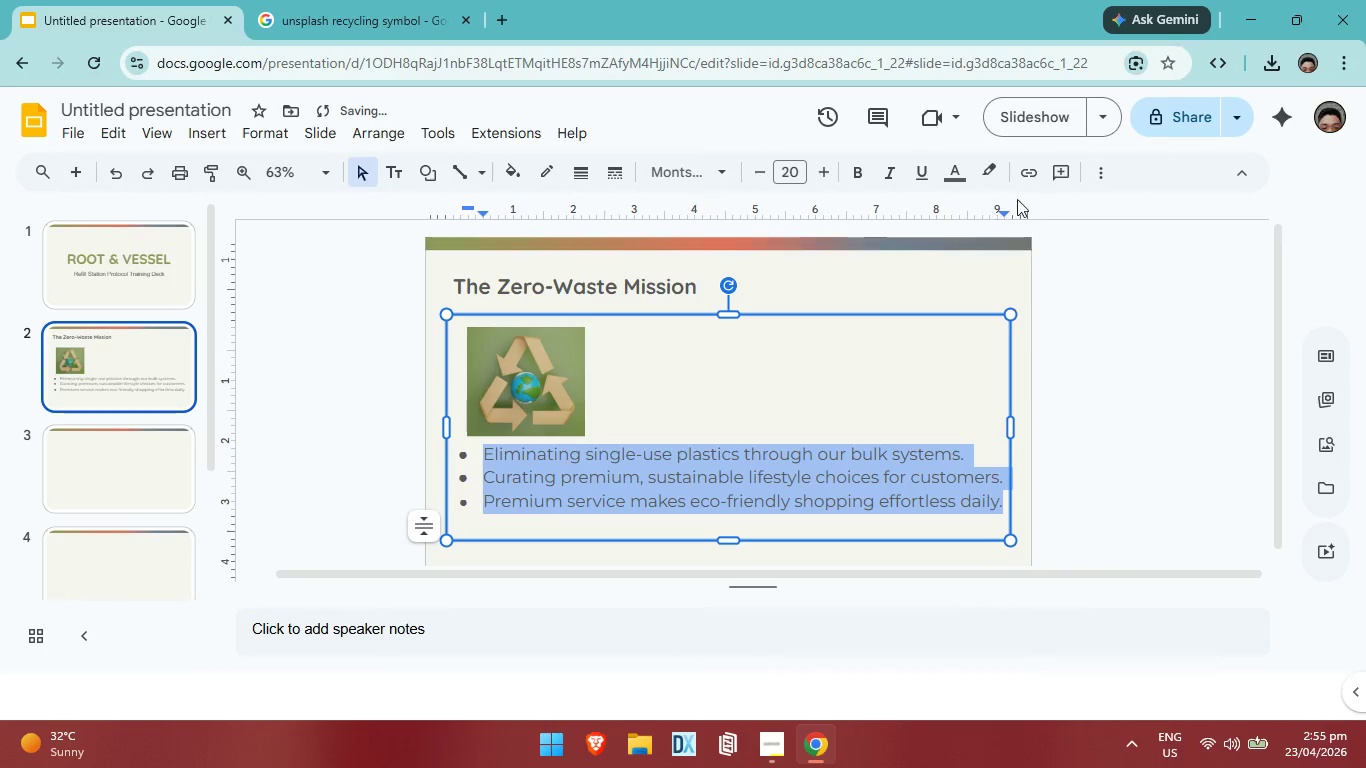 
left_click([1097, 181])
 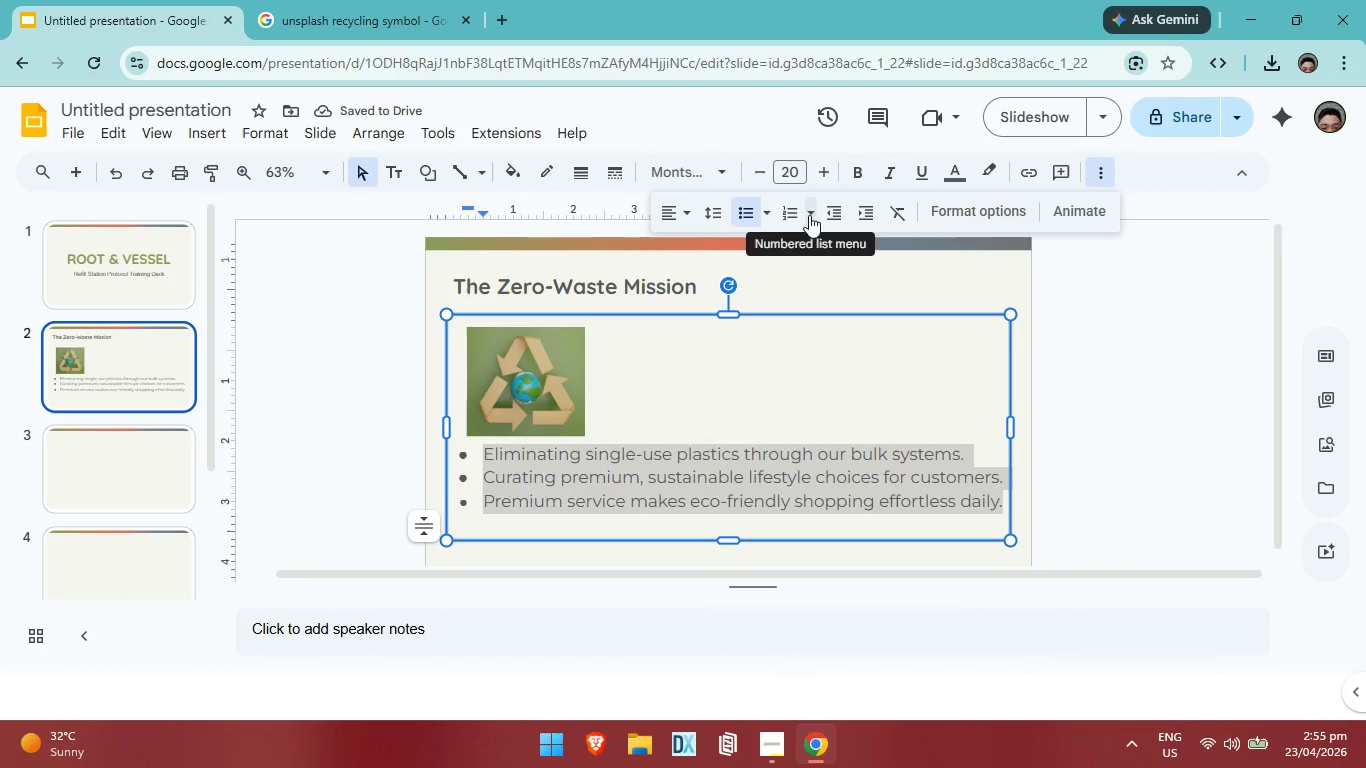 
left_click([724, 210])
 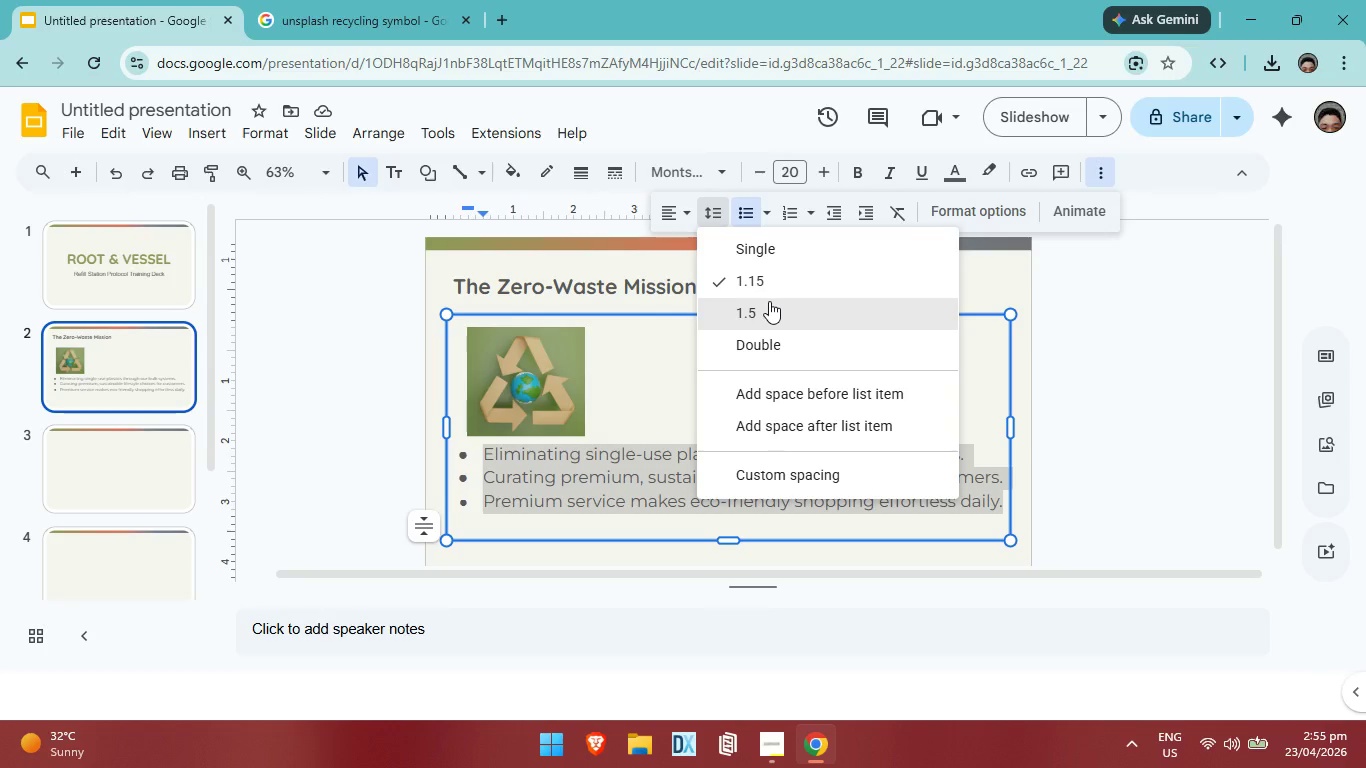 
left_click([769, 301])
 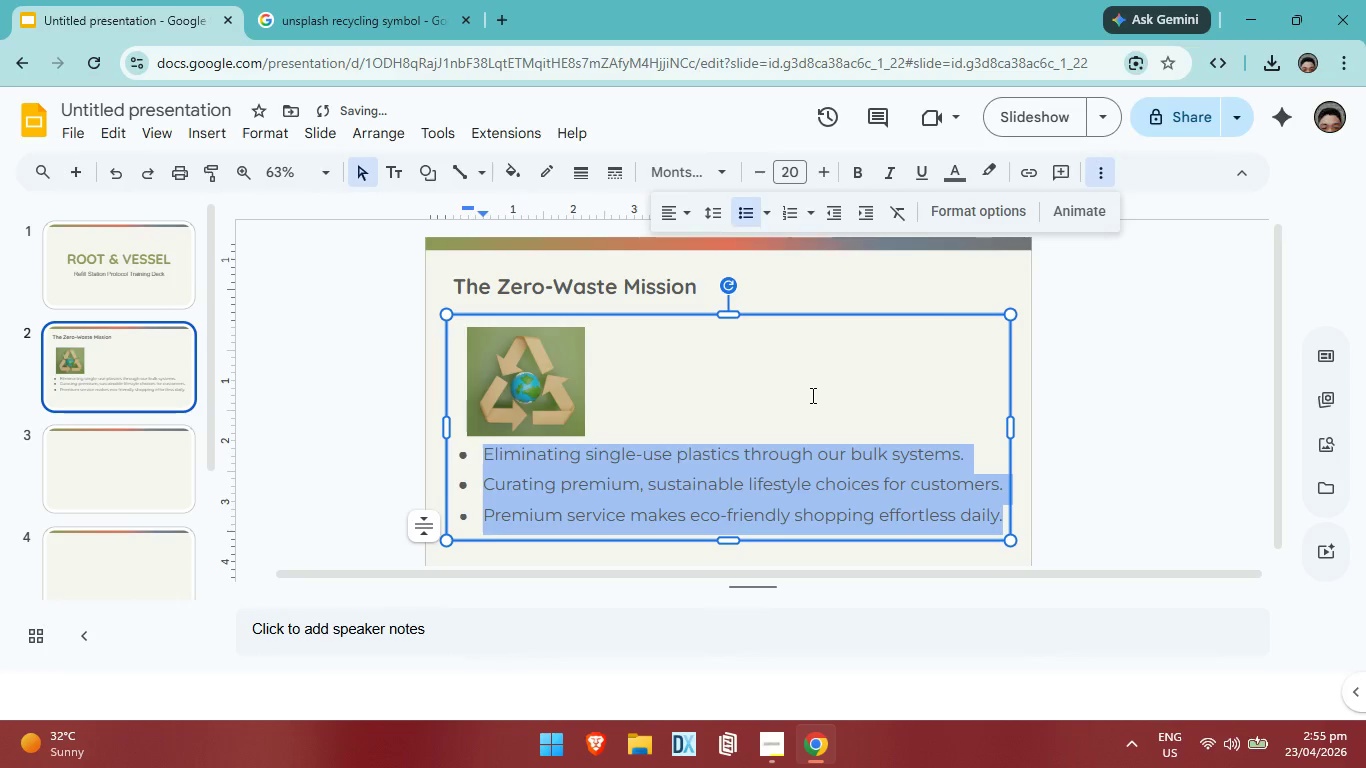 
left_click([811, 395])
 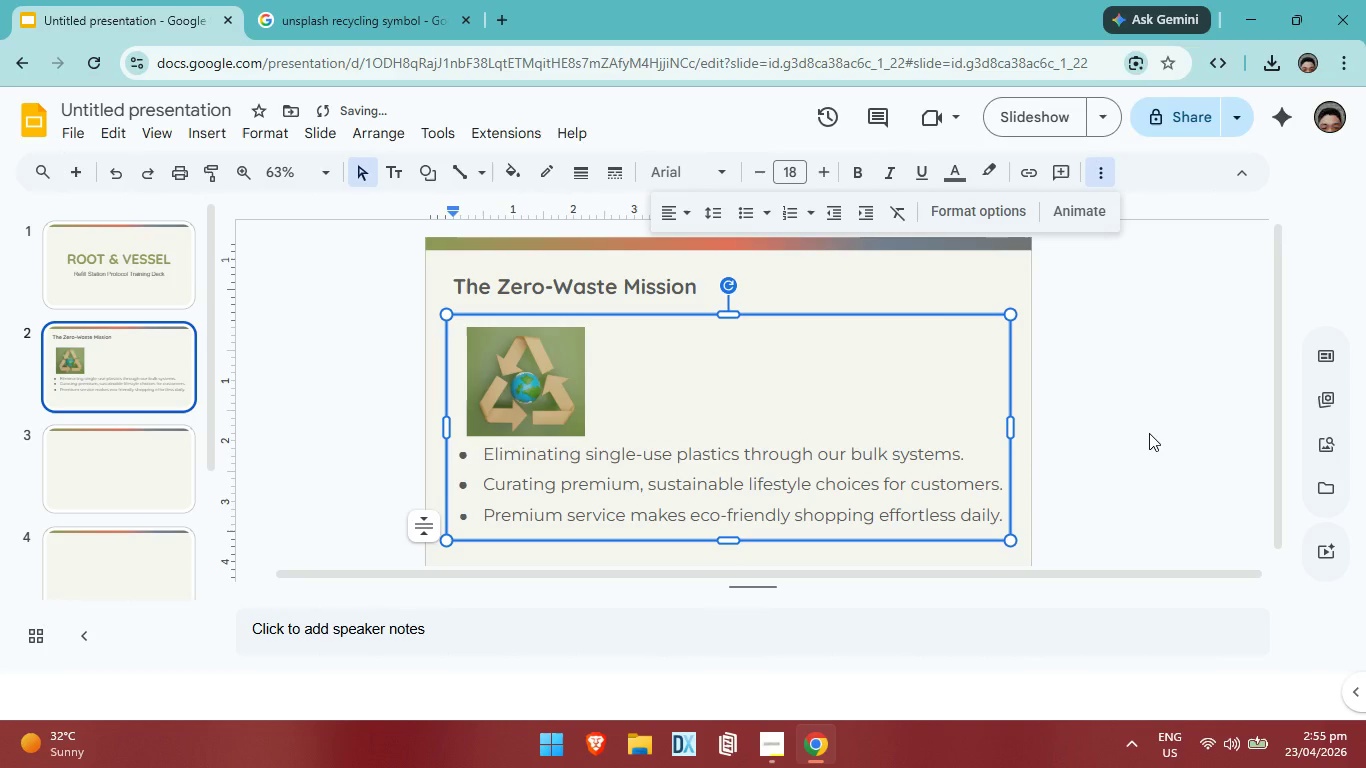 
left_click([1149, 433])
 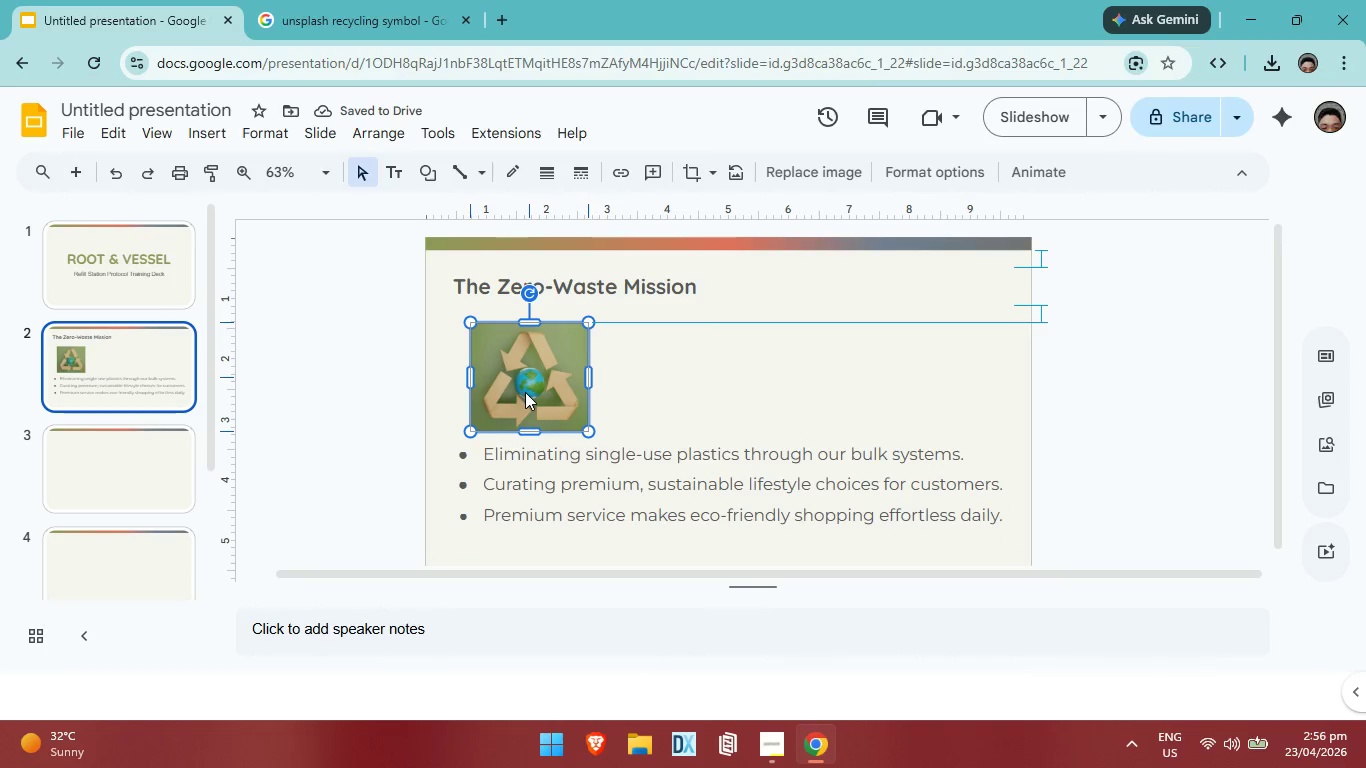 
wait(7.14)
 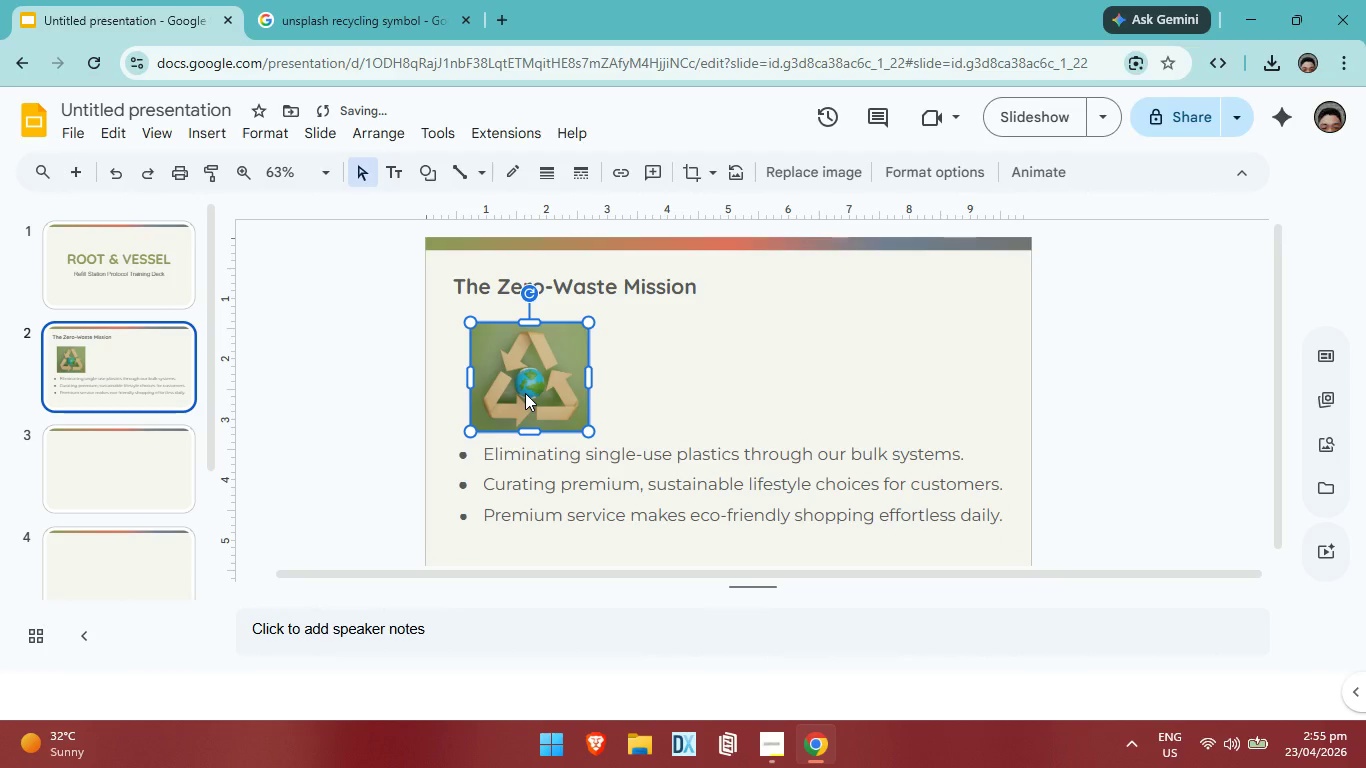 
left_click([726, 406])
 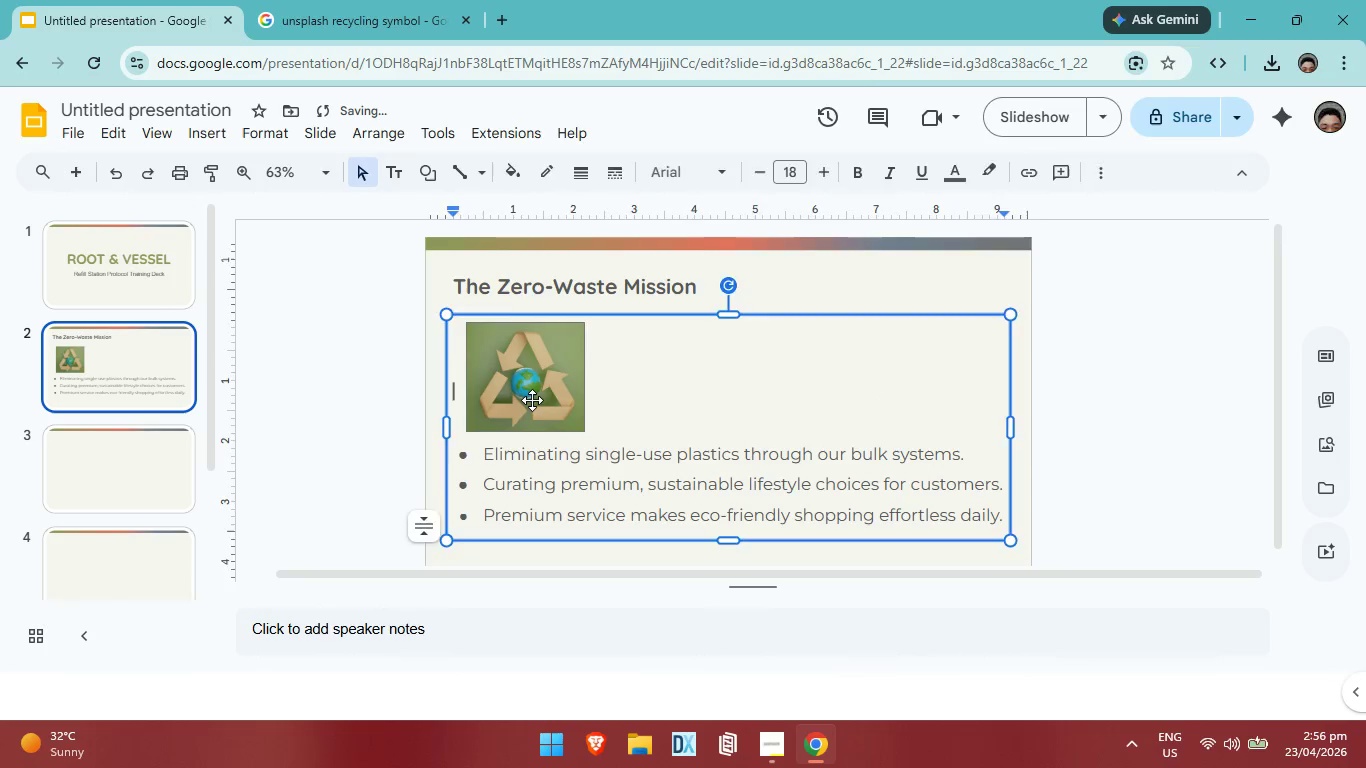 
left_click([532, 400])
 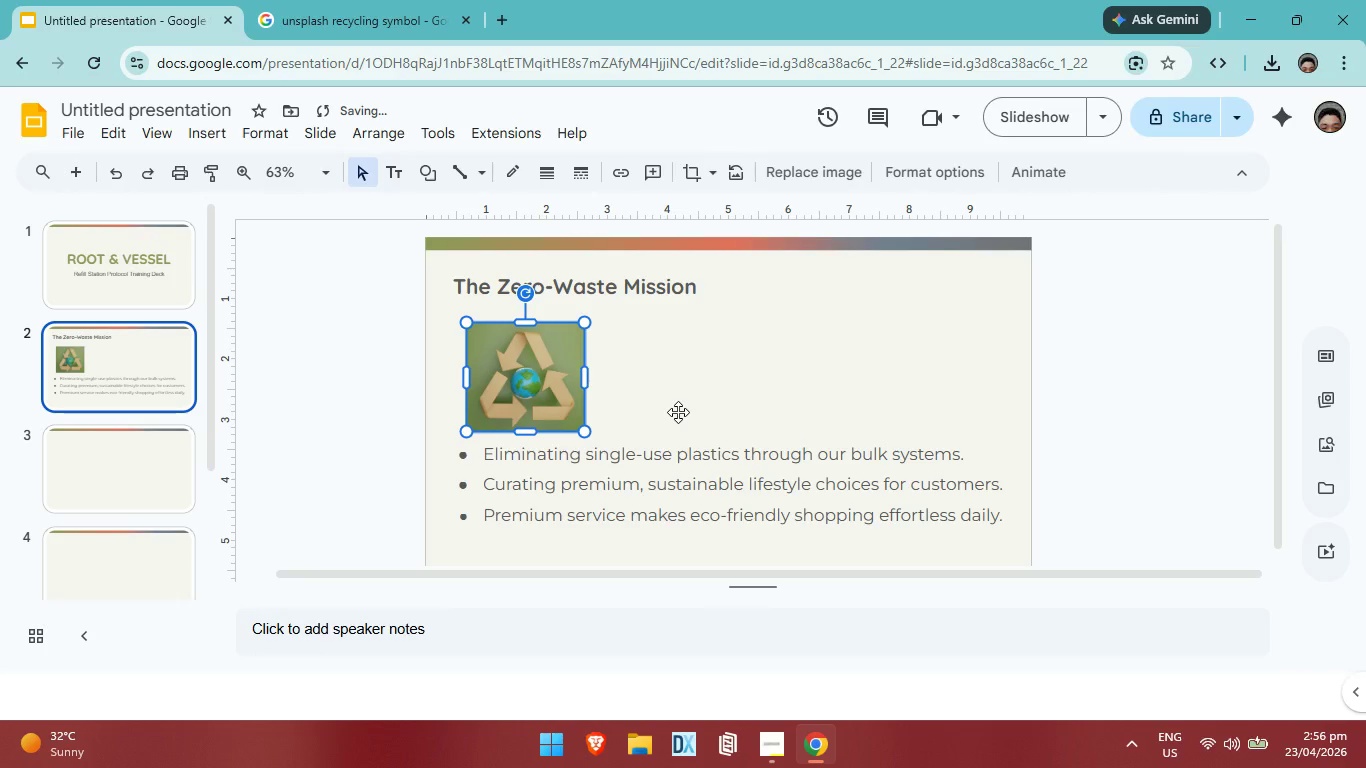 
left_click([692, 405])
 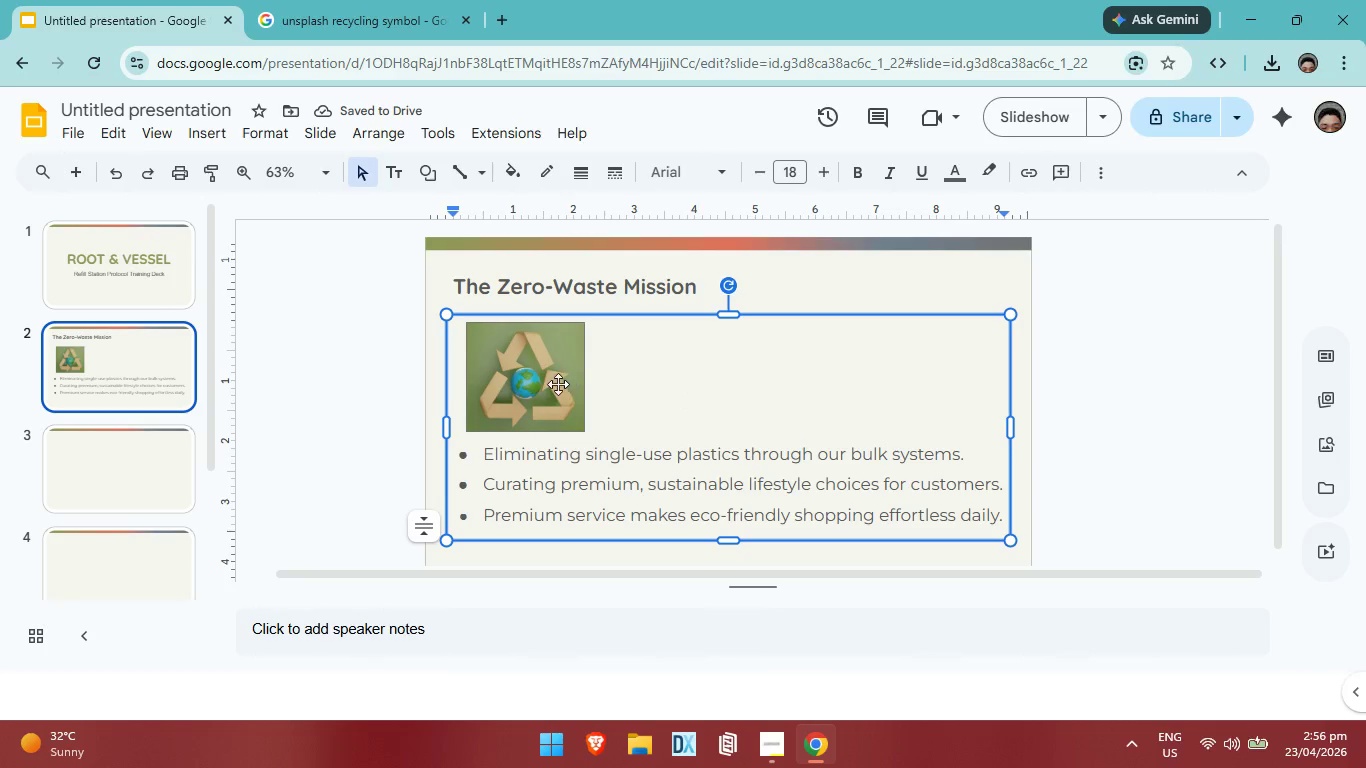 
left_click_drag(start_coordinate=[556, 384], to_coordinate=[544, 384])
 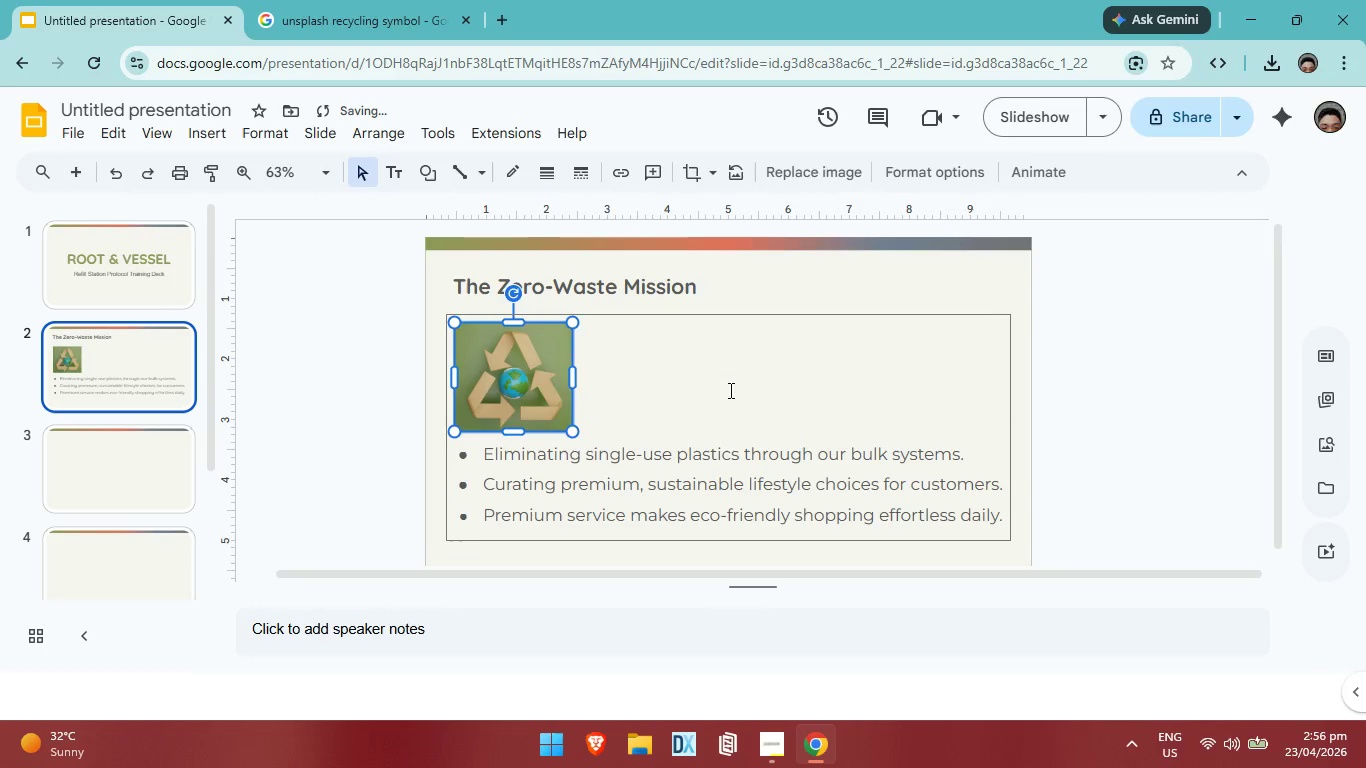 
left_click([729, 390])
 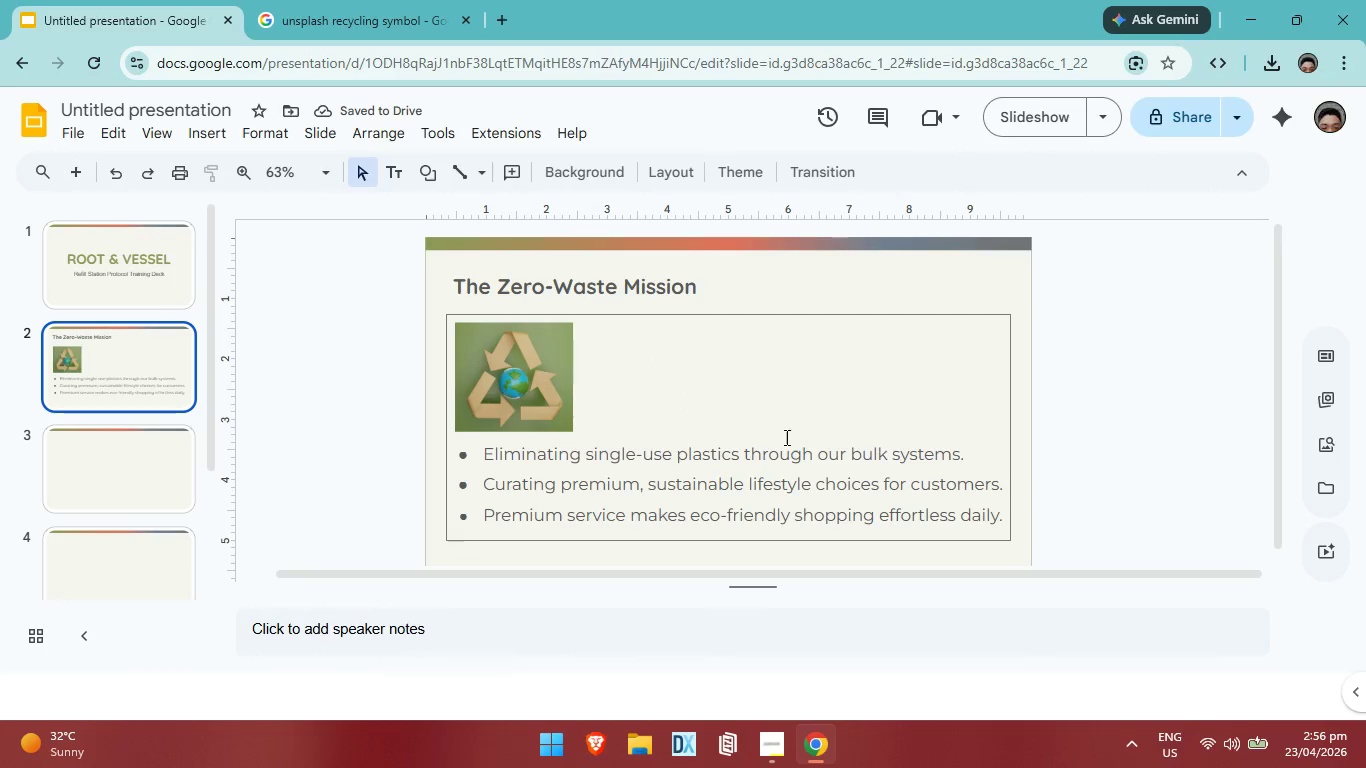 
wait(8.52)
 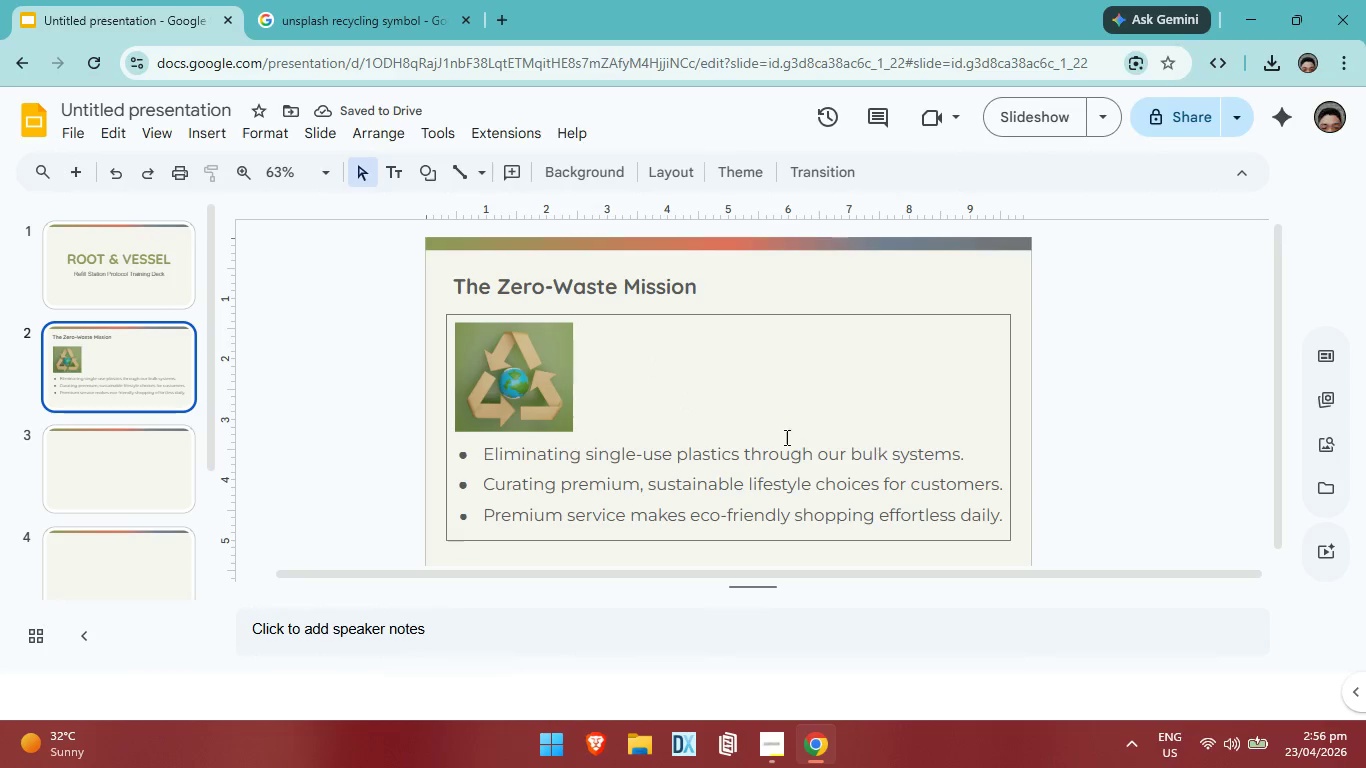 
left_click([693, 167])
 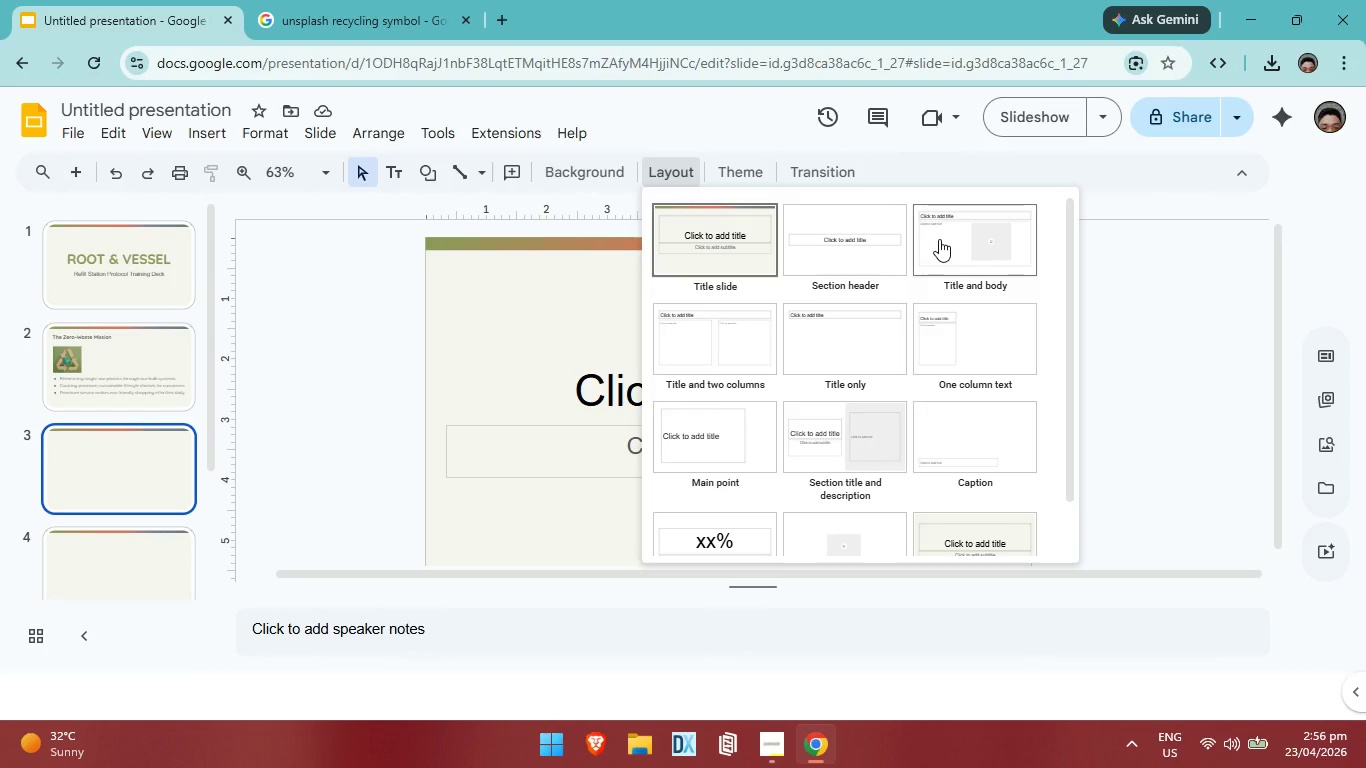 
left_click([939, 239])
 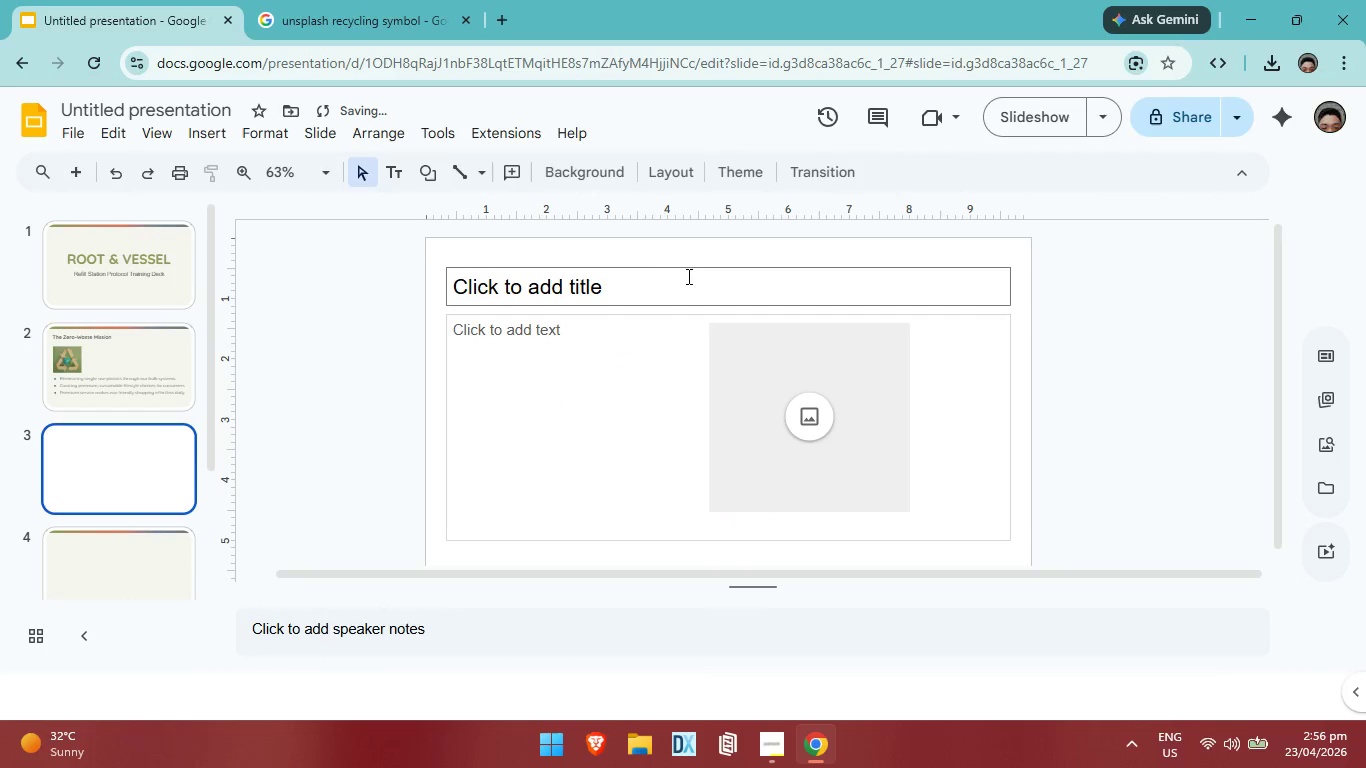 
left_click([626, 253])
 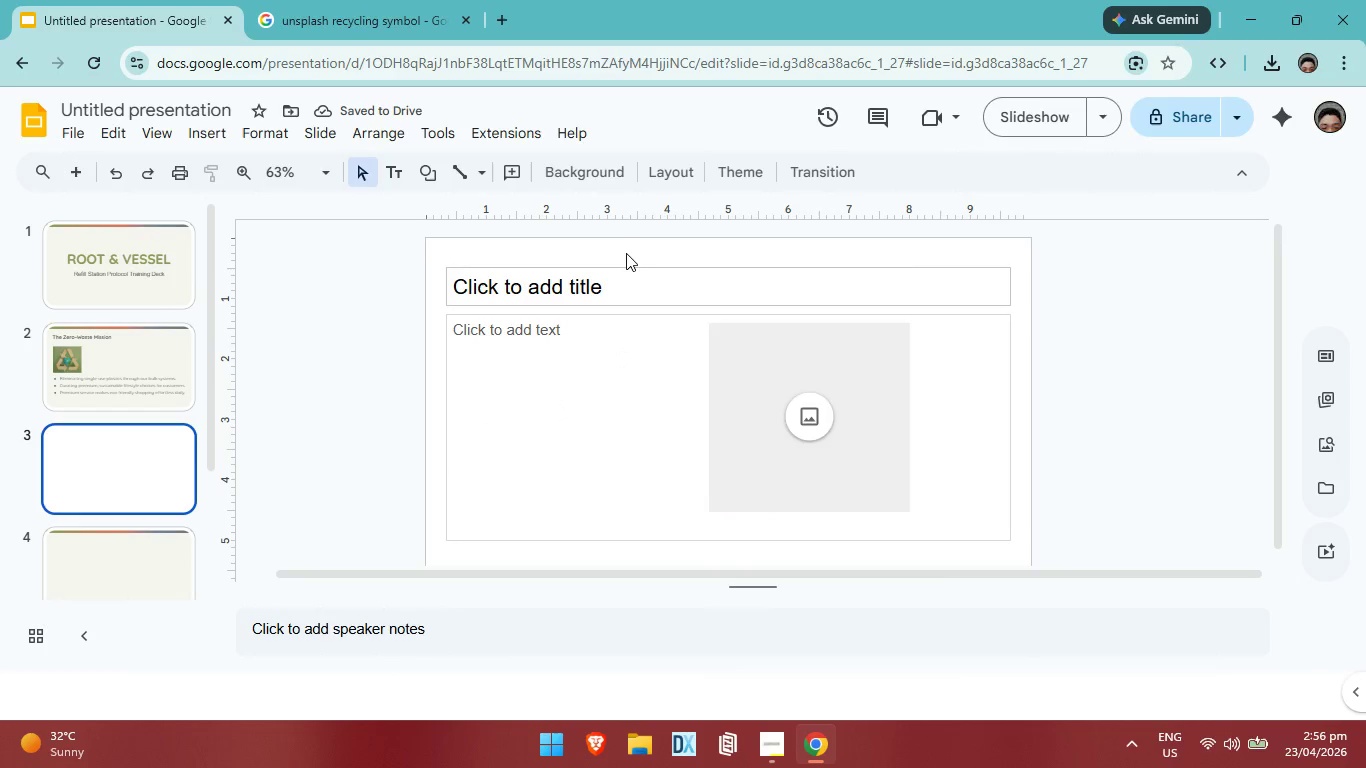 
right_click([626, 253])
 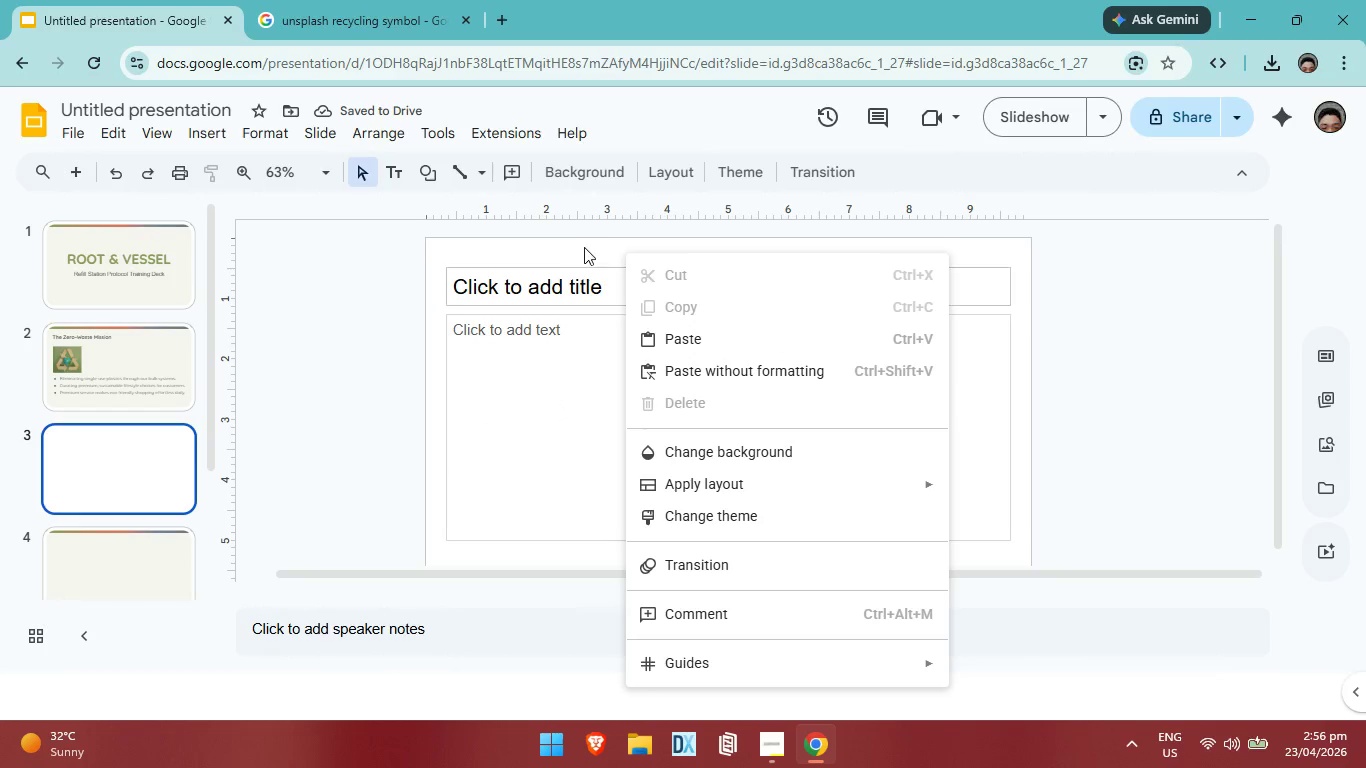 
left_click([586, 244])
 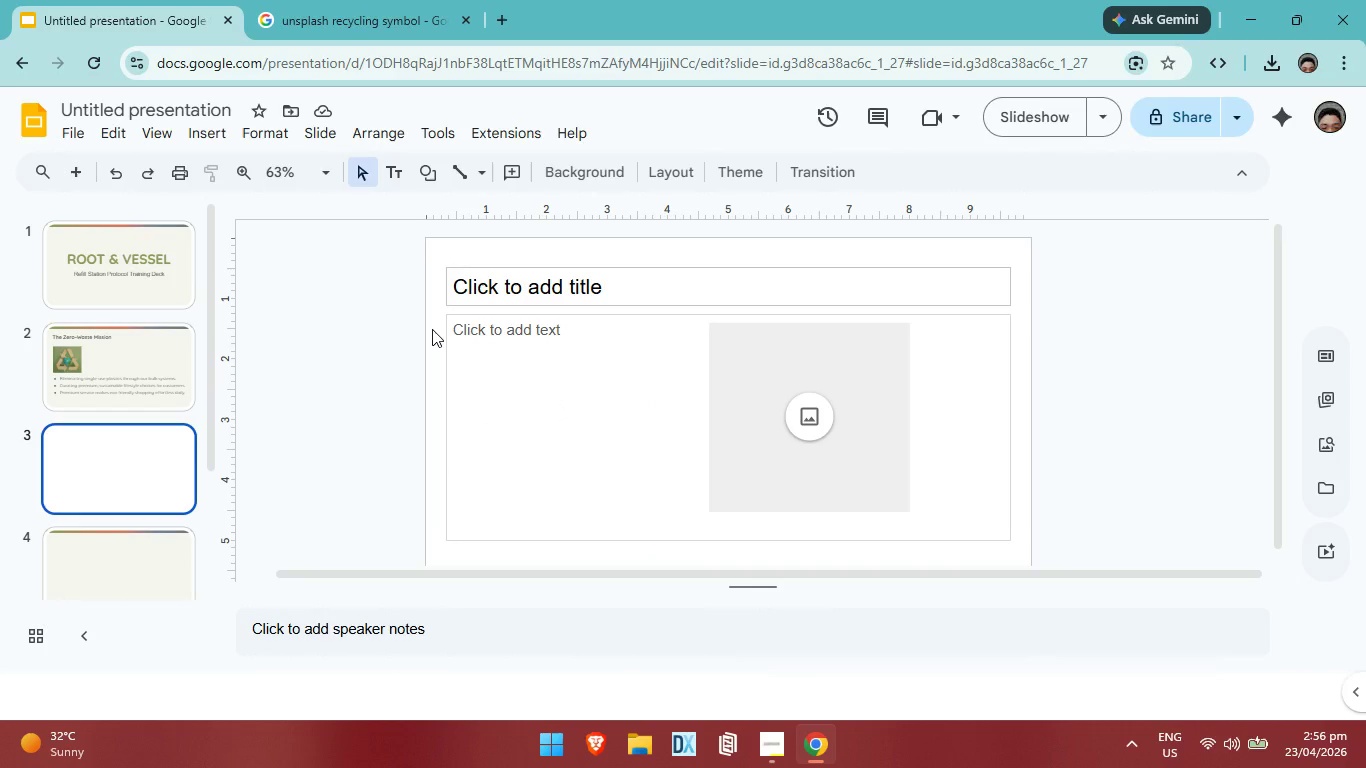 
left_click([432, 329])
 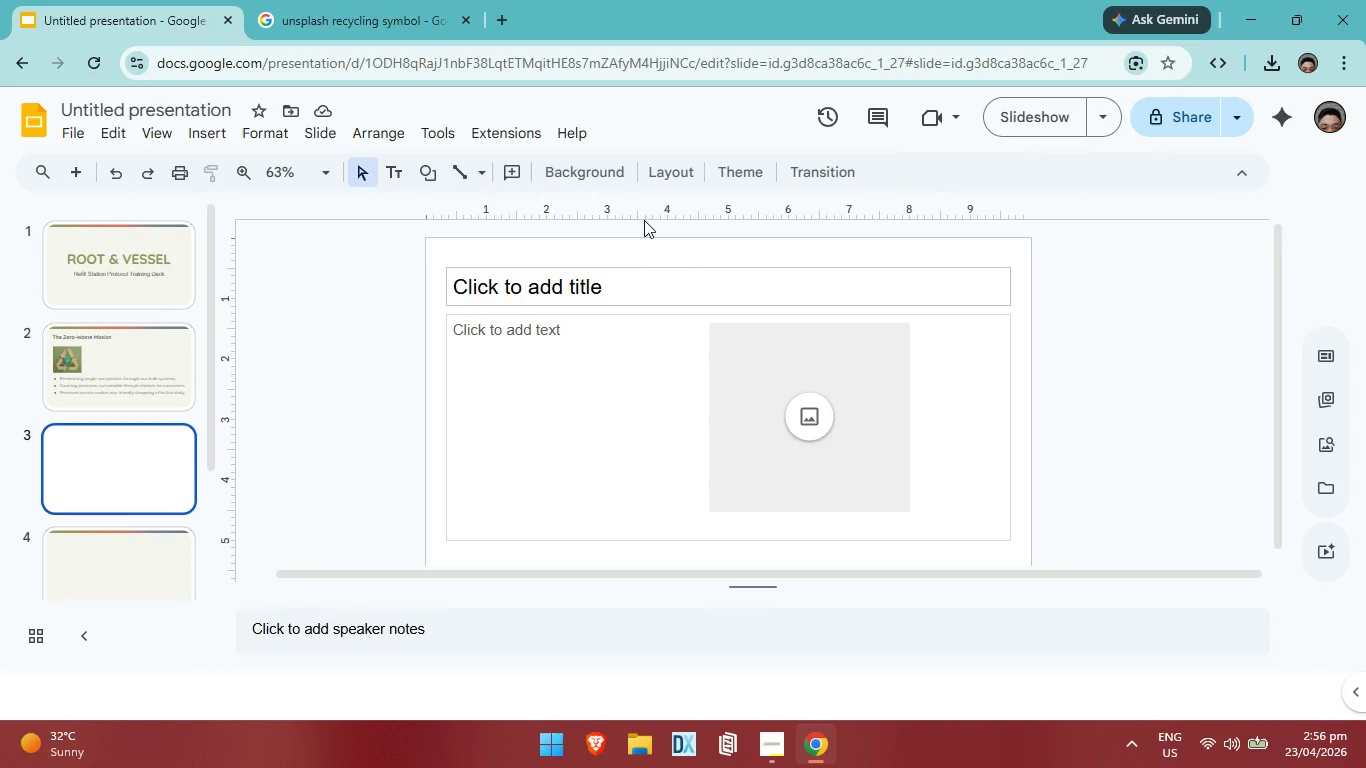 
left_click([602, 176])
 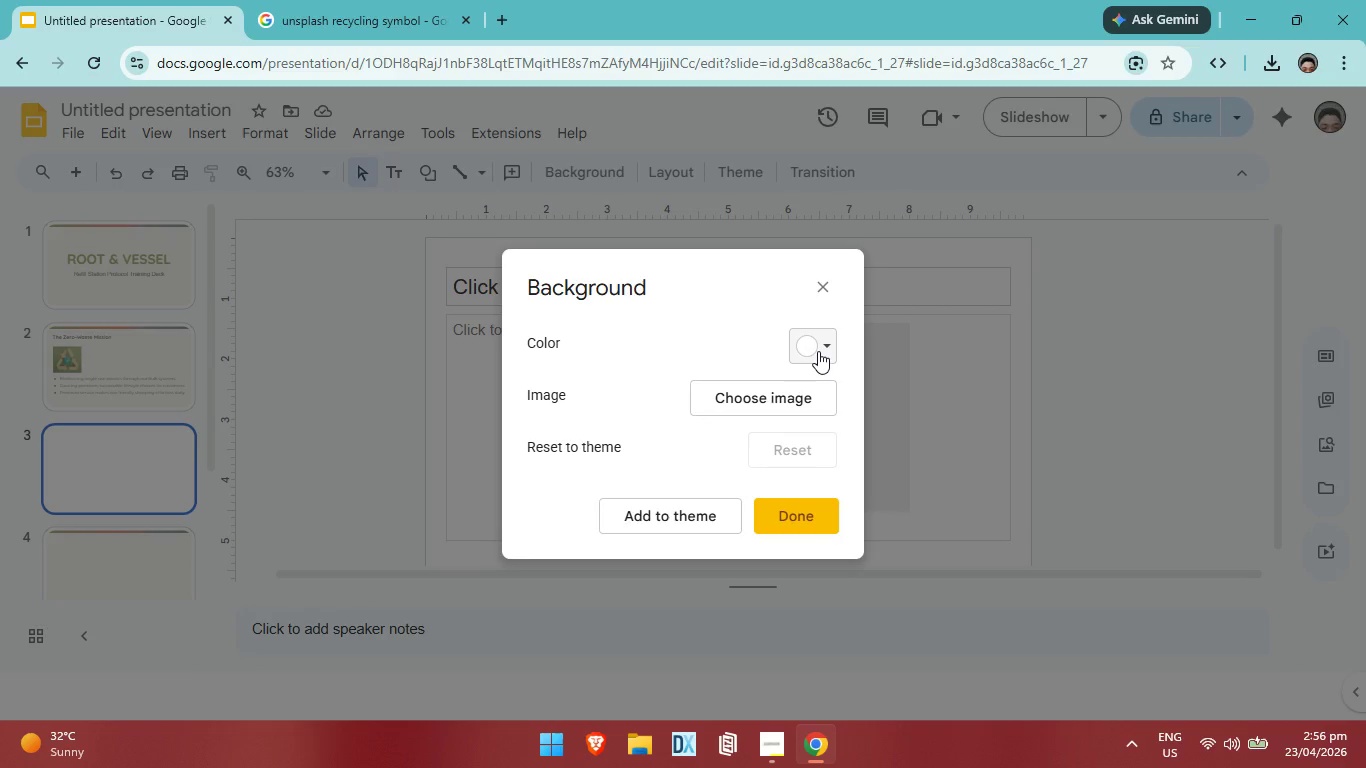 
left_click([818, 351])
 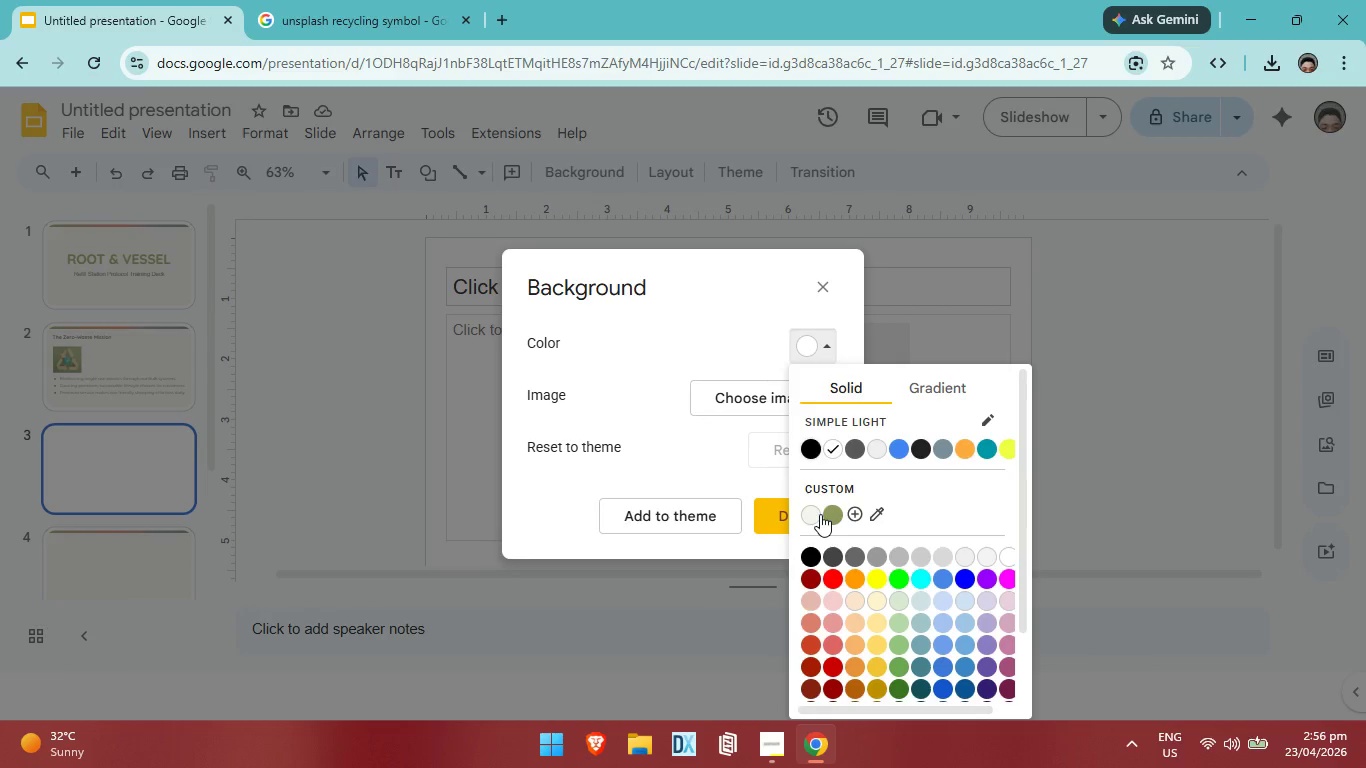 
left_click([818, 515])
 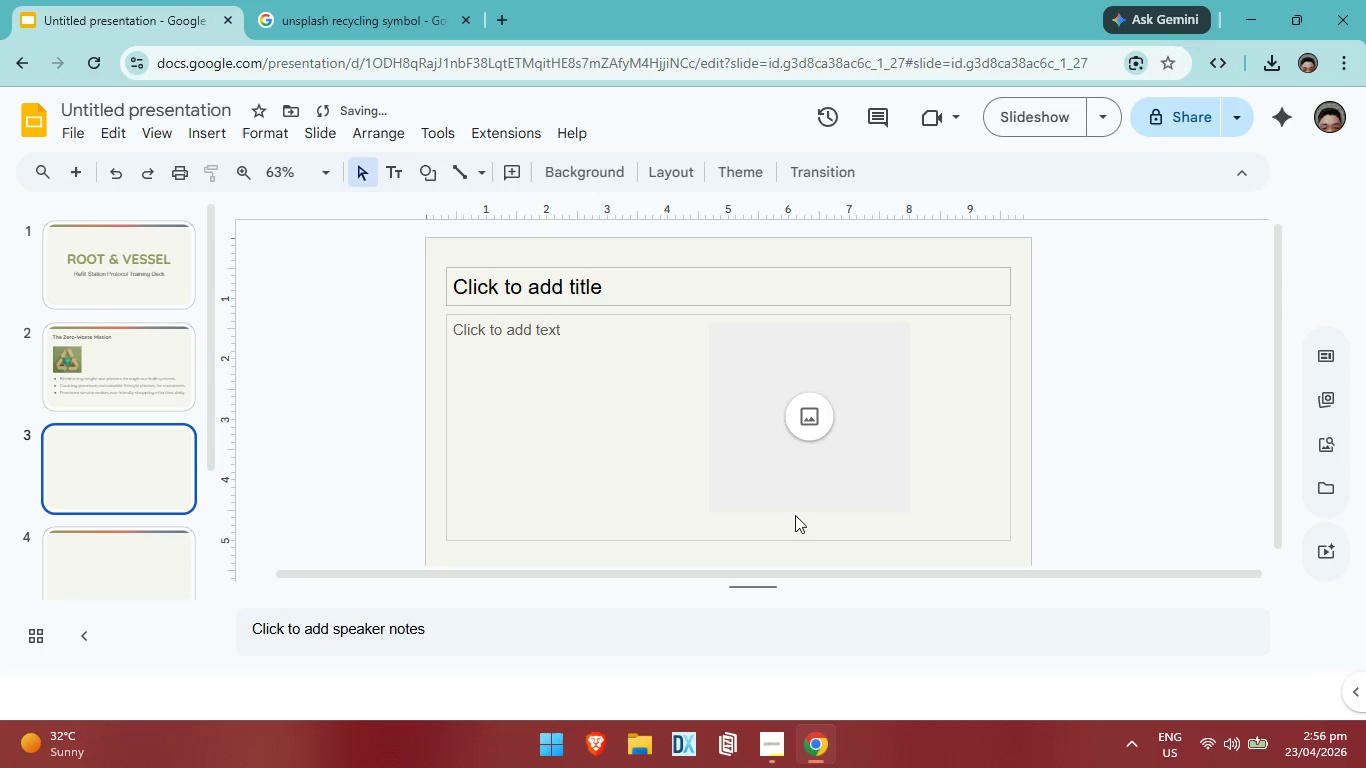 
left_click([795, 515])
 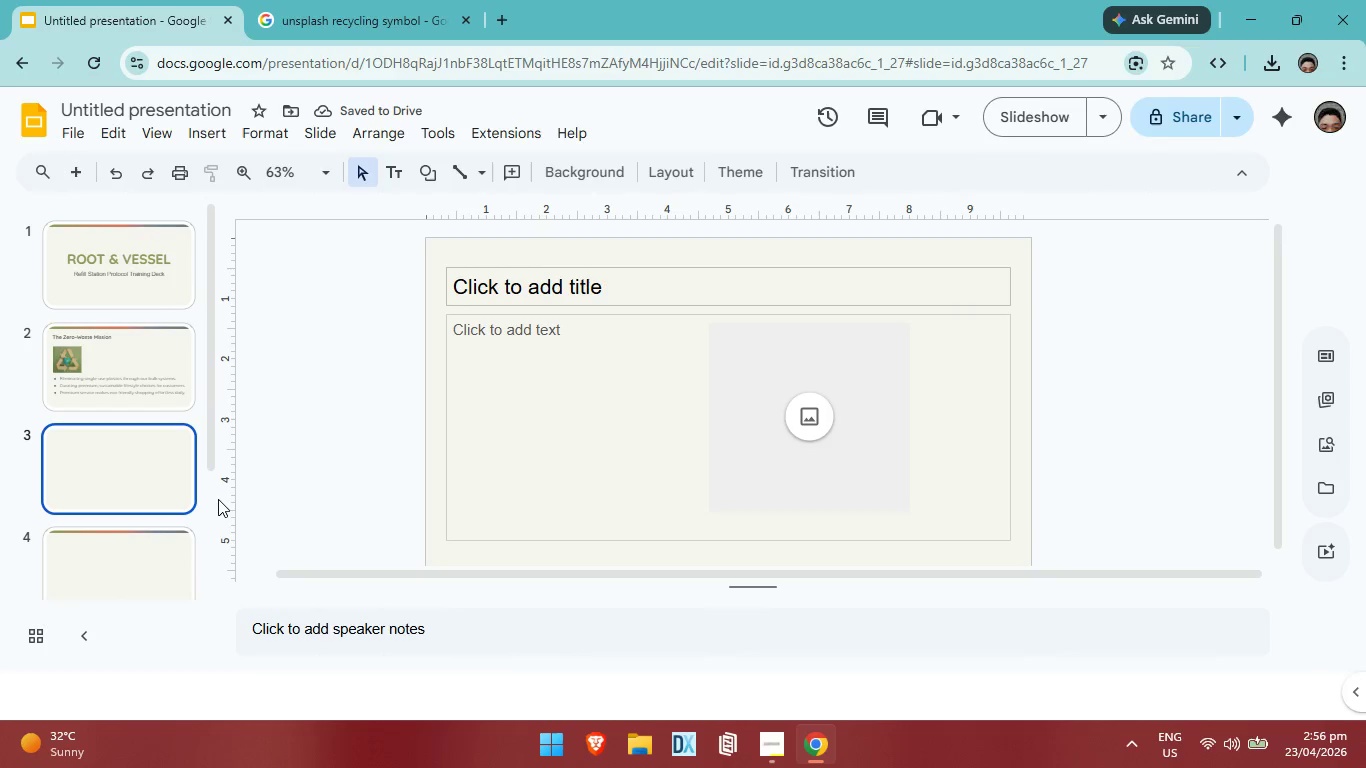 
left_click([168, 545])
 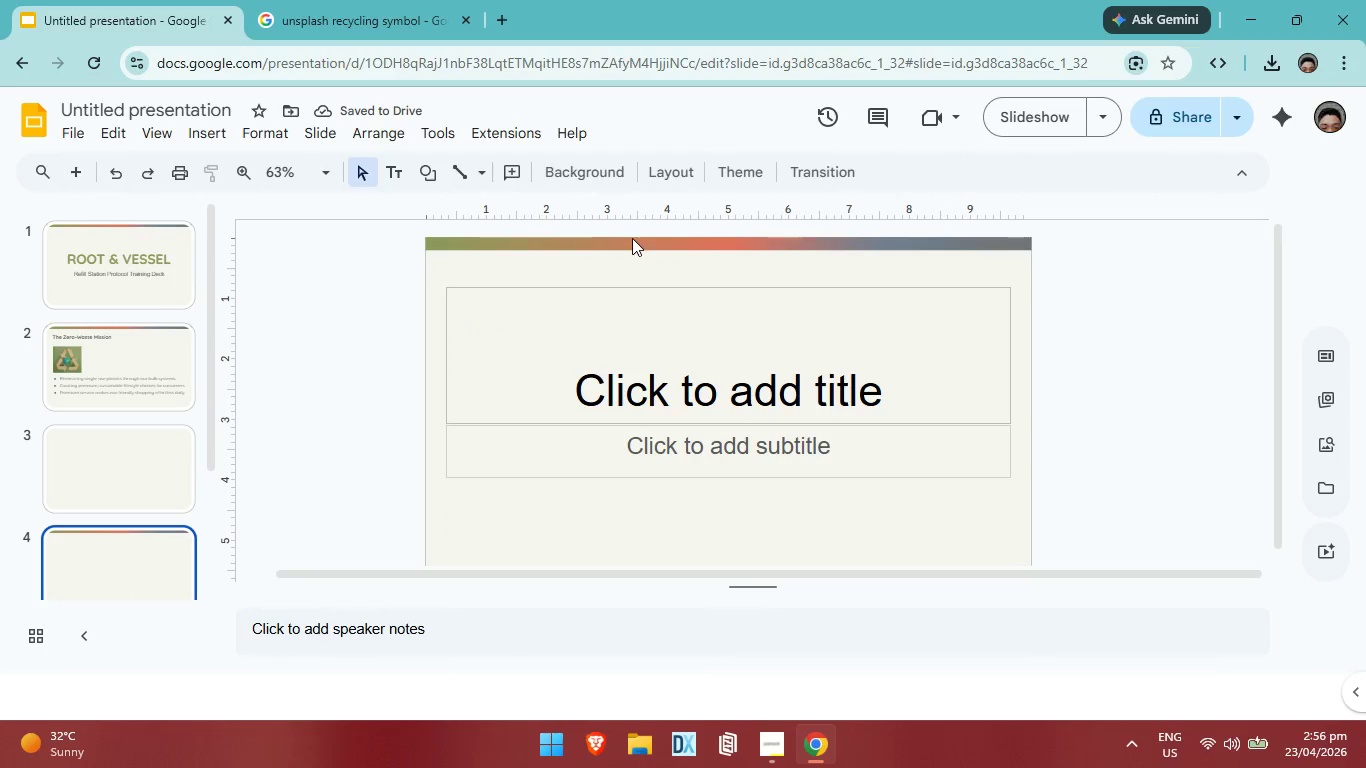 
left_click([632, 239])
 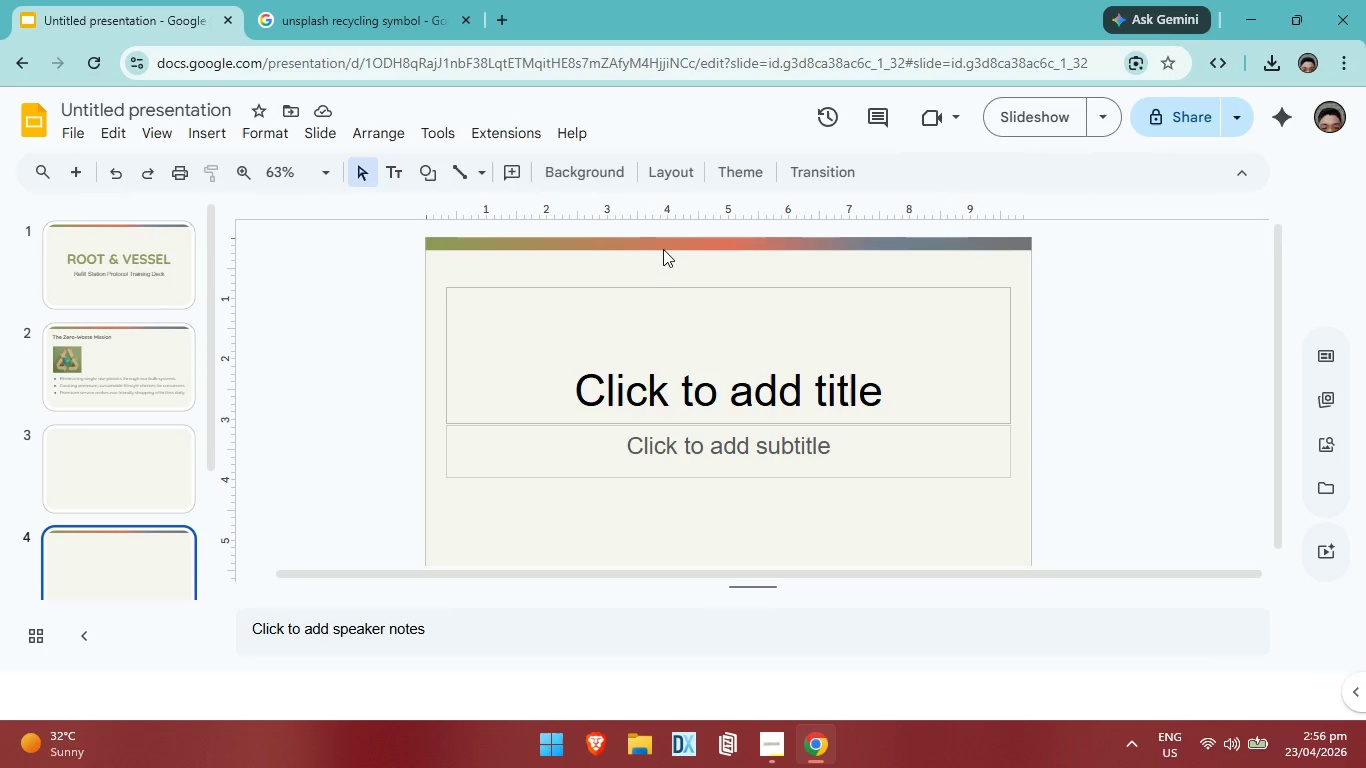 
left_click([664, 248])
 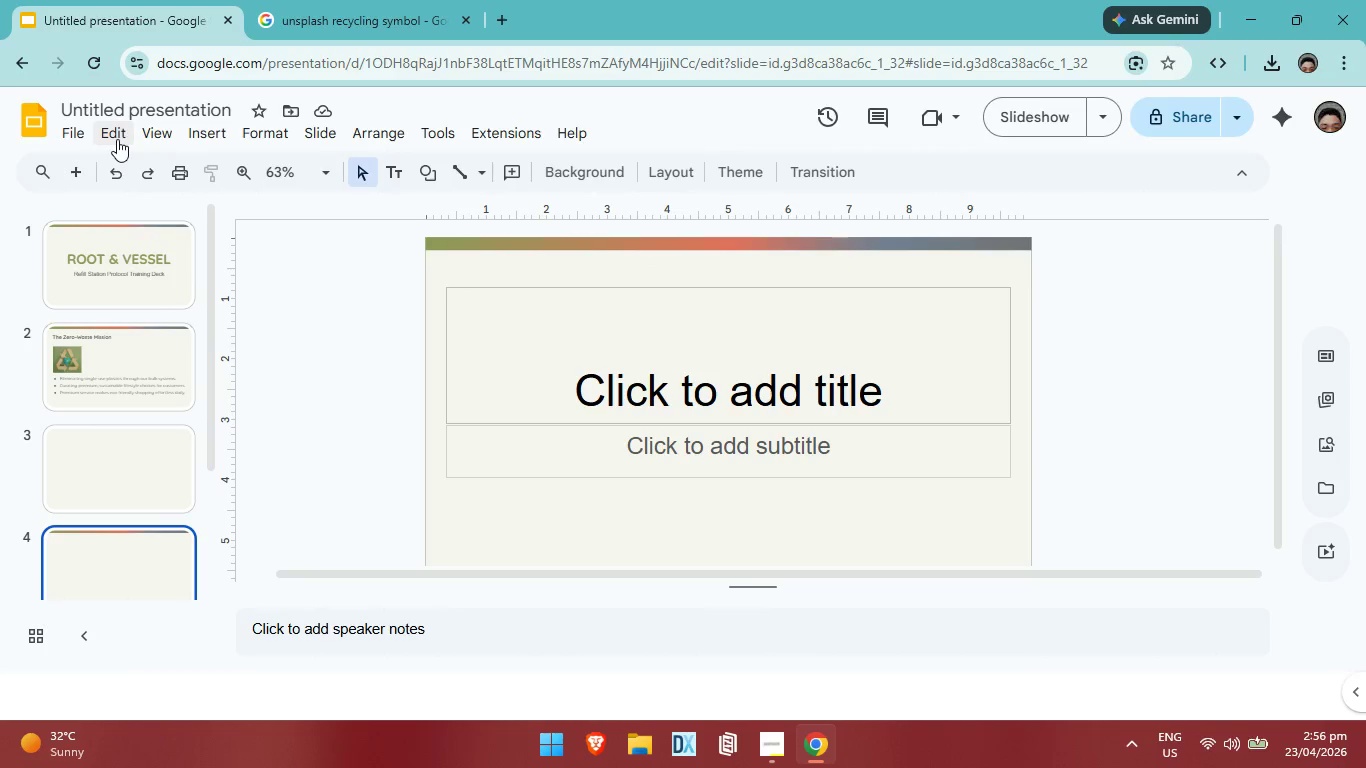 
left_click([163, 137])
 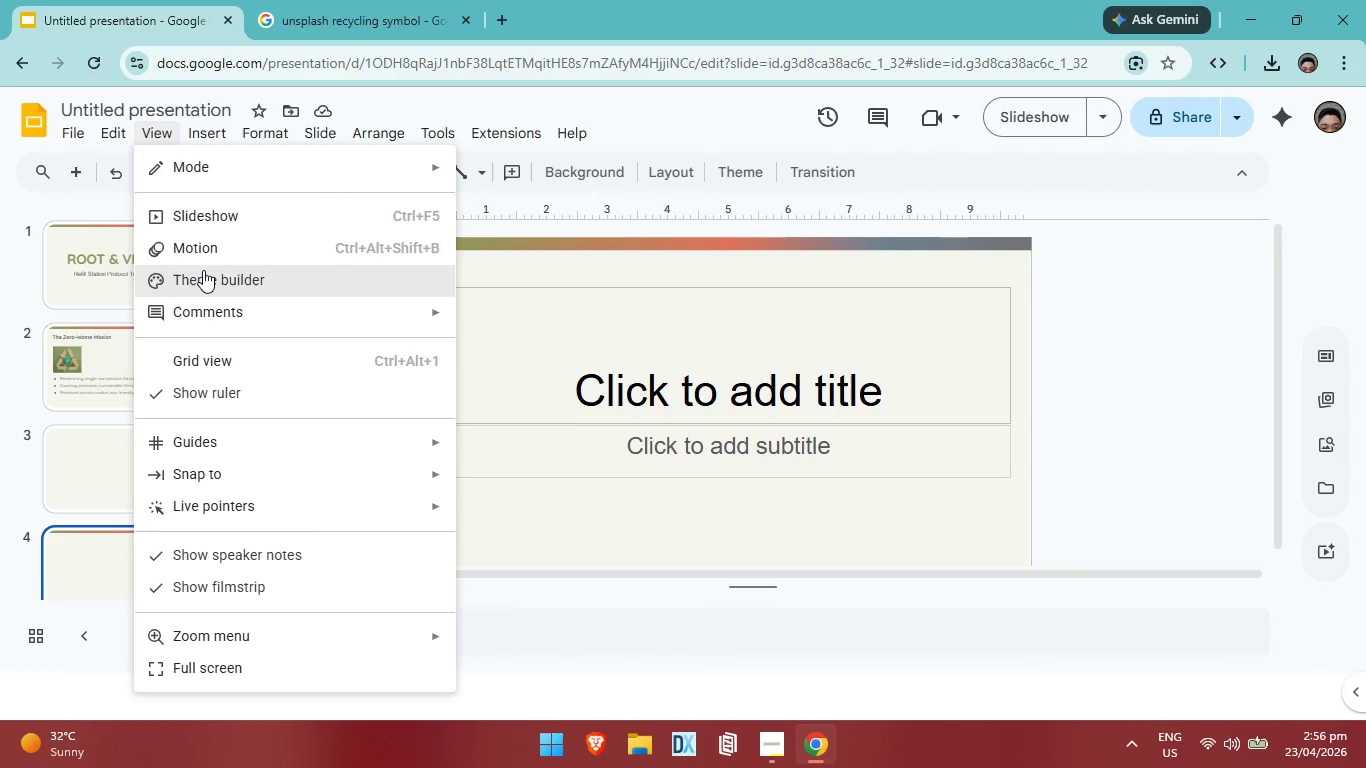 
left_click([203, 270])
 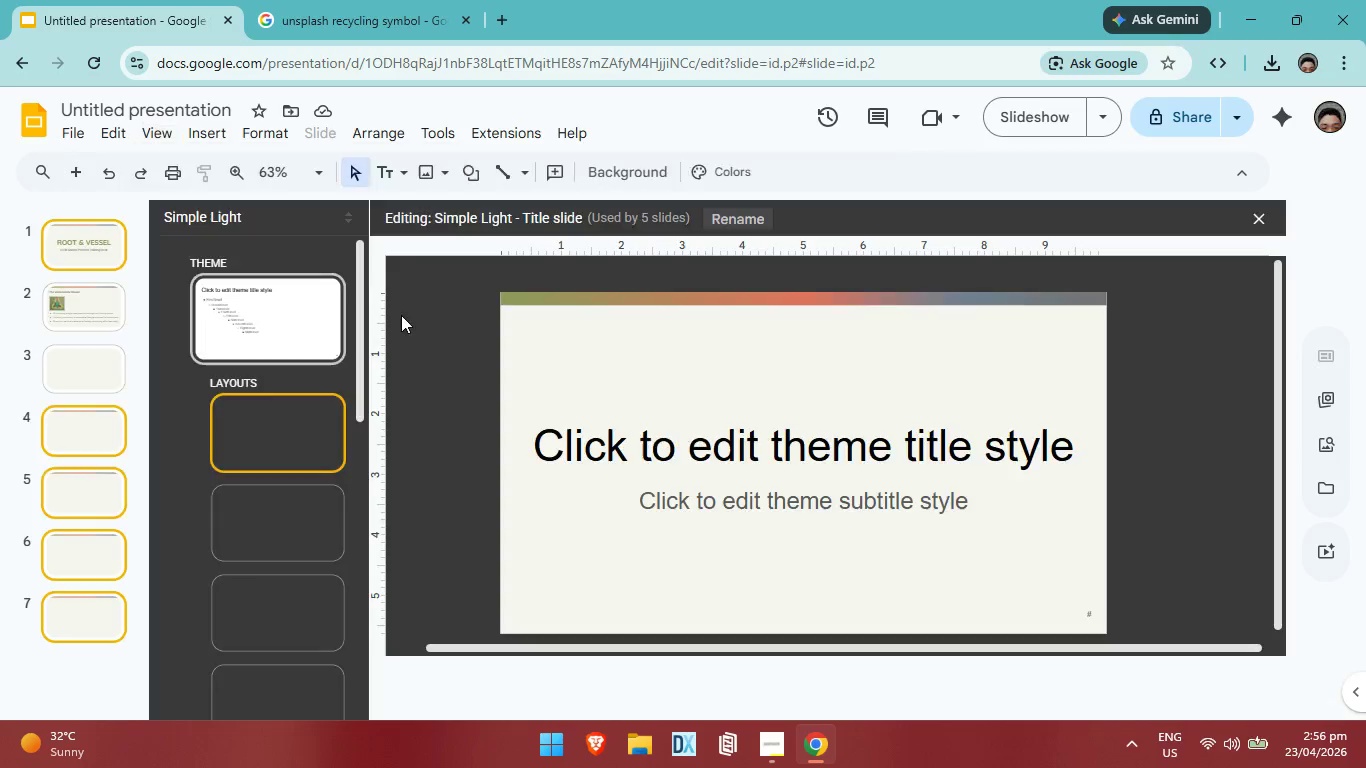 
mouse_move([390, 312])
 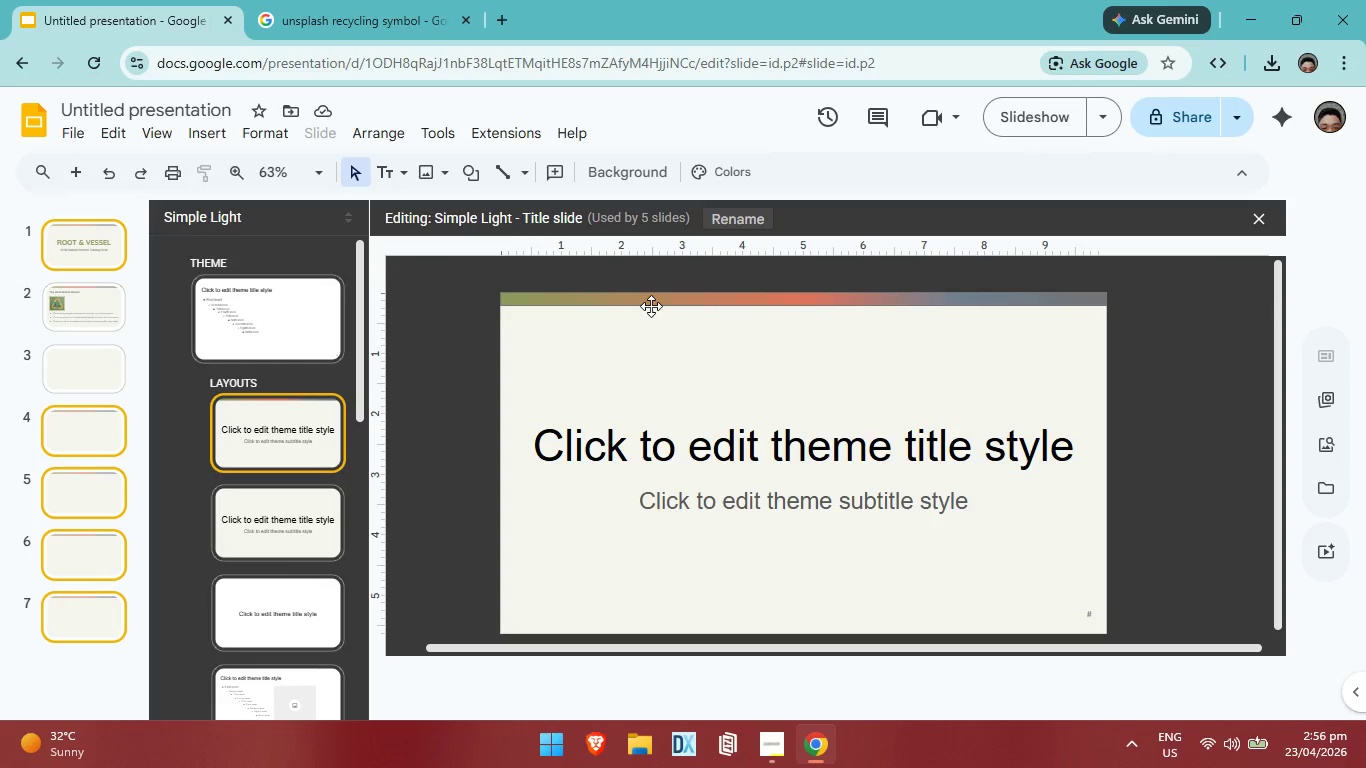 
left_click([651, 306])
 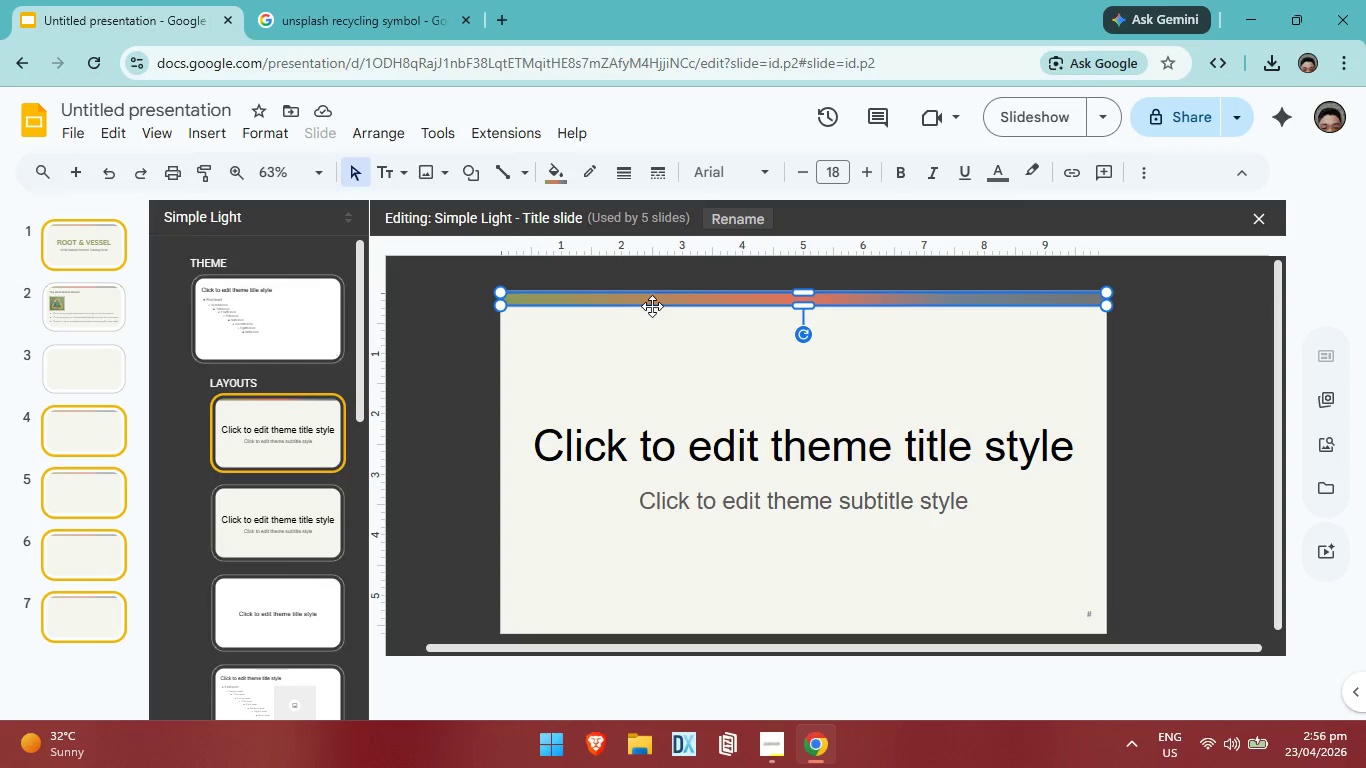 
key(Control+C)
 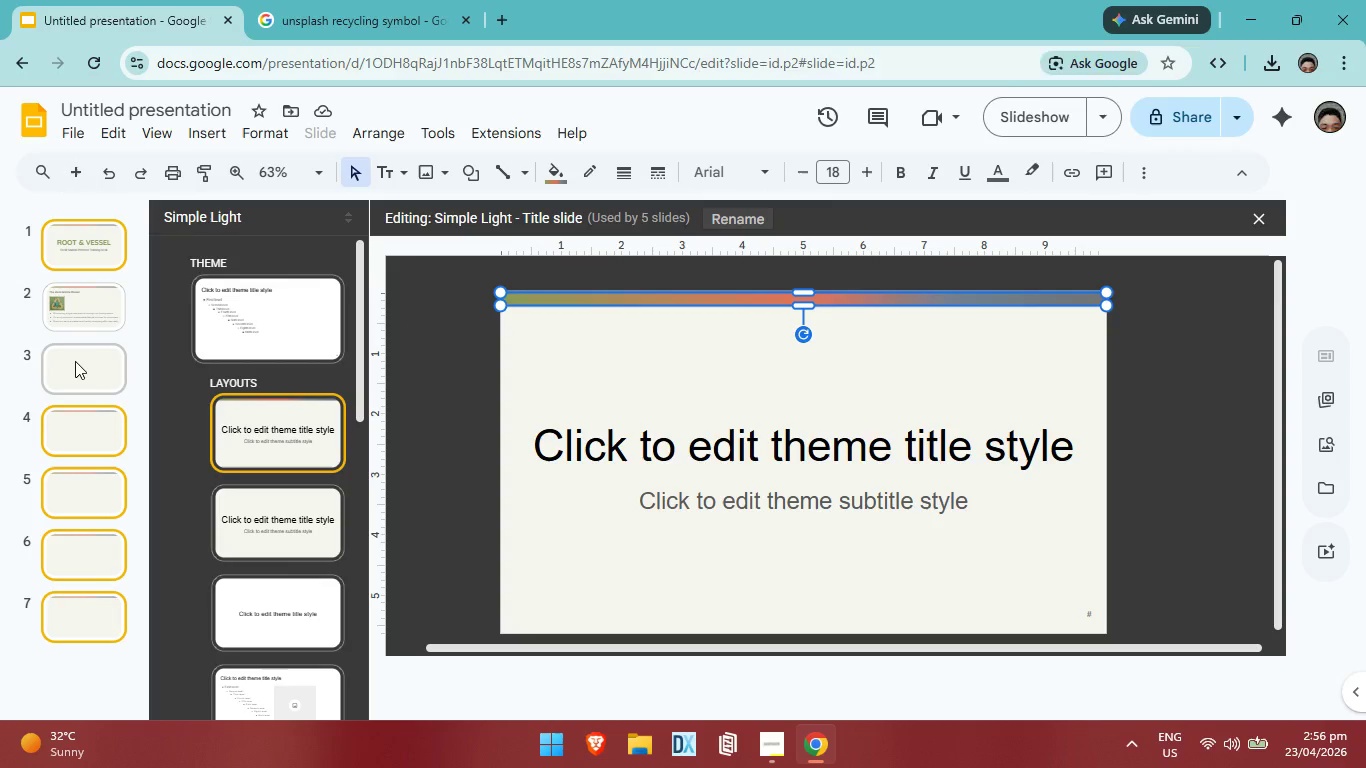 
left_click([75, 361])
 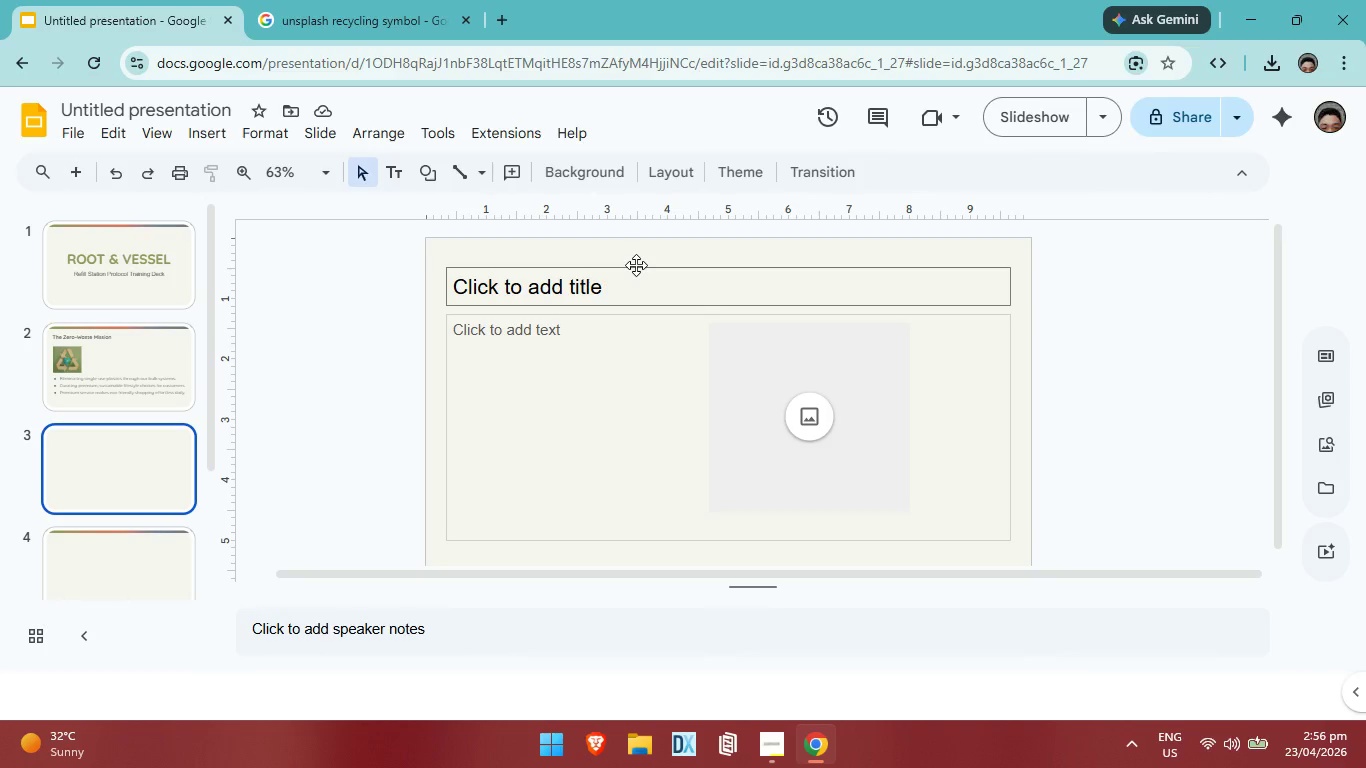 
key(Control+V)
 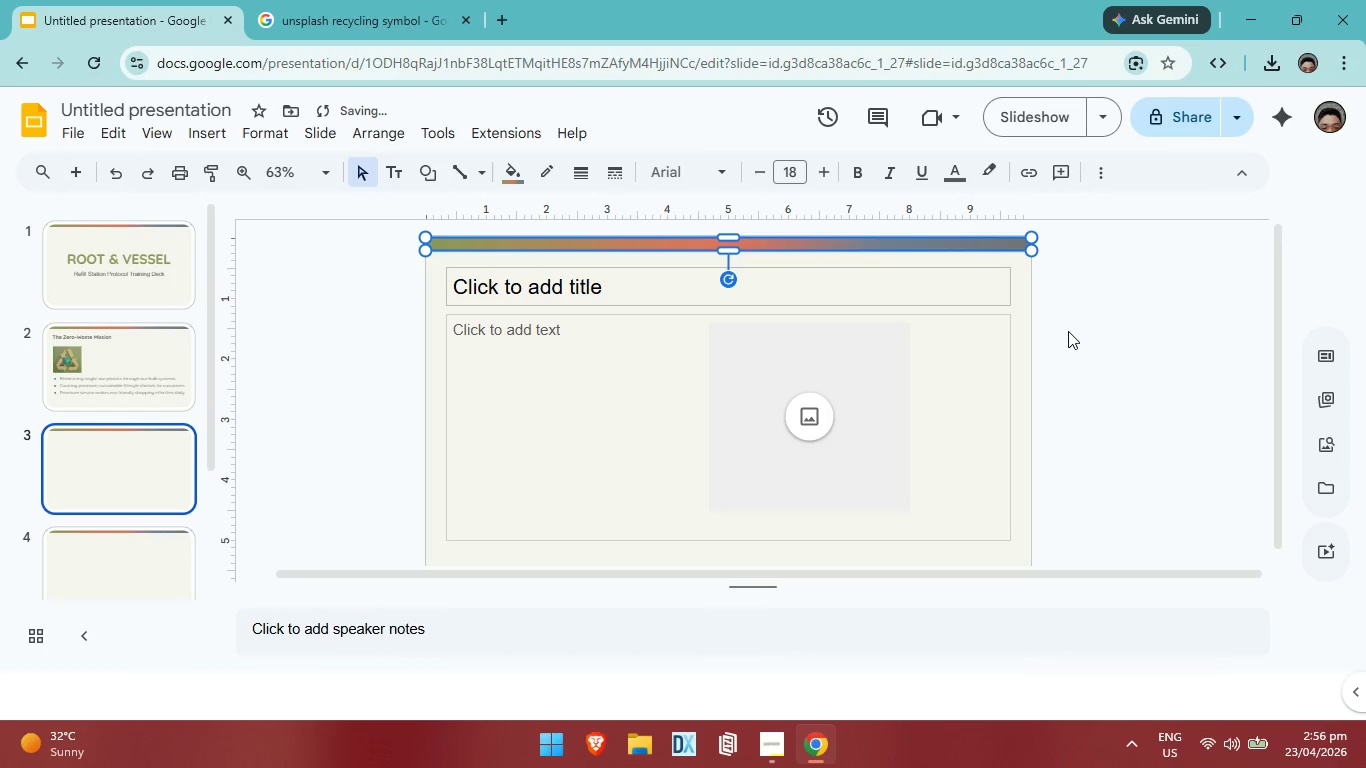 
left_click_drag(start_coordinate=[1068, 331], to_coordinate=[1072, 339])
 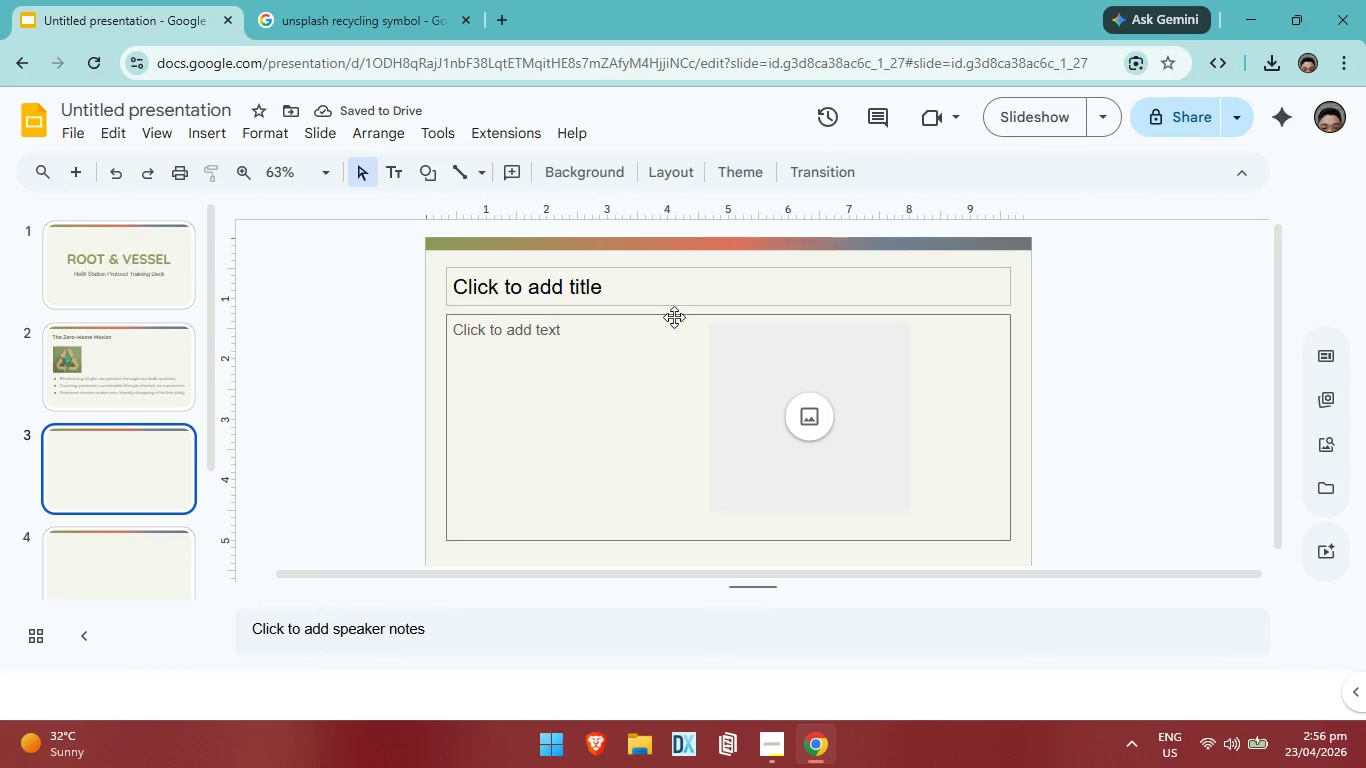 
left_click([621, 289])
 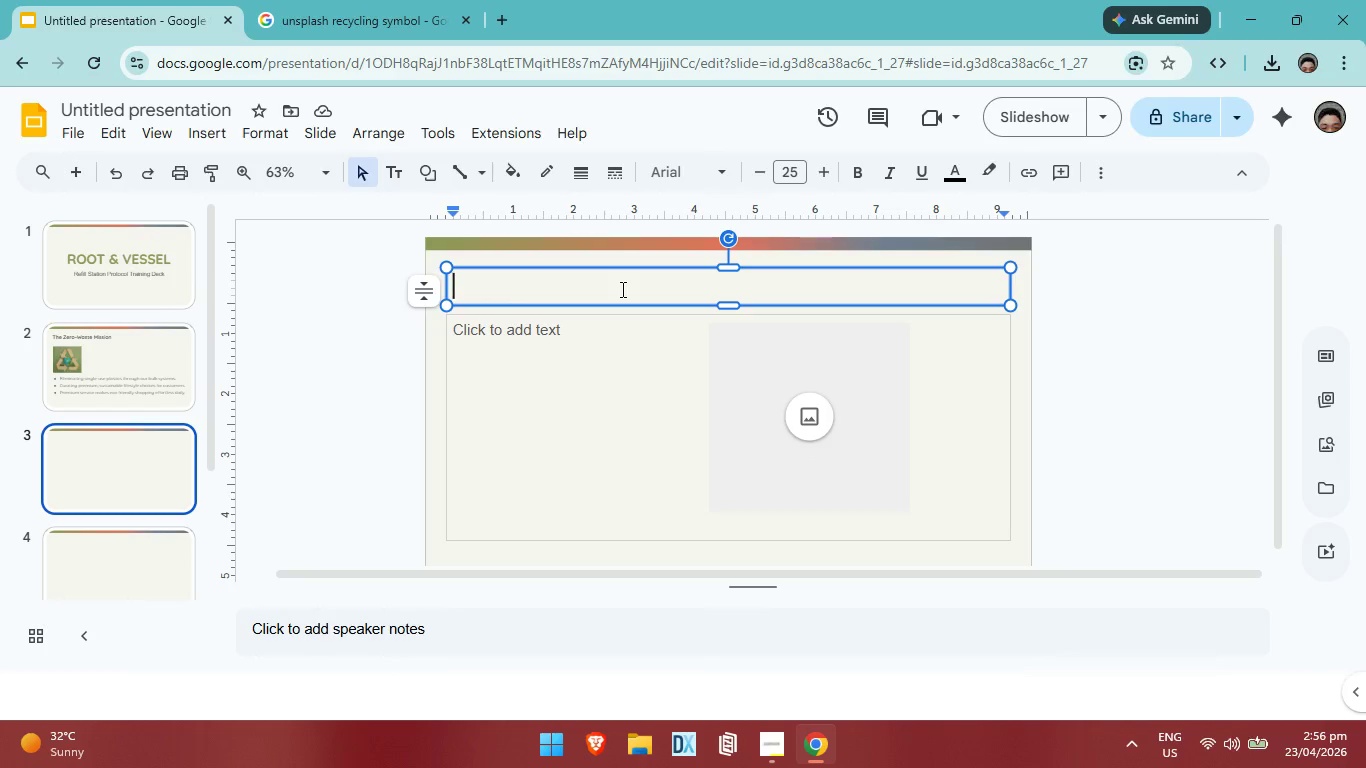 
type(Inspection: Approved Containers )
 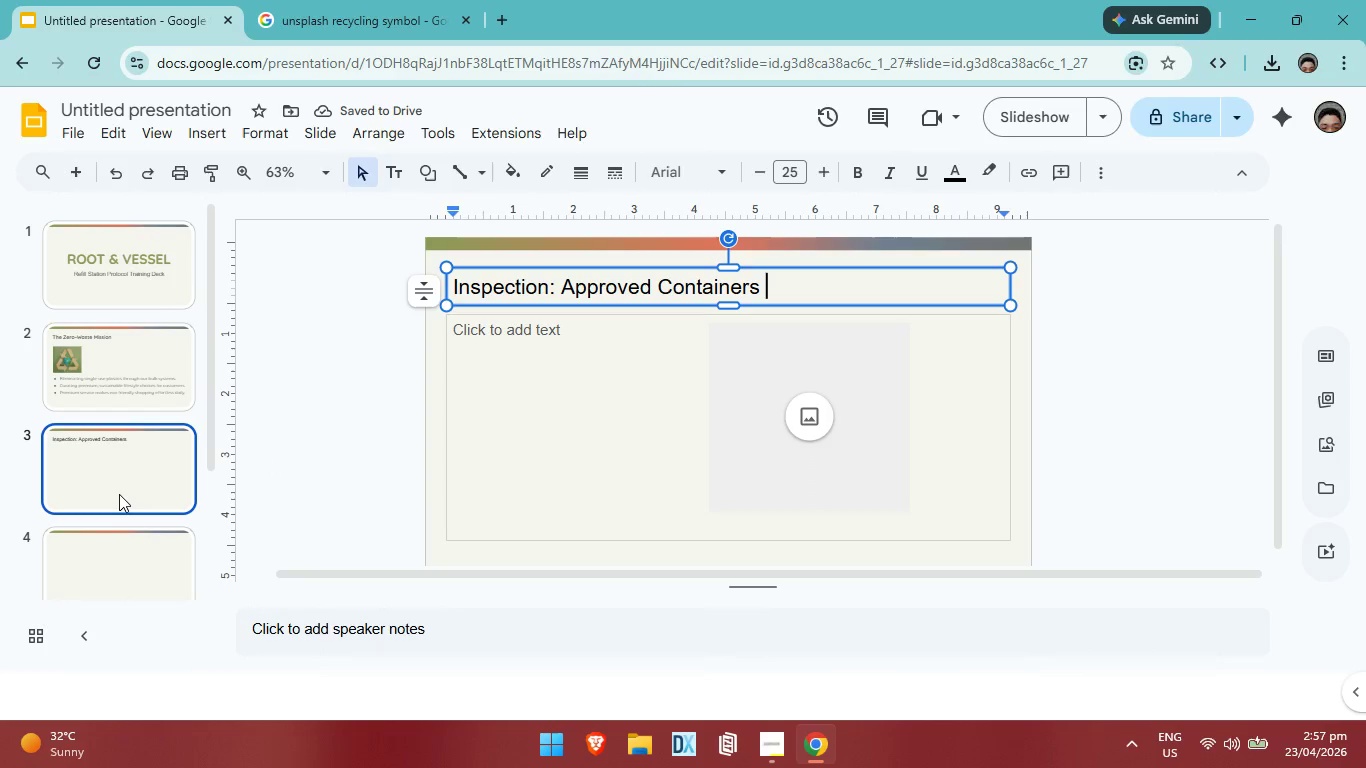 
wait(5.23)
 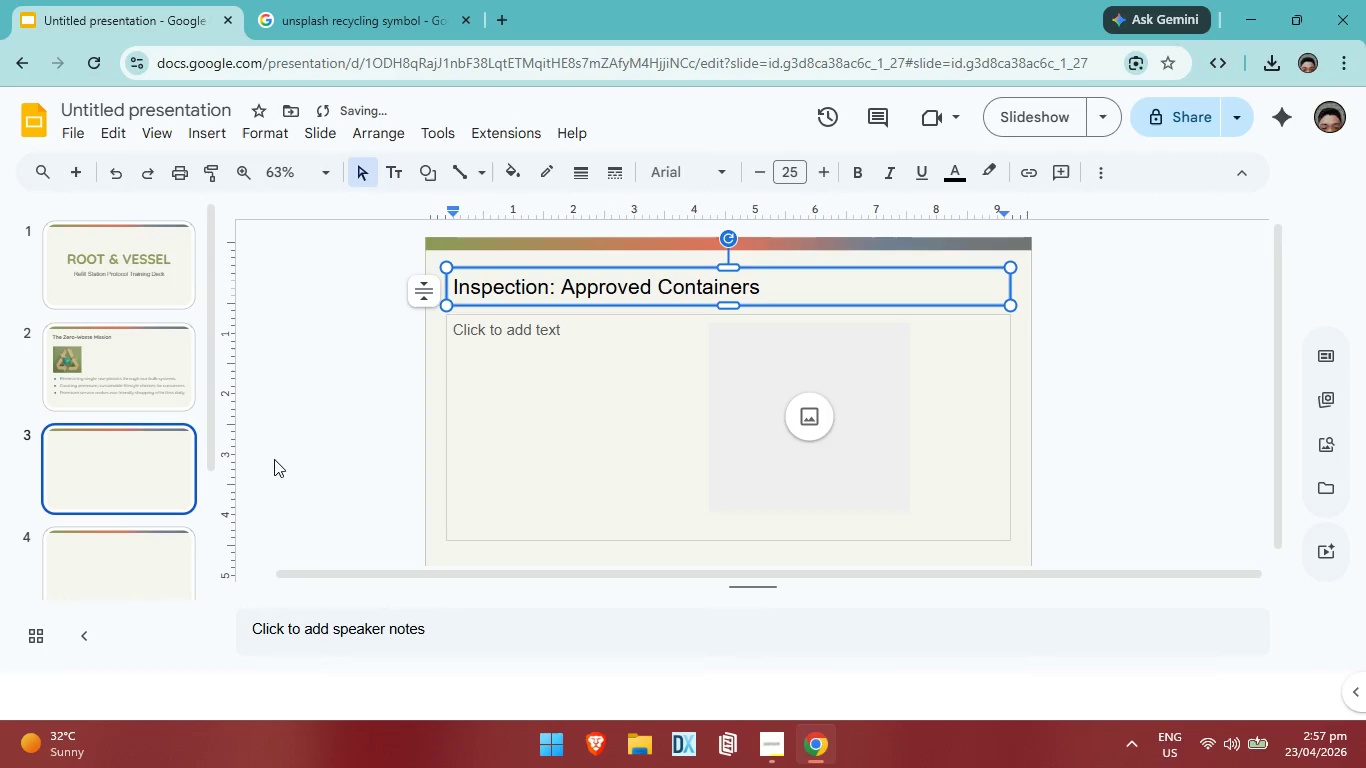 
left_click([541, 447])
 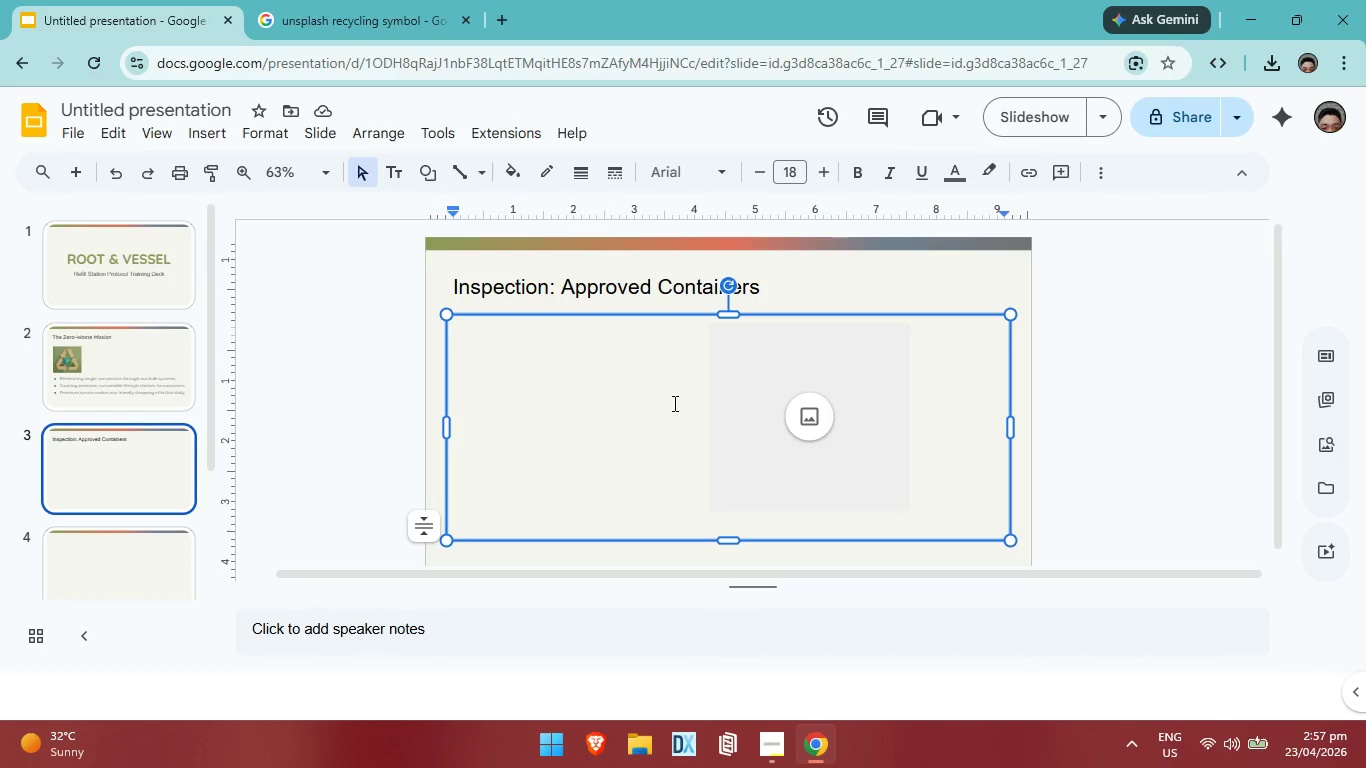 
left_click_drag(start_coordinate=[828, 415], to_coordinate=[579, 406])
 